 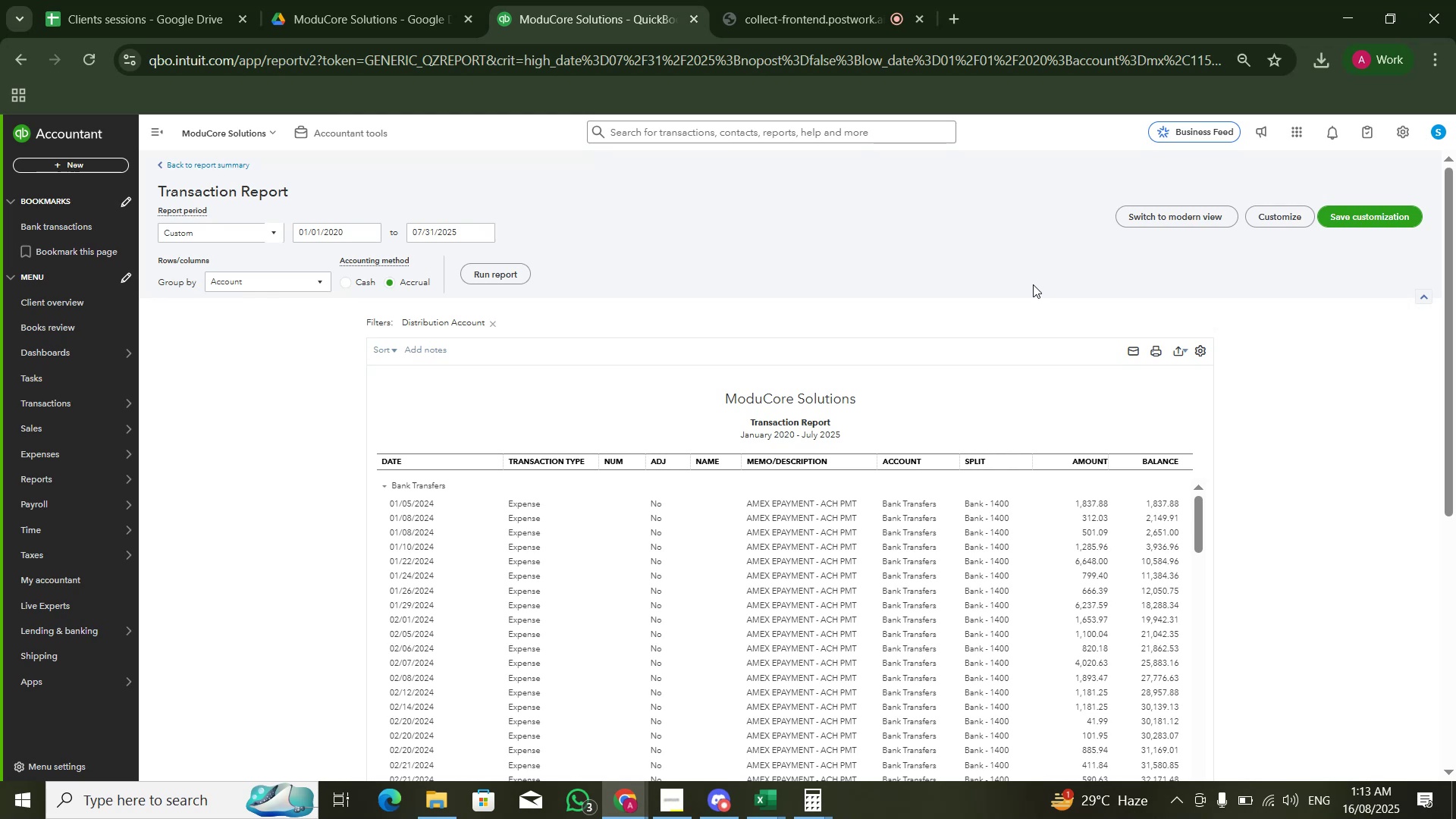 
left_click_drag(start_coordinate=[1449, 383], to_coordinate=[1426, 570])
 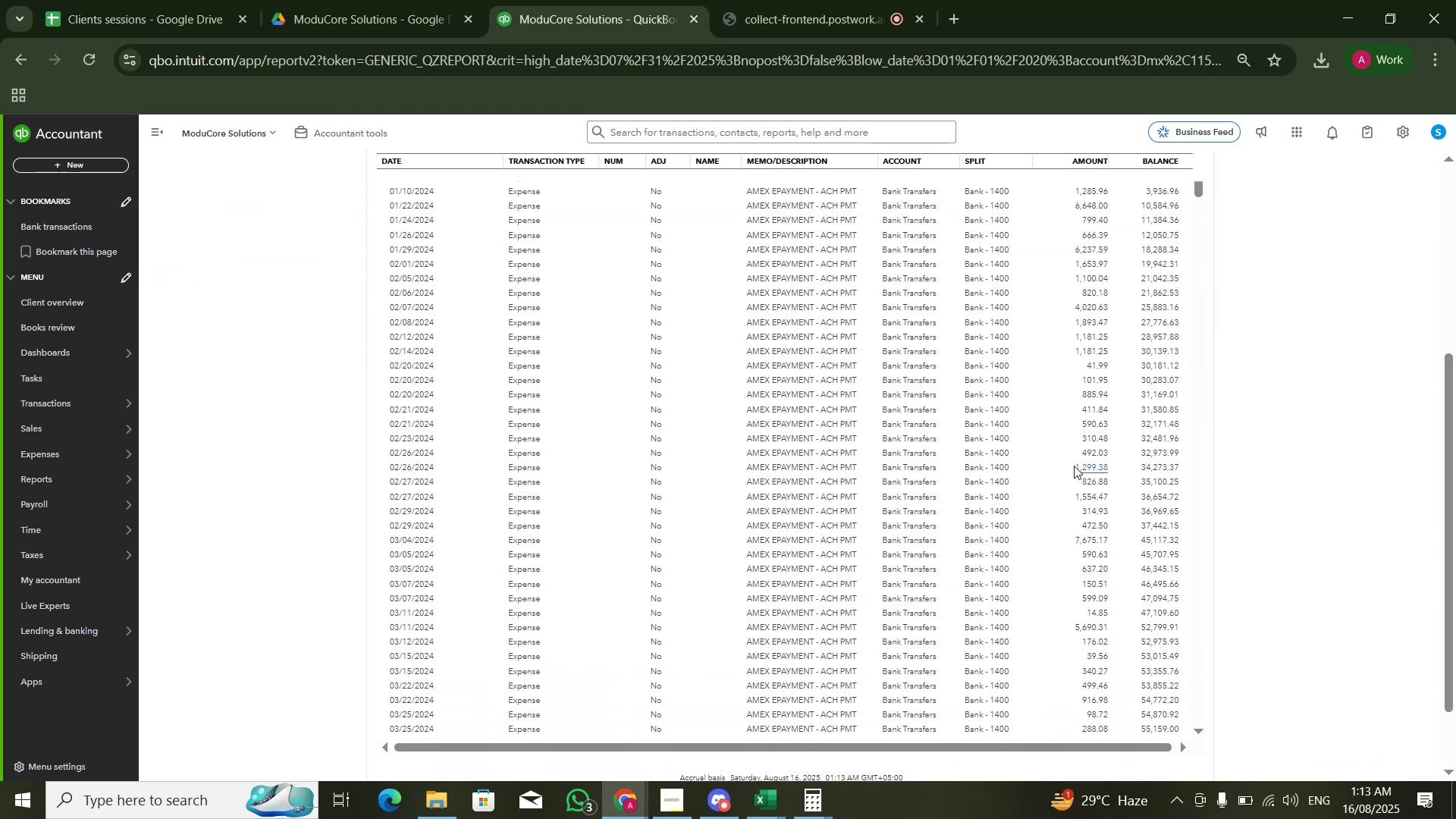 
scroll: coordinate [974, 478], scroll_direction: down, amount: 14.0
 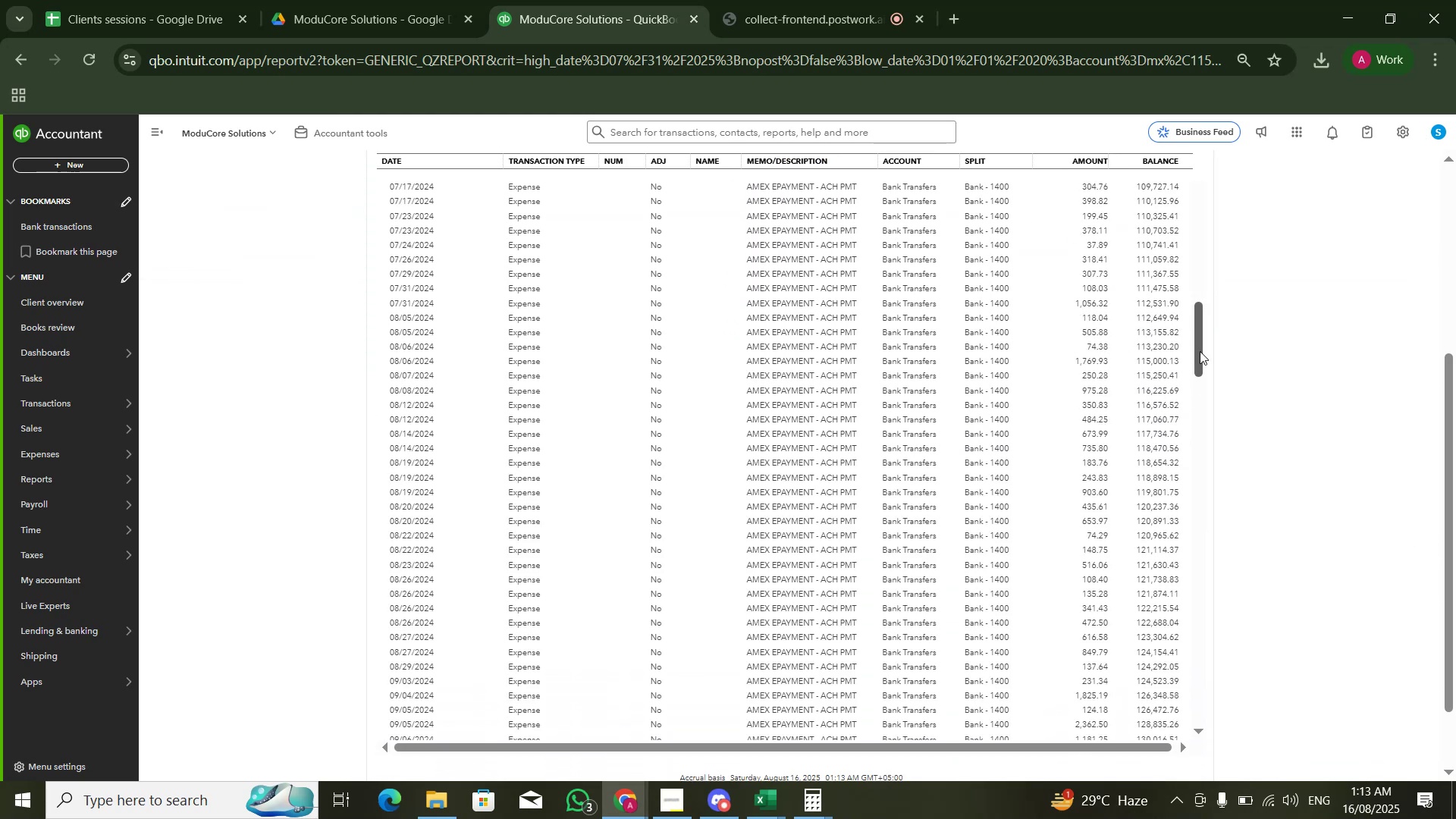 
left_click_drag(start_coordinate=[1201, 354], to_coordinate=[1193, 626])
 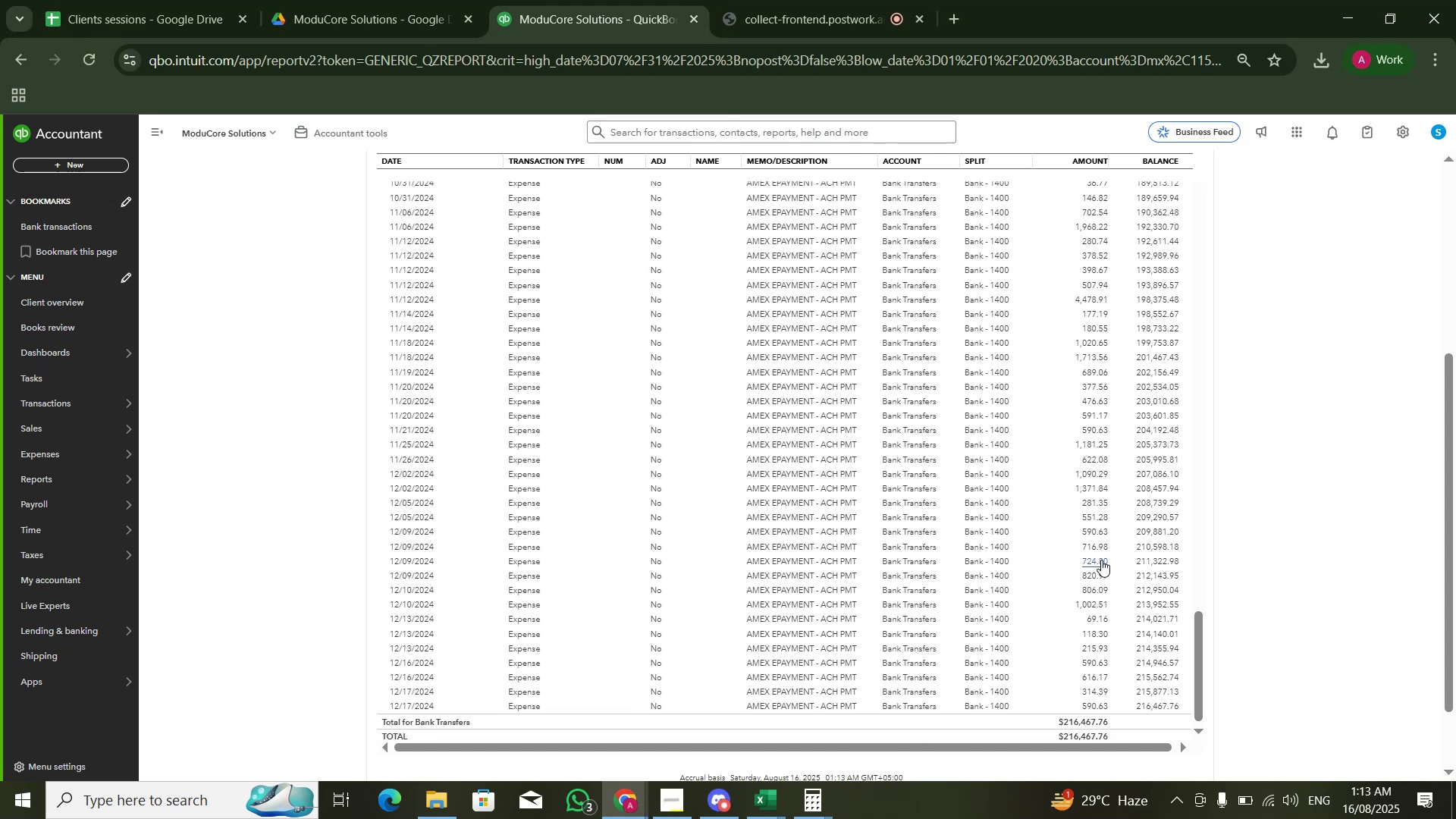 
scroll: coordinate [1100, 558], scroll_direction: down, amount: 5.0
 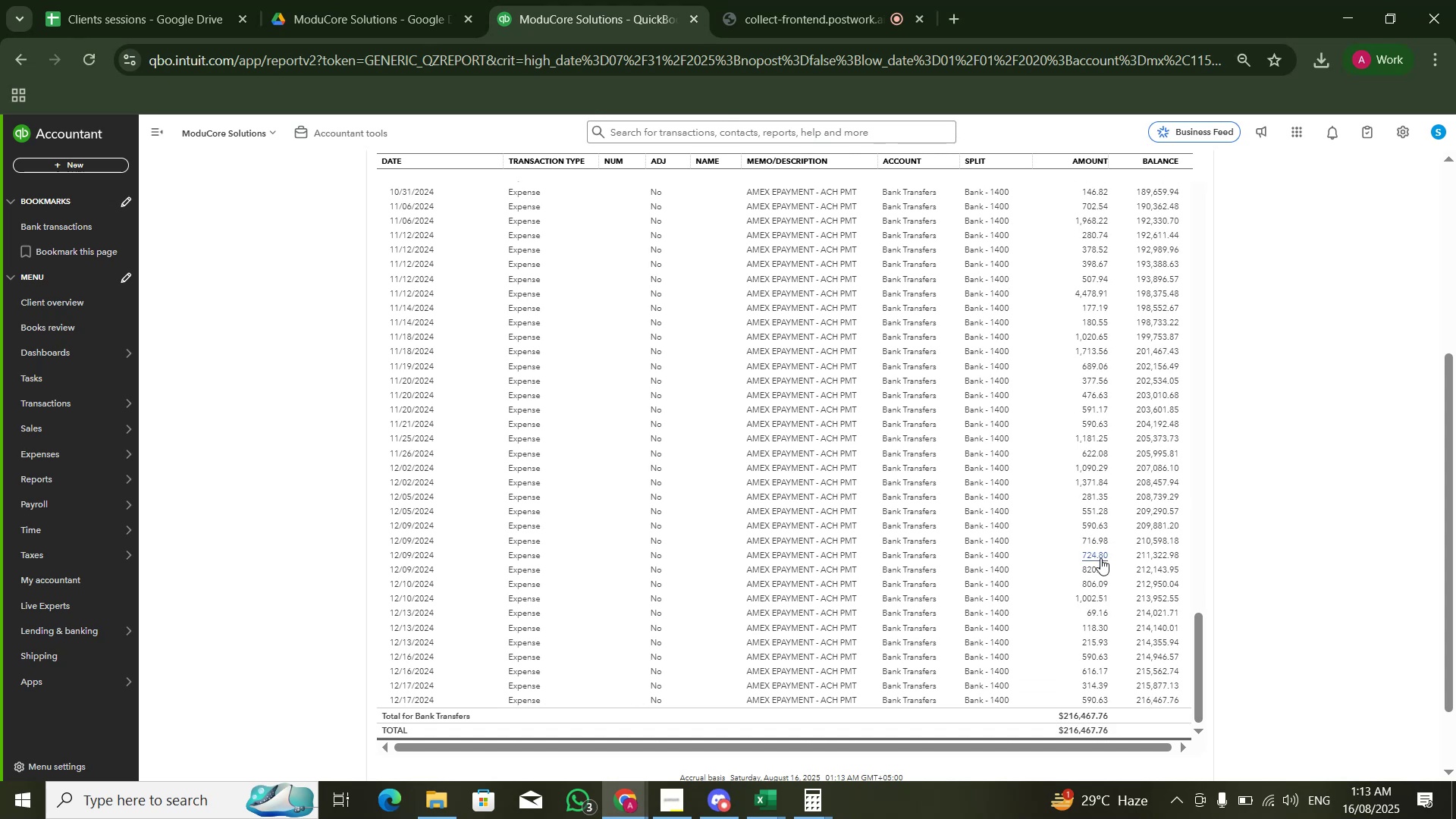 
scroll: coordinate [1100, 558], scroll_direction: up, amount: 9.0
 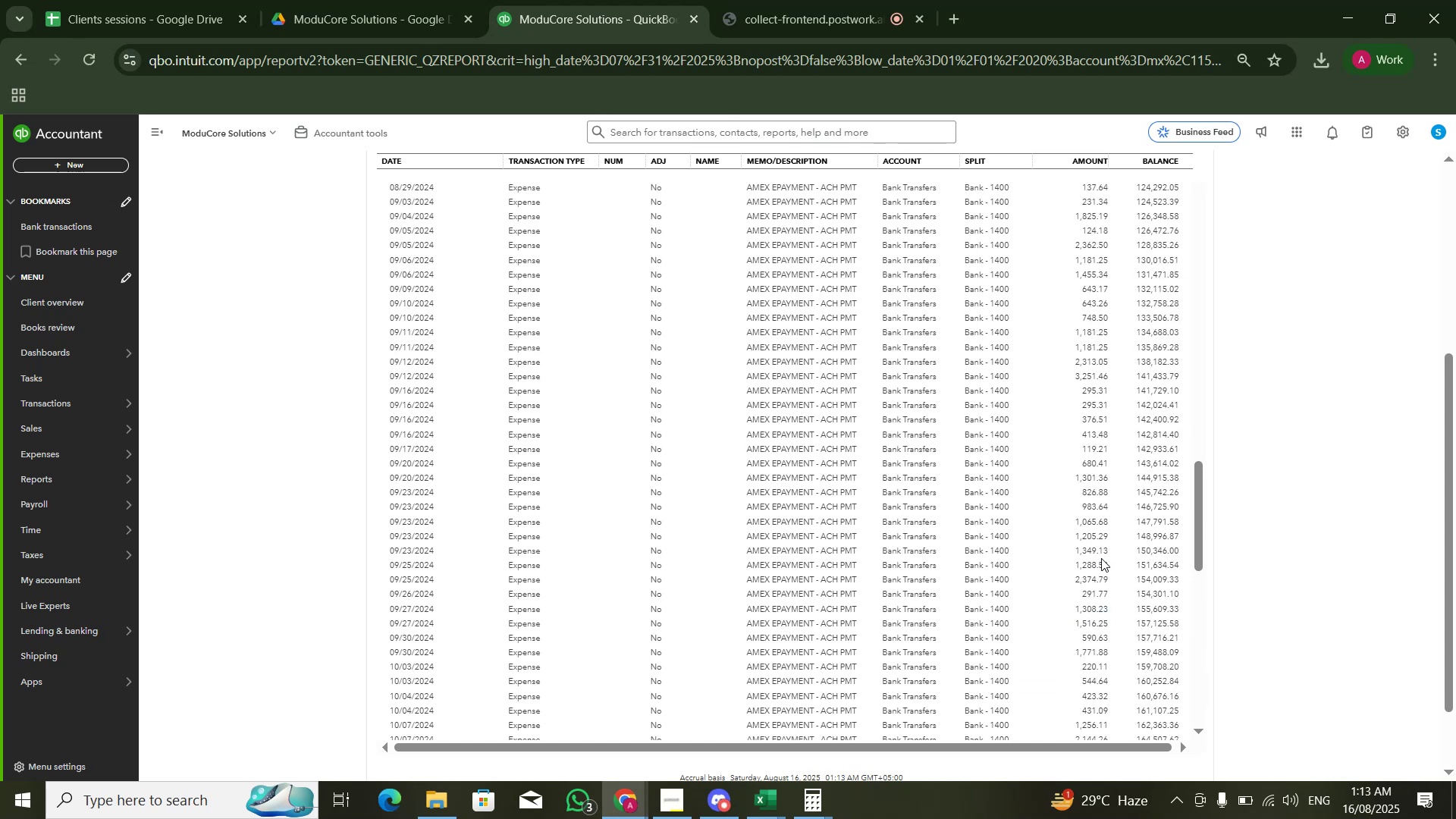 
wait(7.48)
 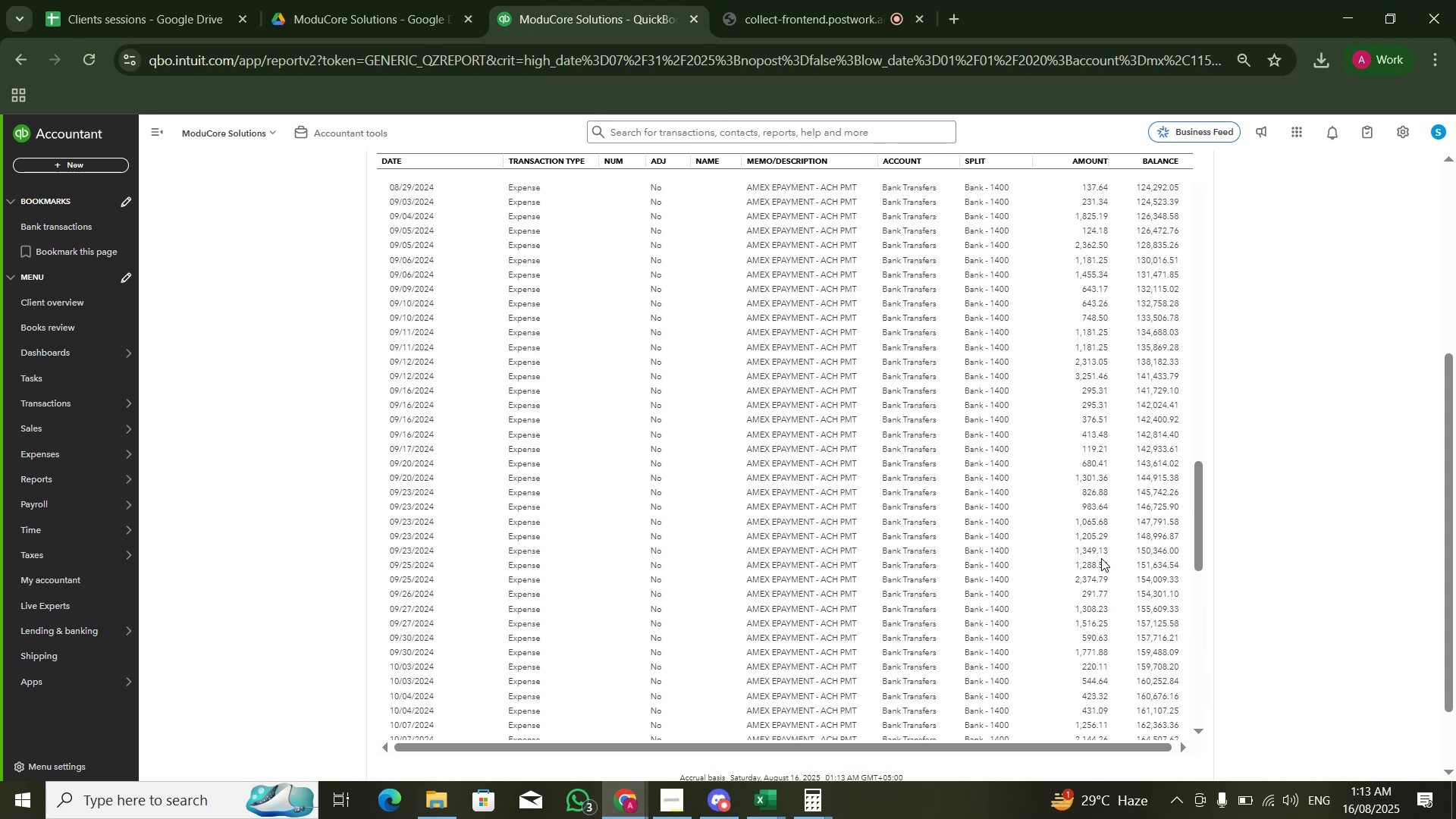 
scroll: coordinate [945, 544], scroll_direction: up, amount: 33.0
 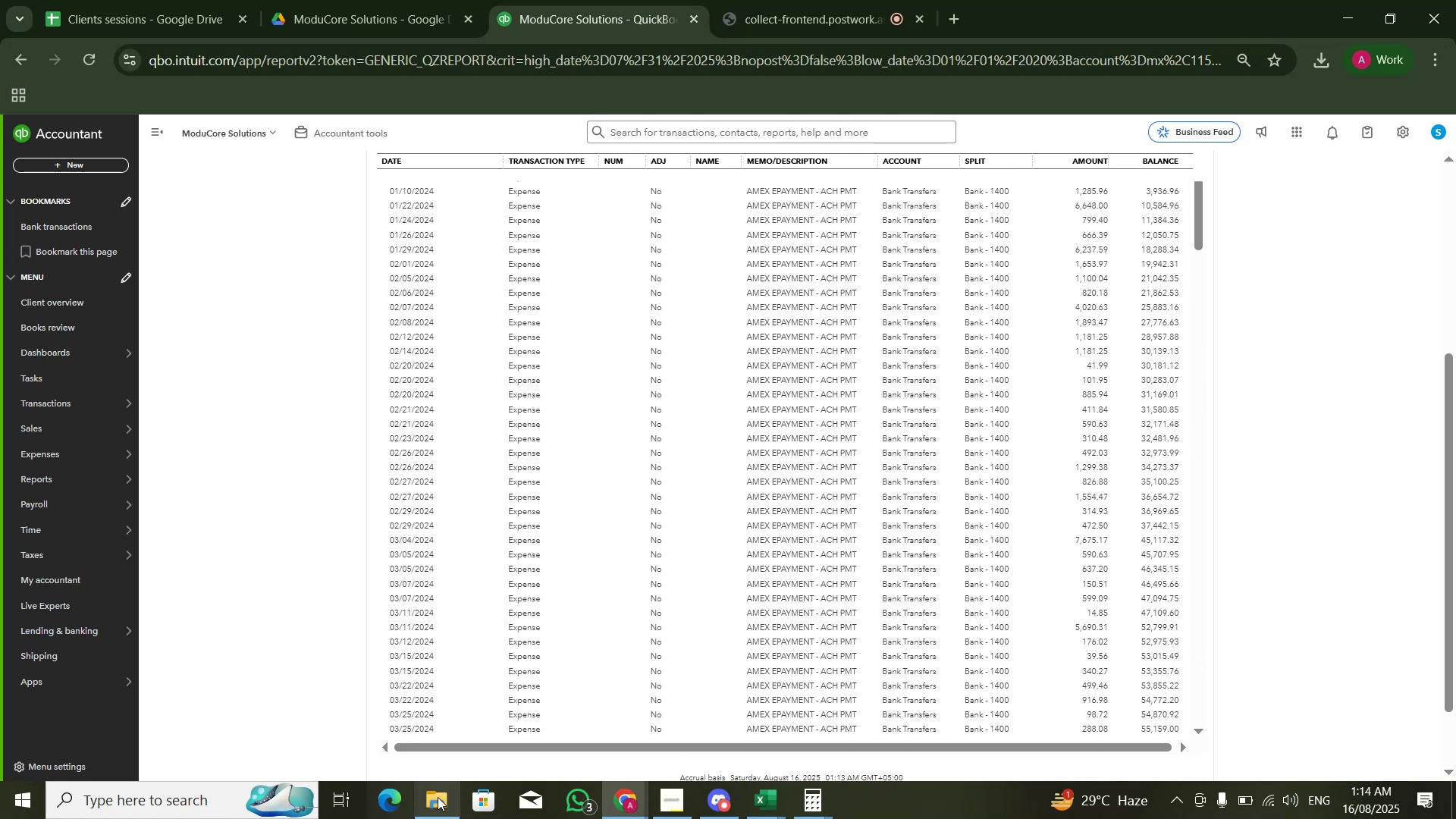 
left_click([438, 797])
 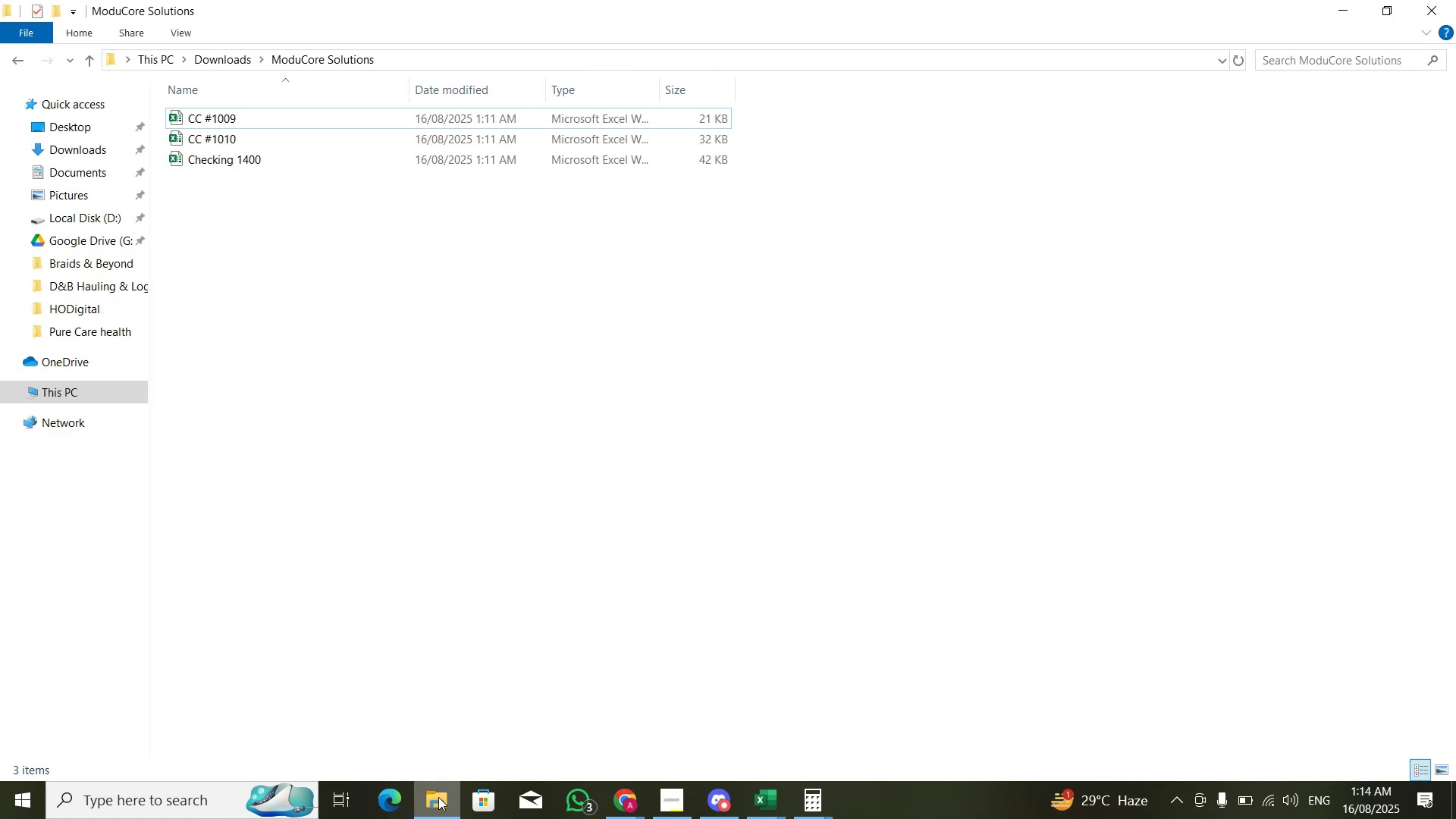 
left_click([438, 797])
 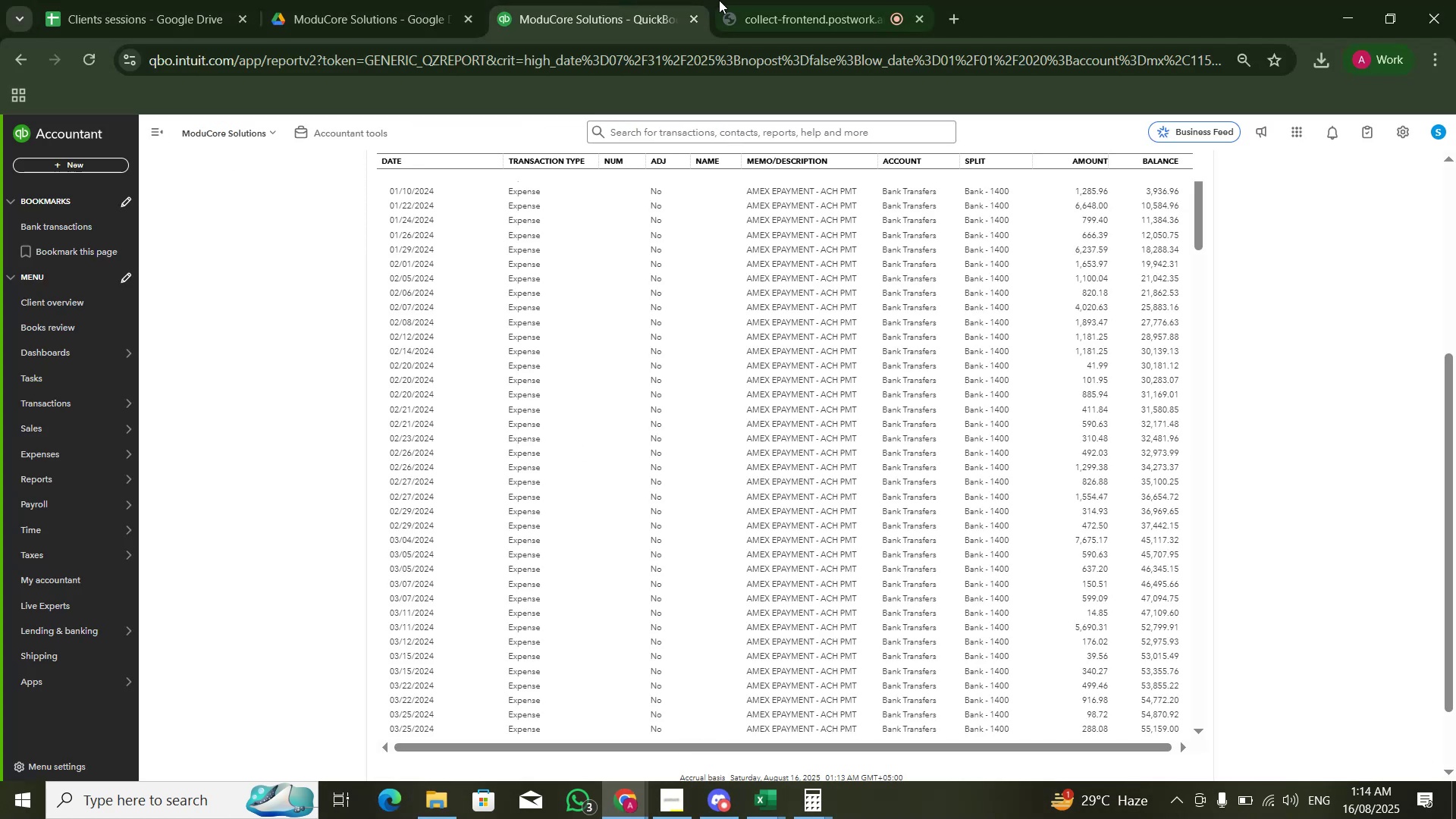 
right_click([656, 3])
 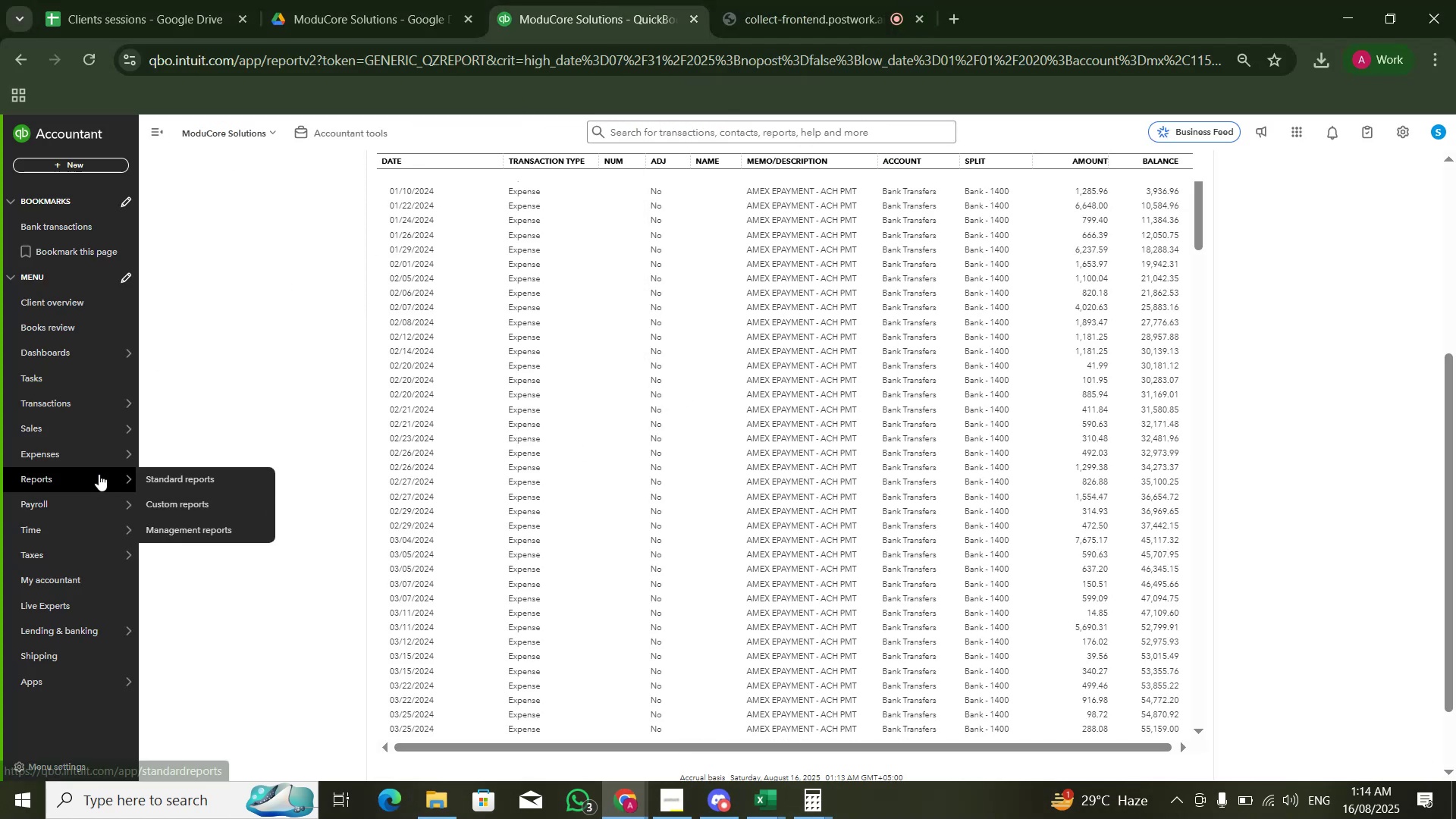 
left_click([259, 504])
 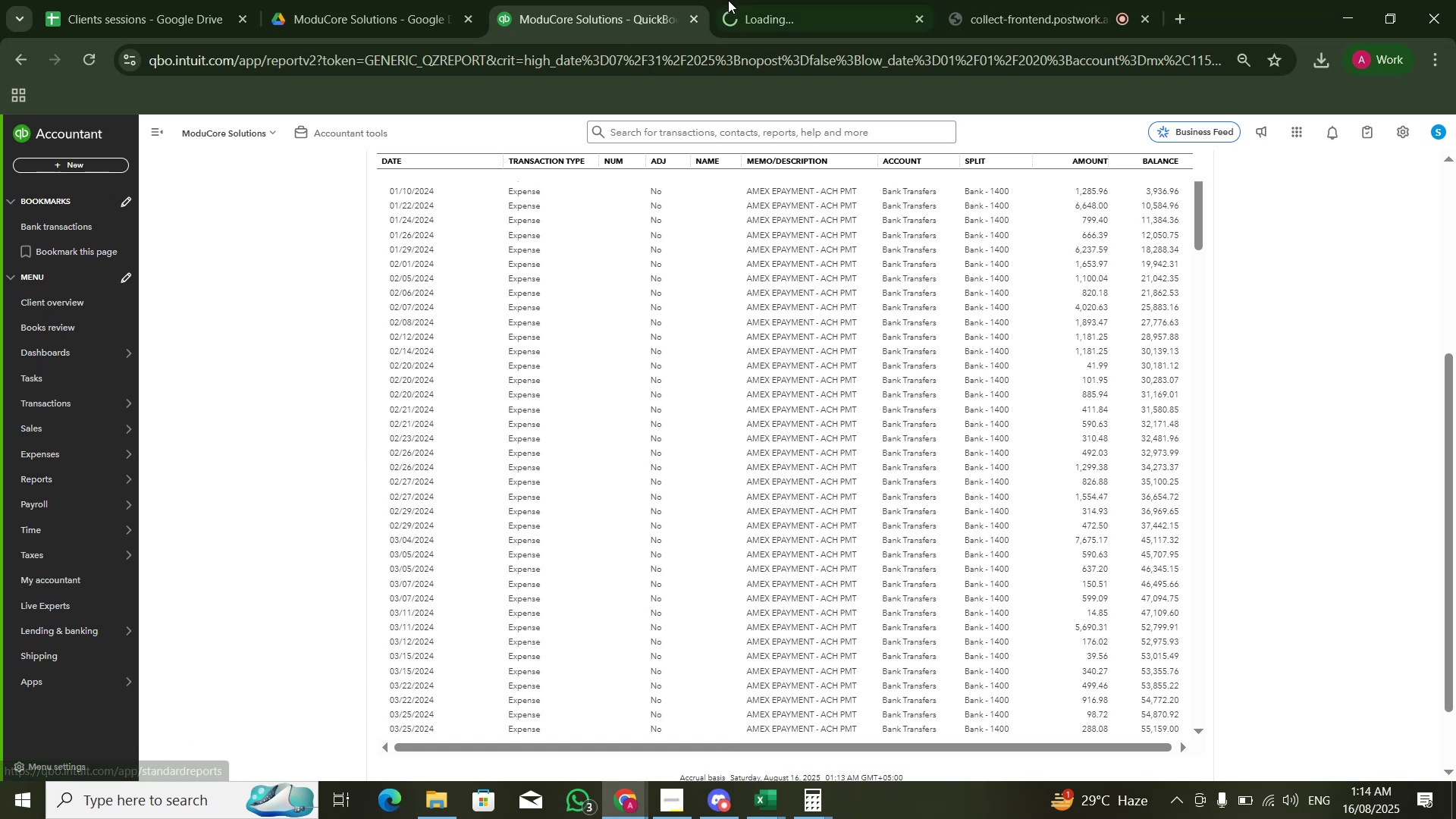 
left_click([748, 0])
 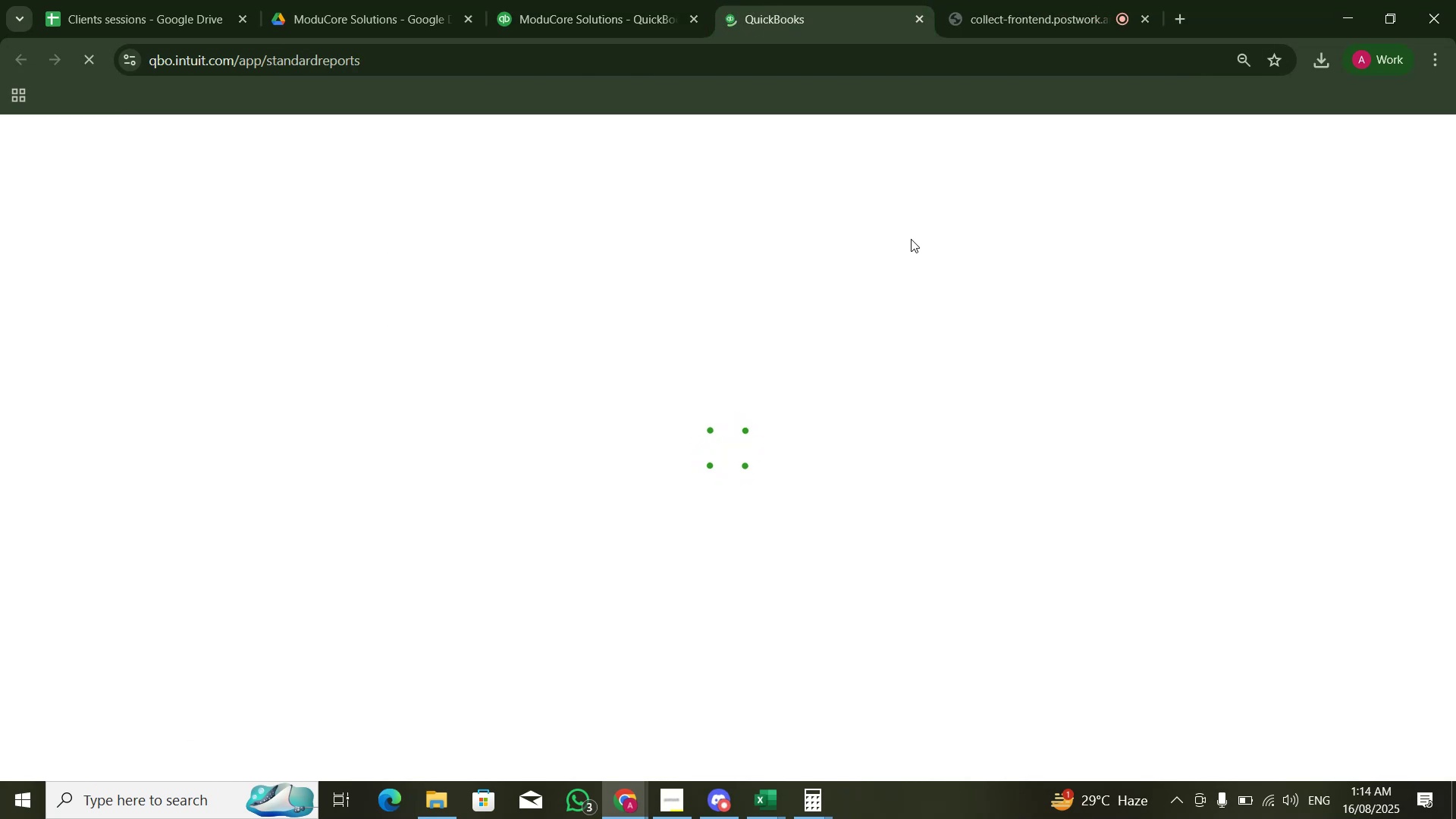 
wait(13.93)
 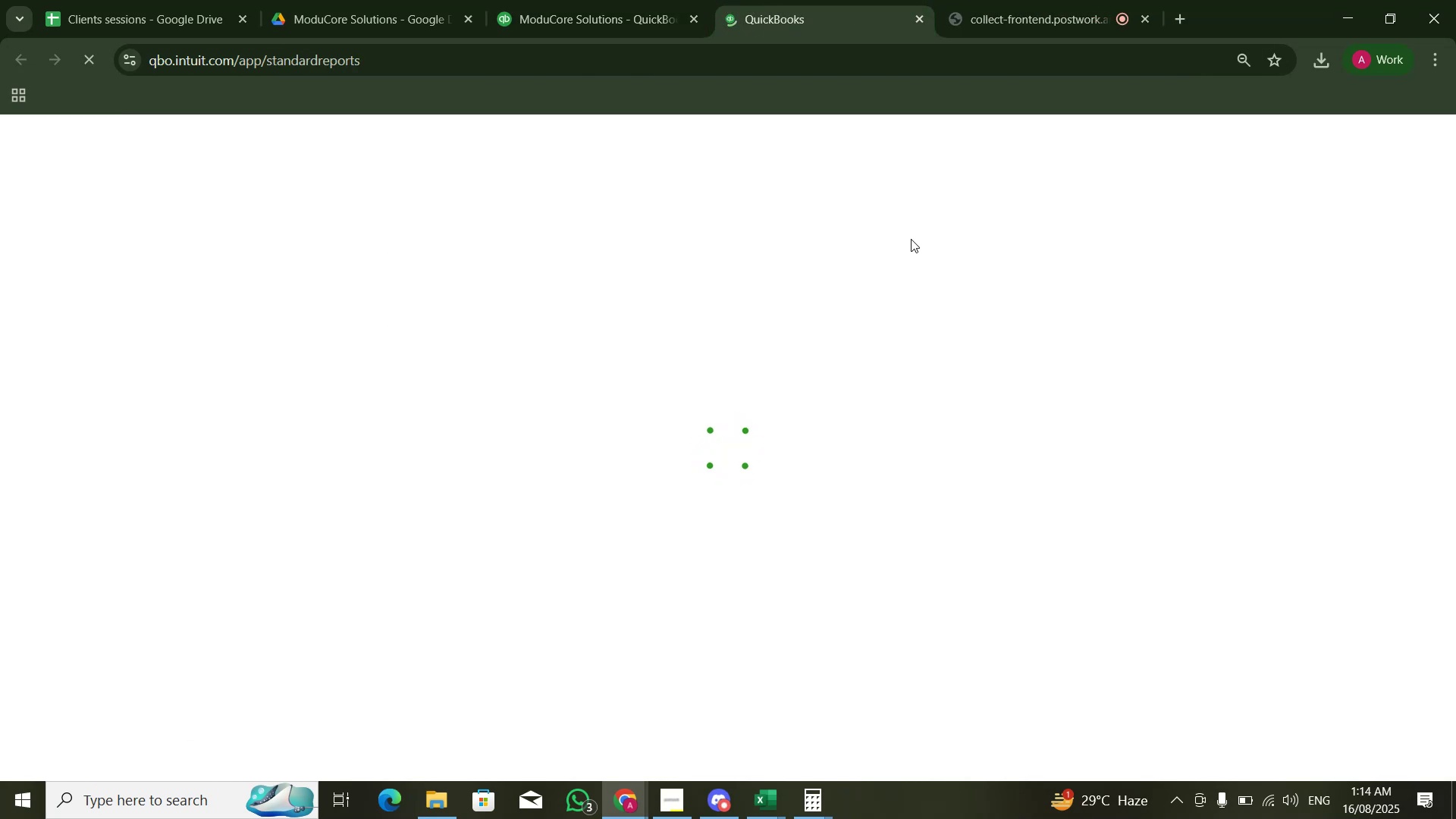 
left_click([662, 0])
 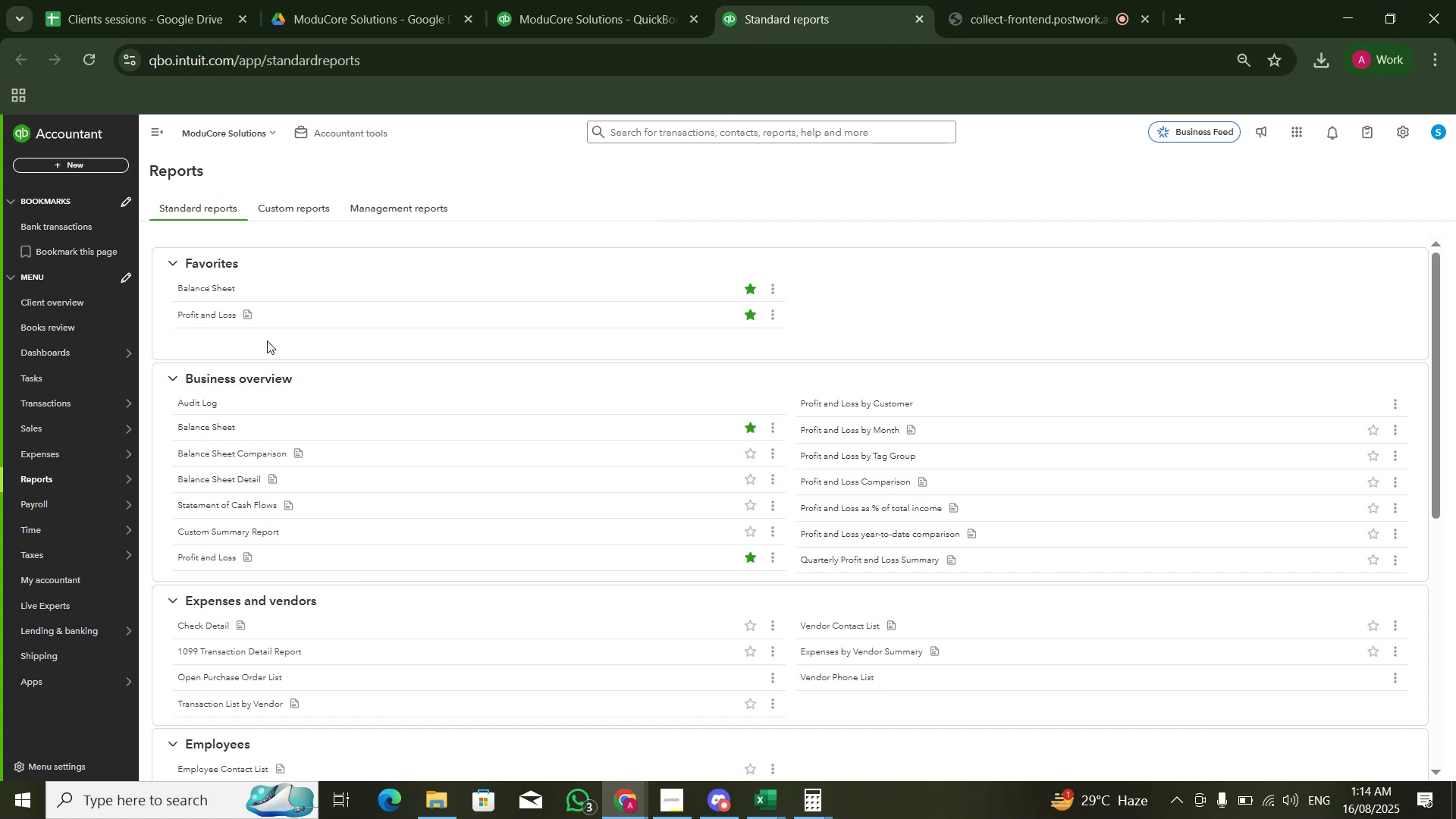 
wait(7.94)
 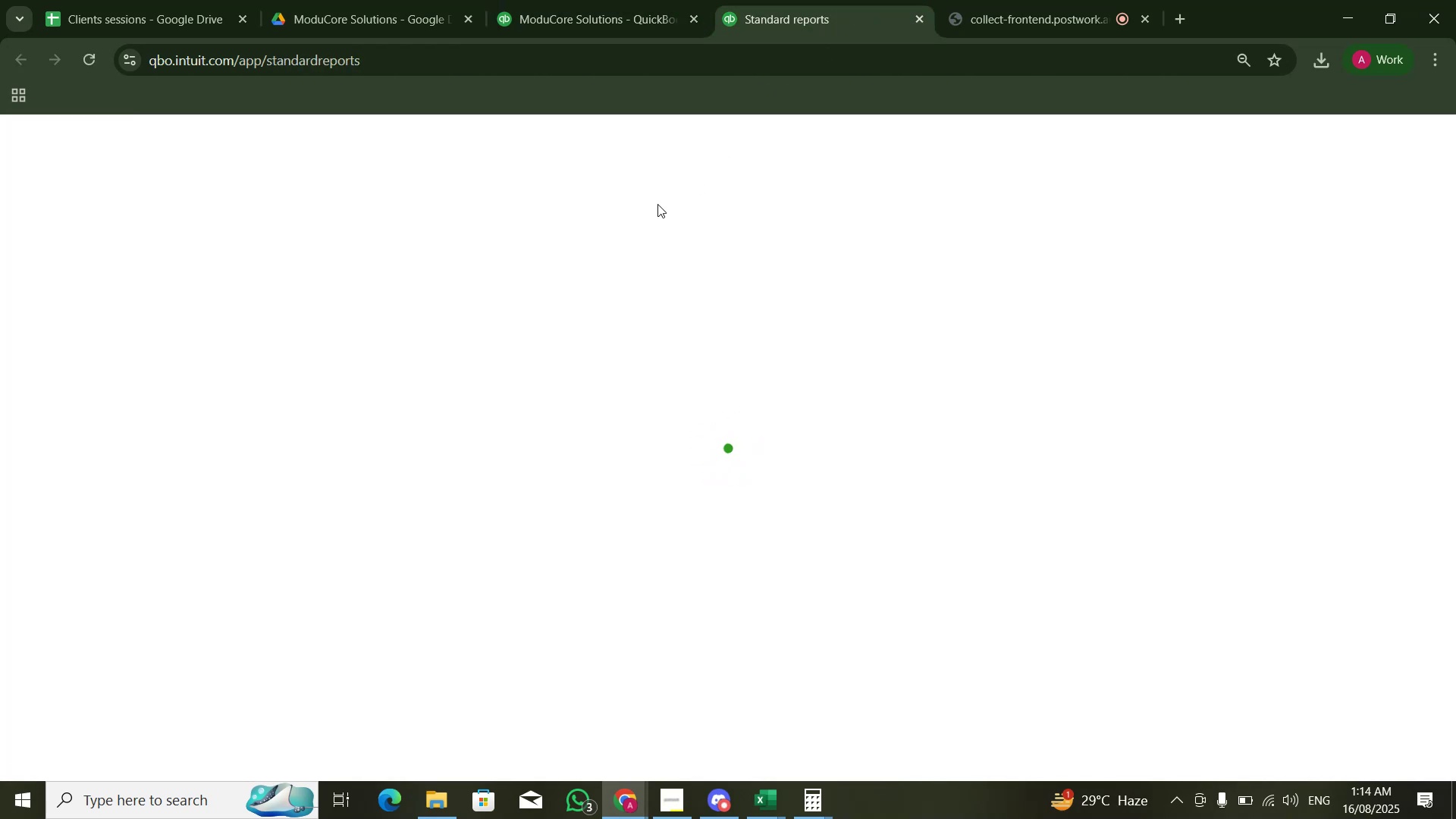 
left_click([212, 291])
 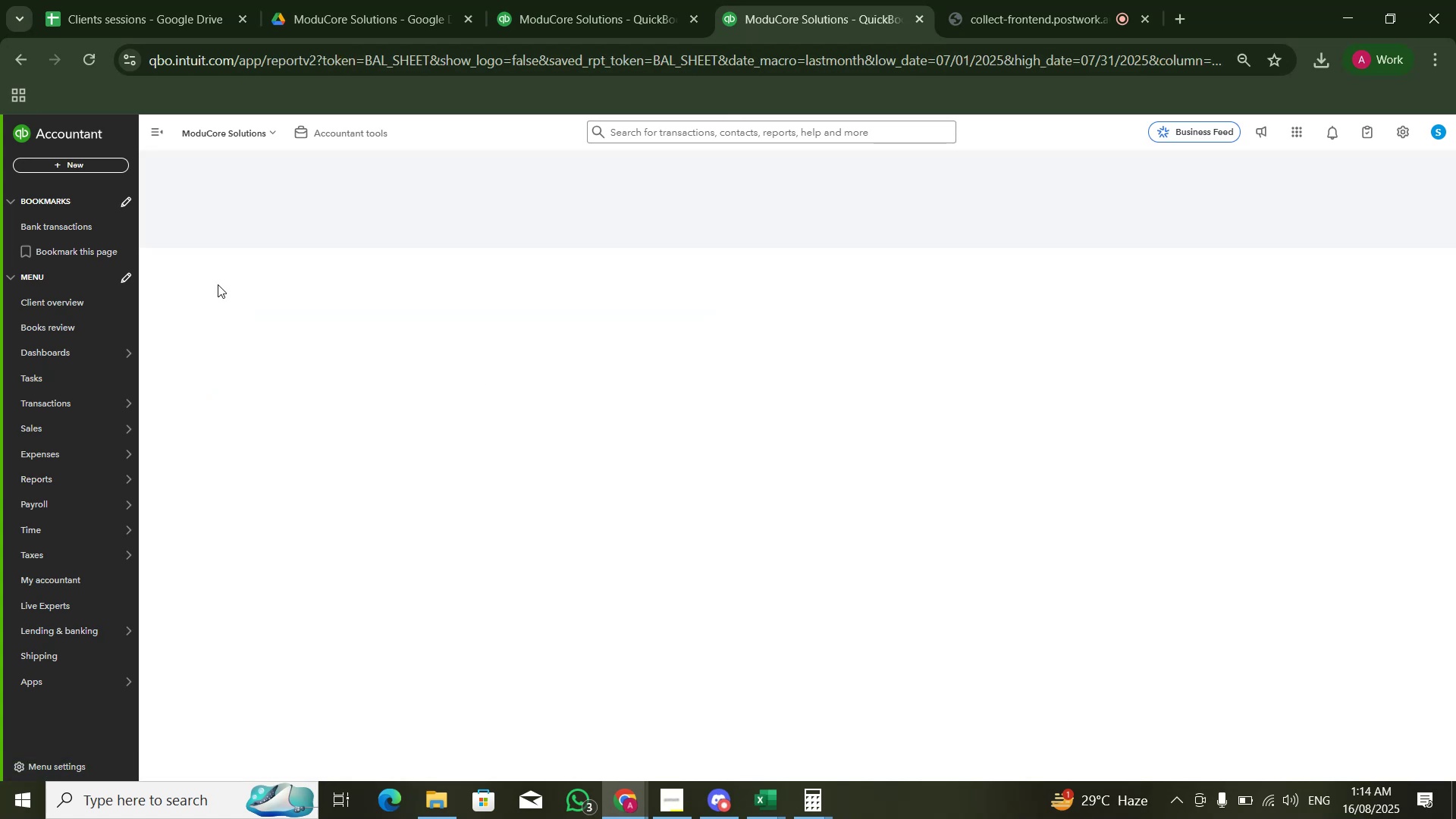 
key(Alt+Tab)
 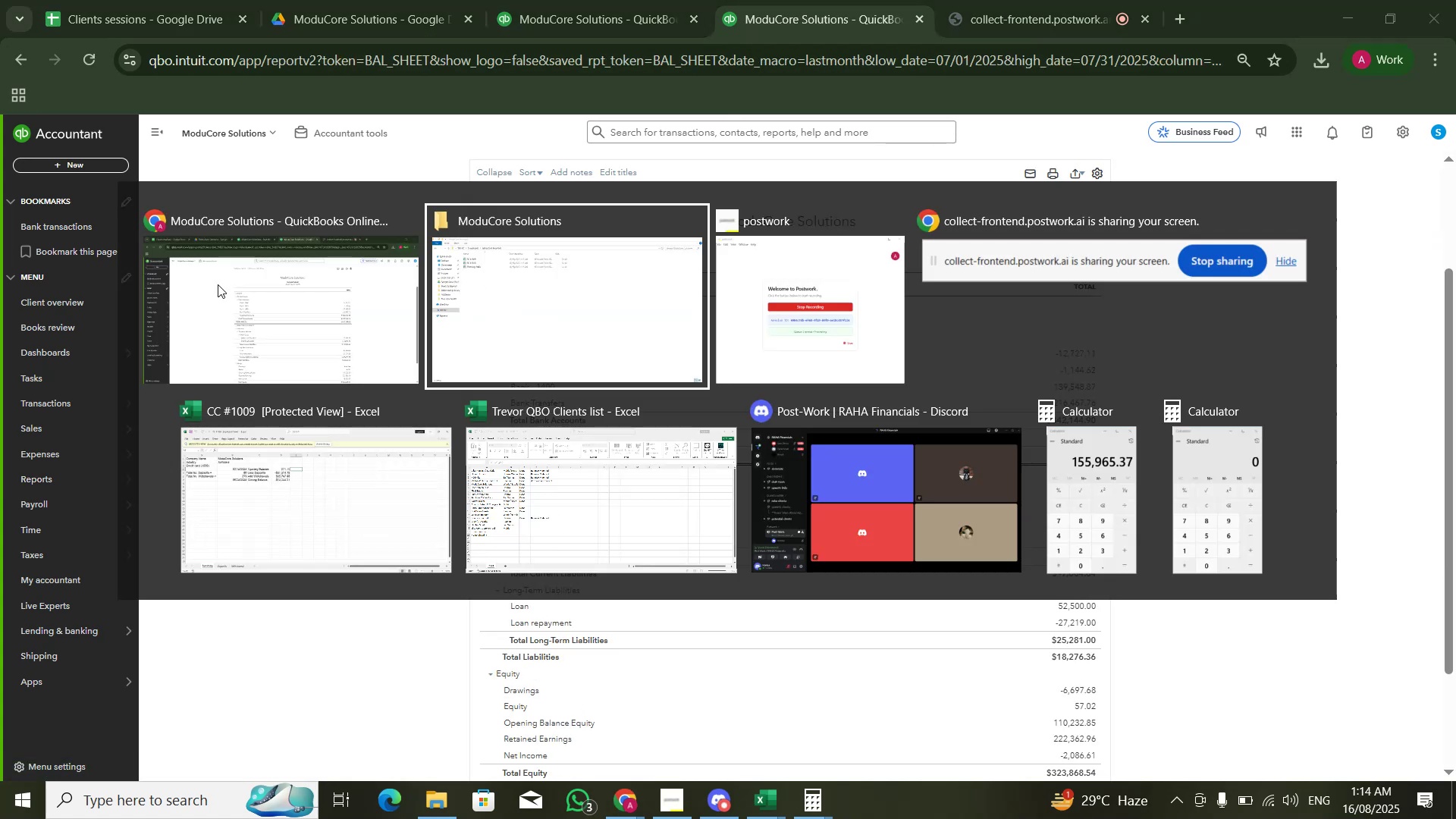 
key(Alt+Tab)
 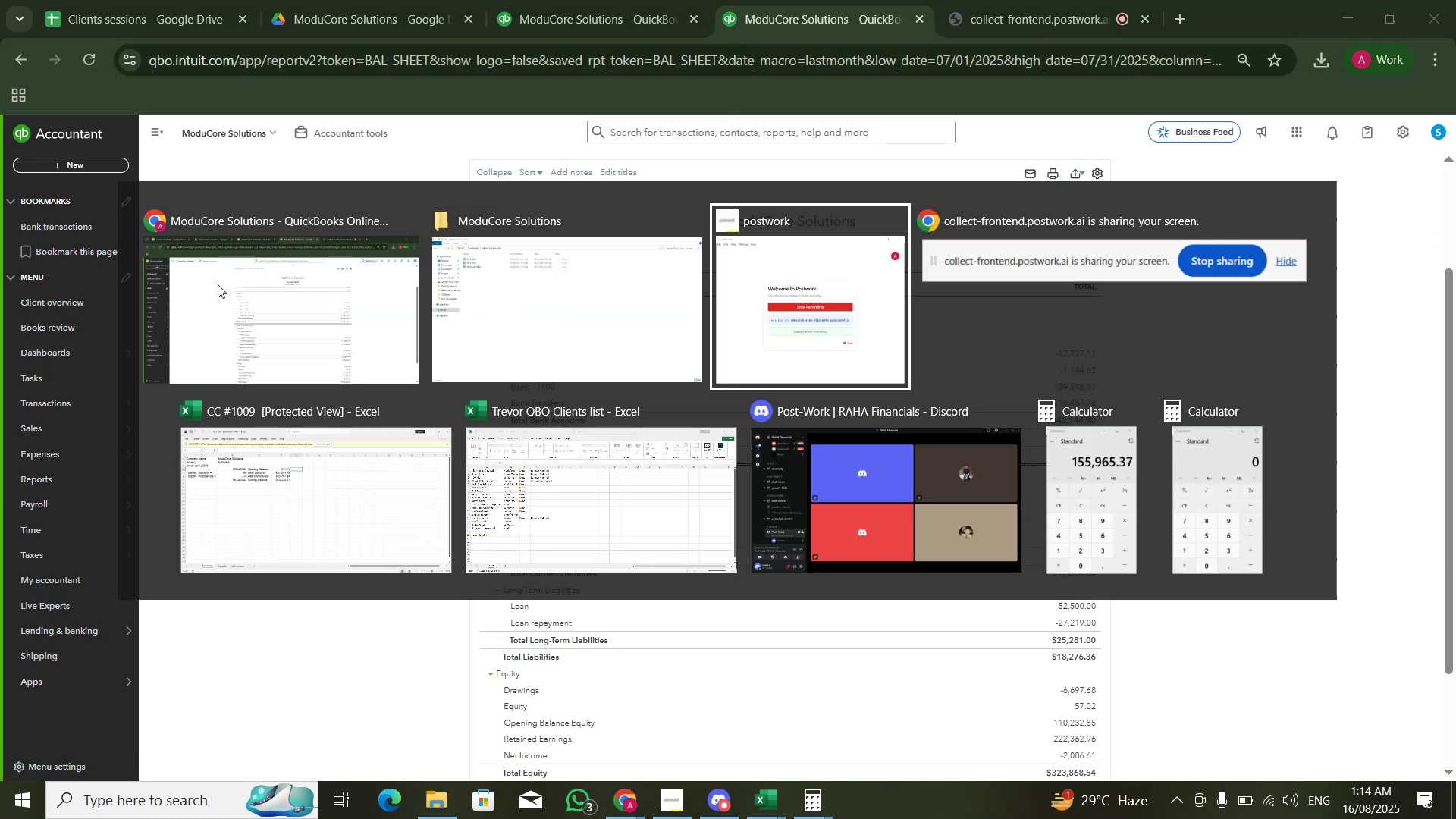 
key(Alt+Tab)
 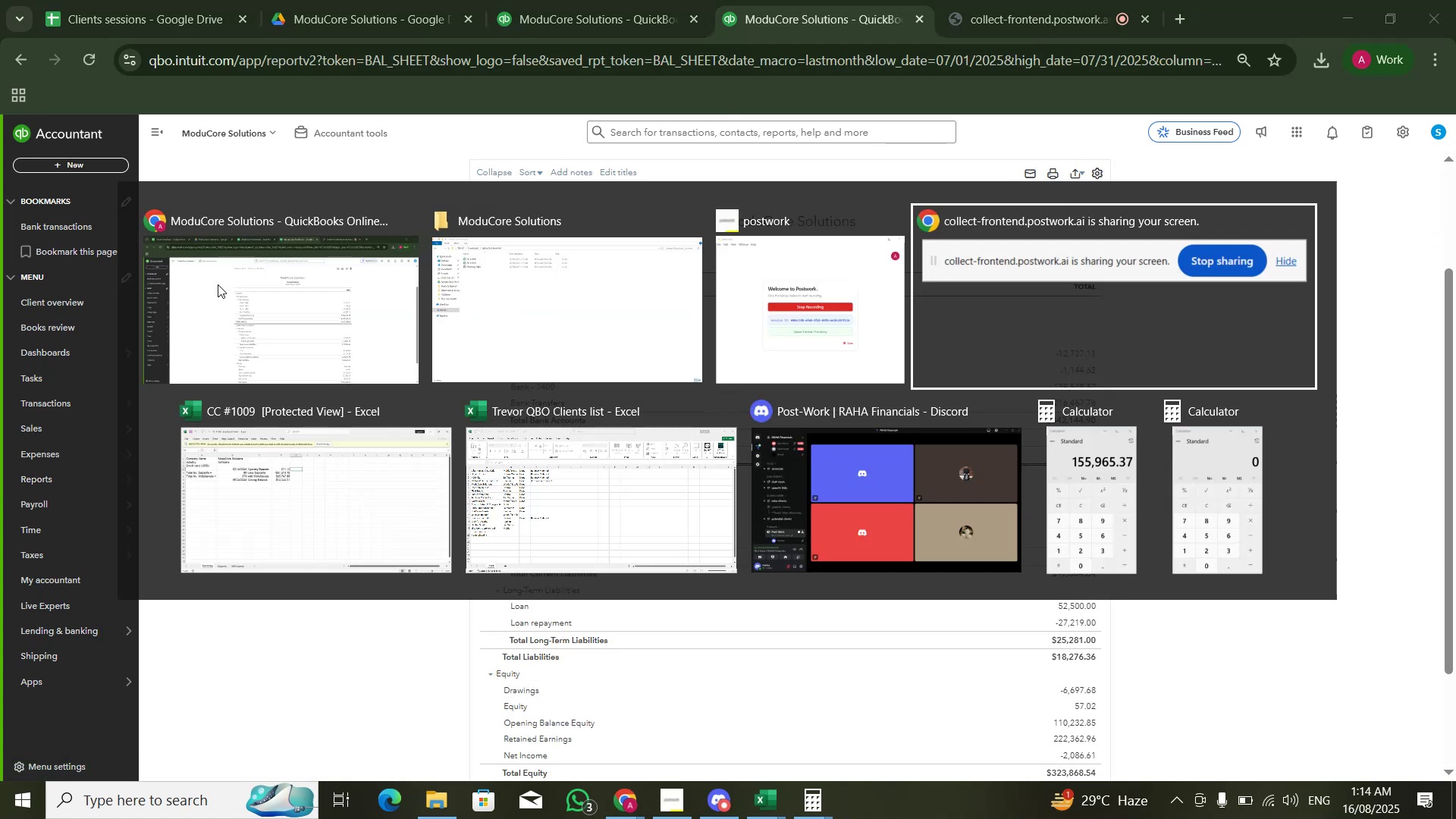 
key(Alt+Tab)
 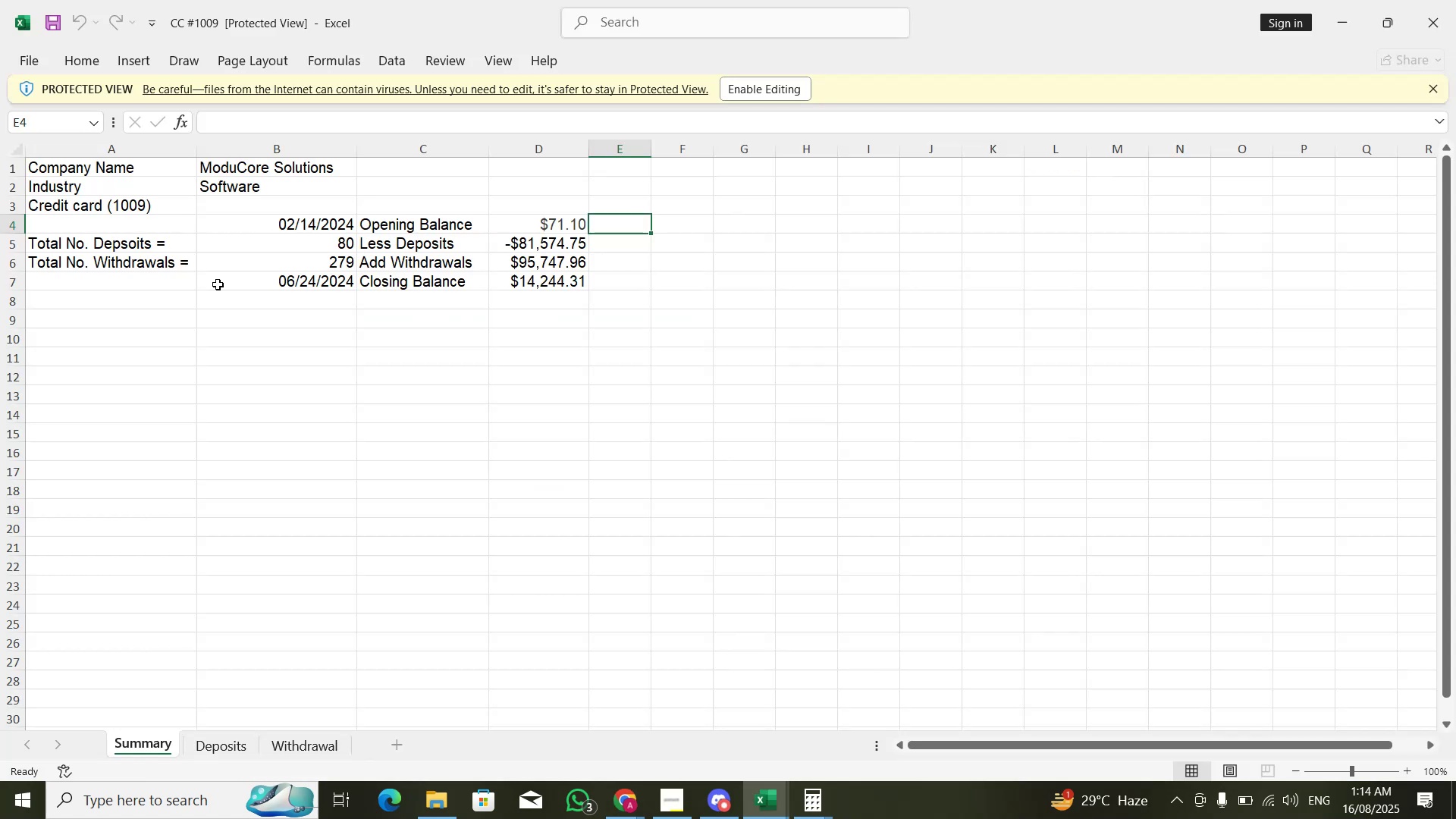 
key(Control+PageDown)
 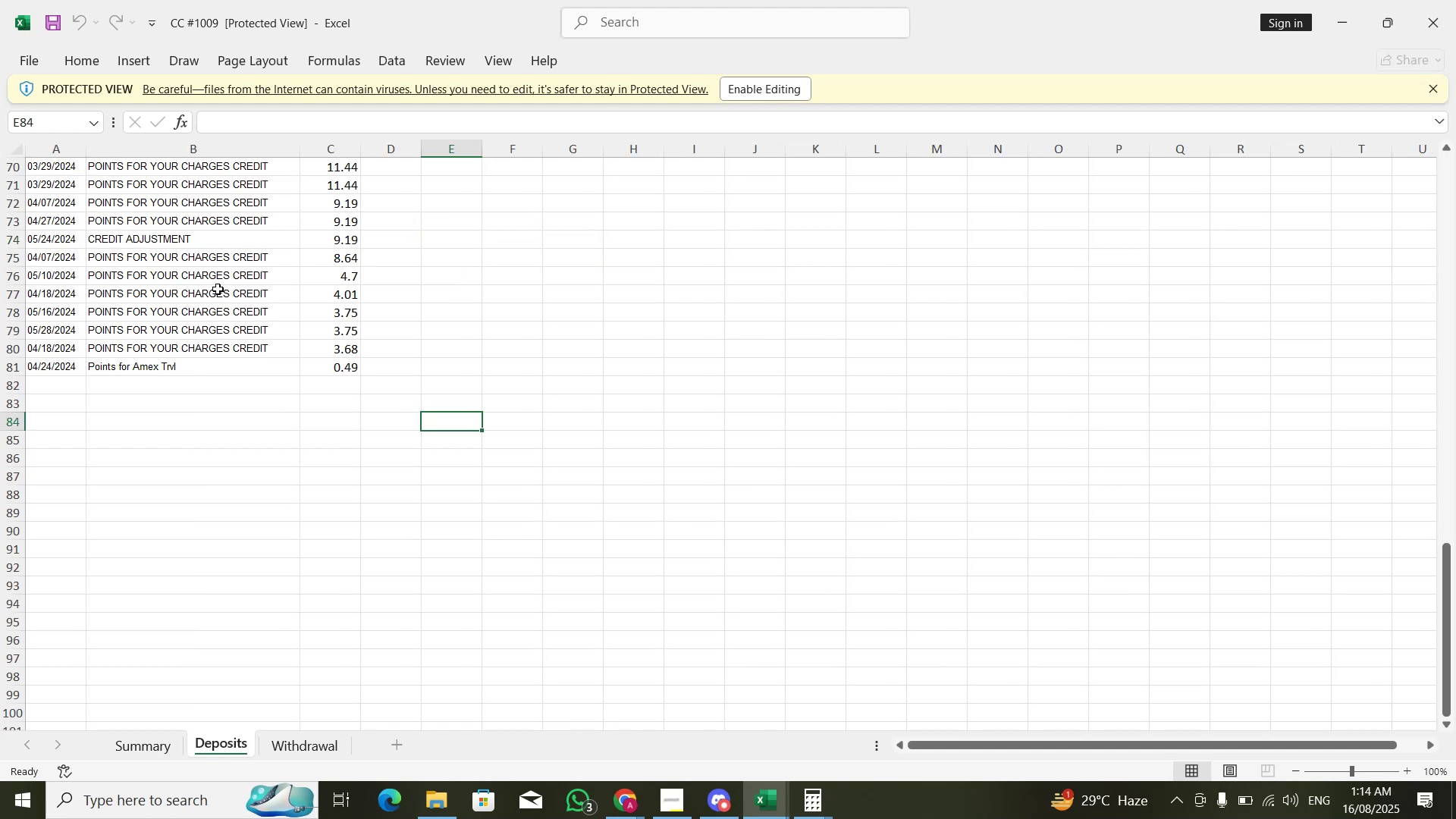 
hold_key(key=PageUp, duration=1.02)
 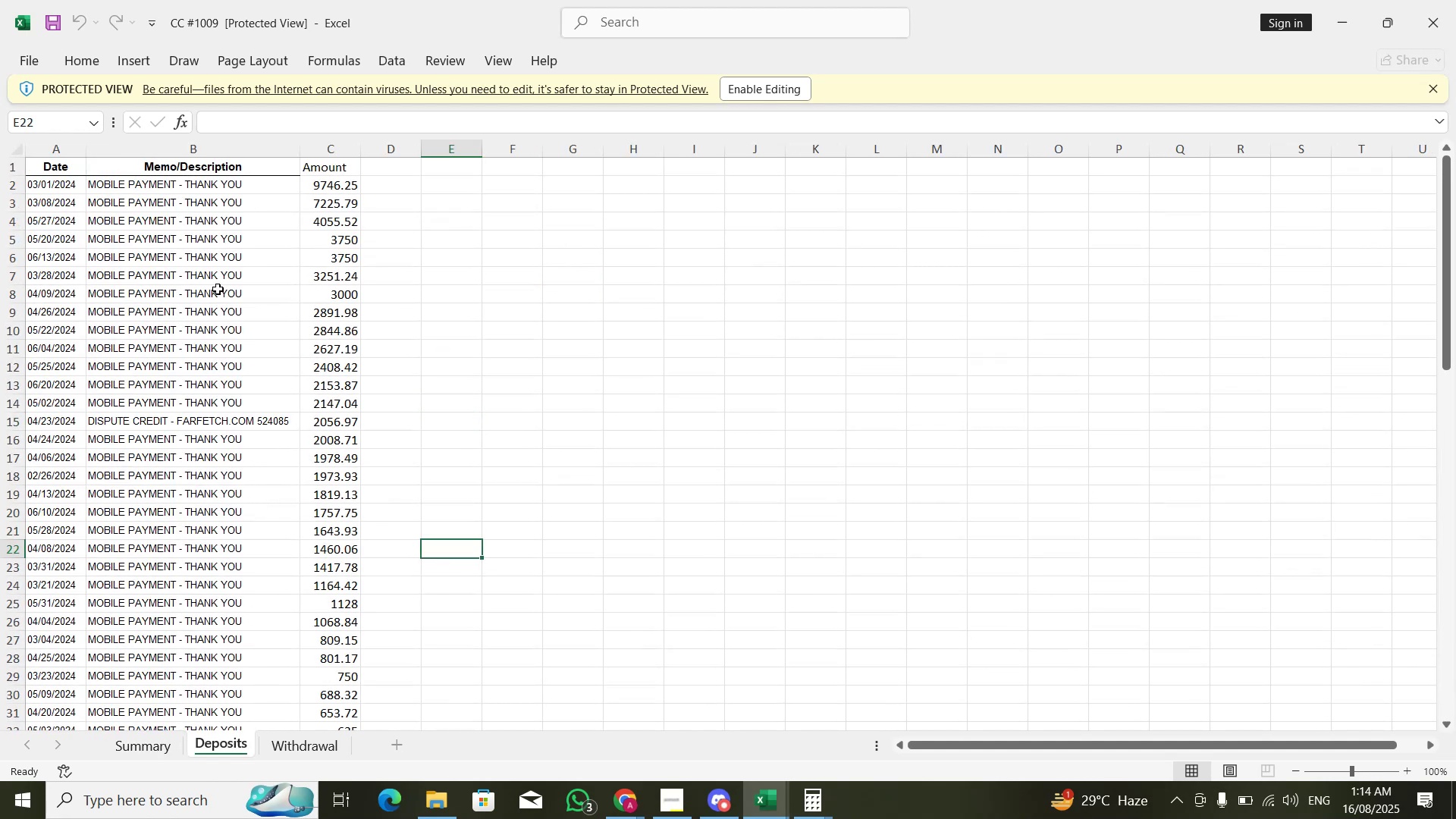 
key(Control+PageDown)
 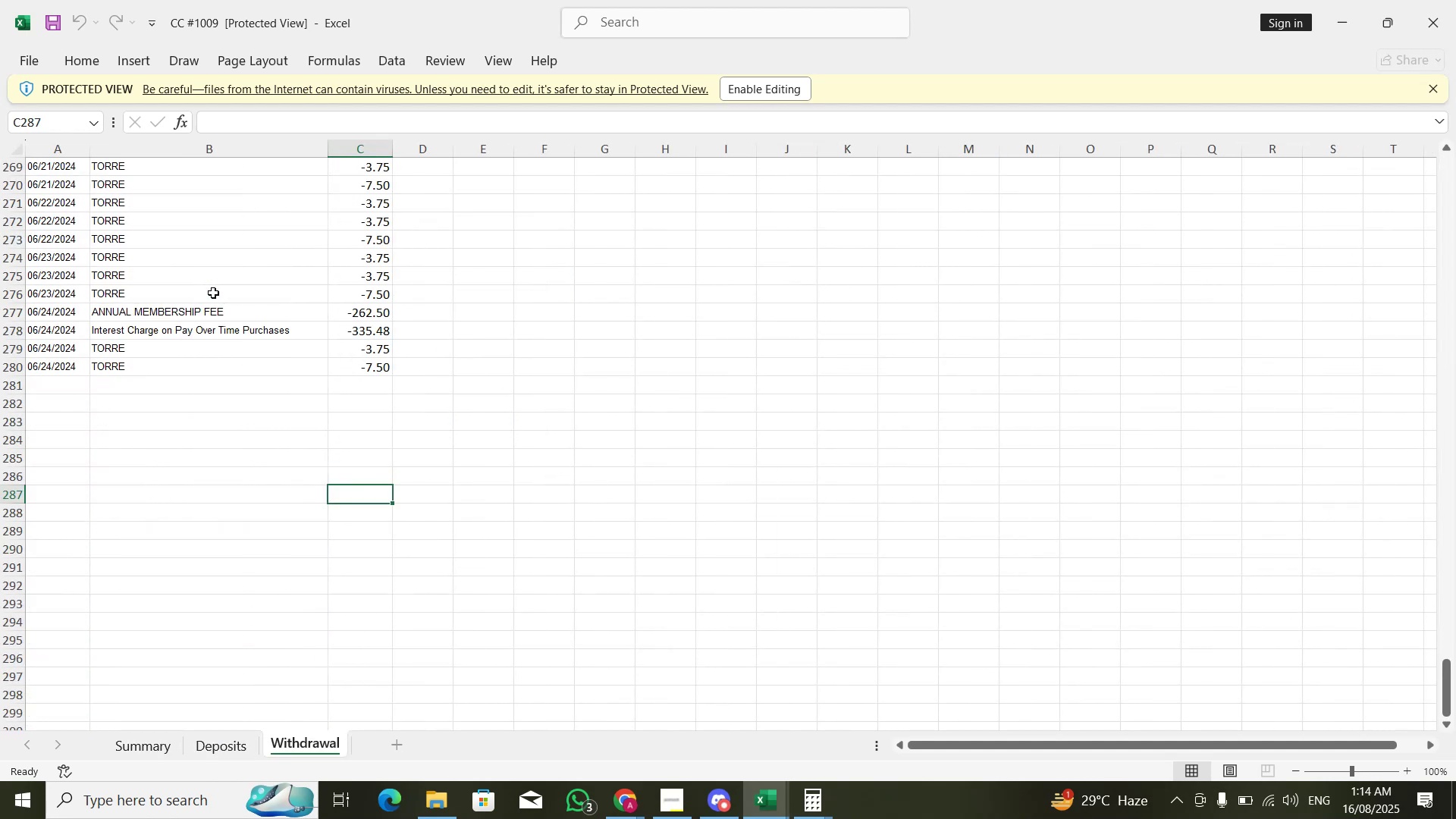 
hold_key(key=PageUp, duration=1.16)
 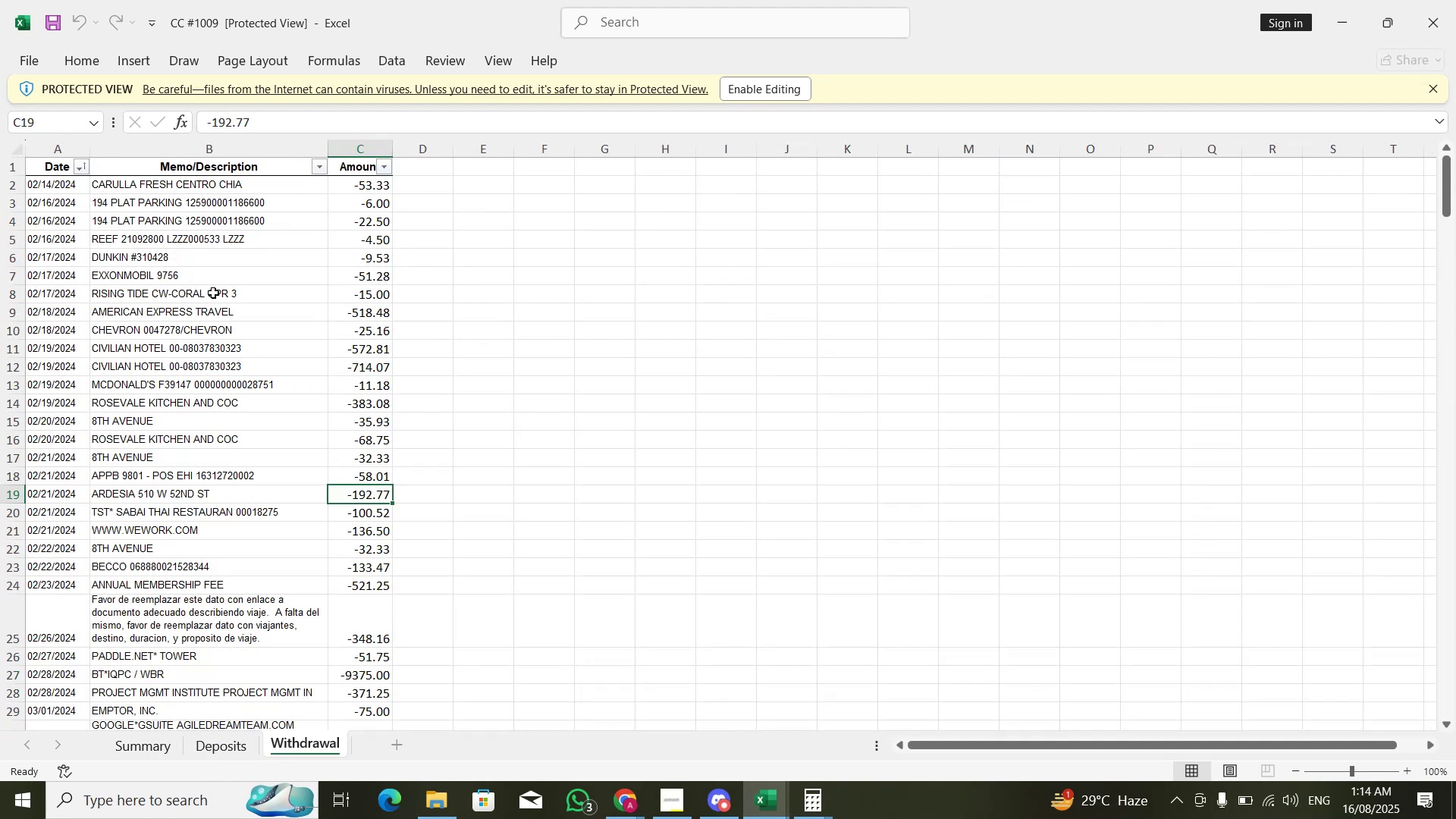 
left_click([213, 293])
 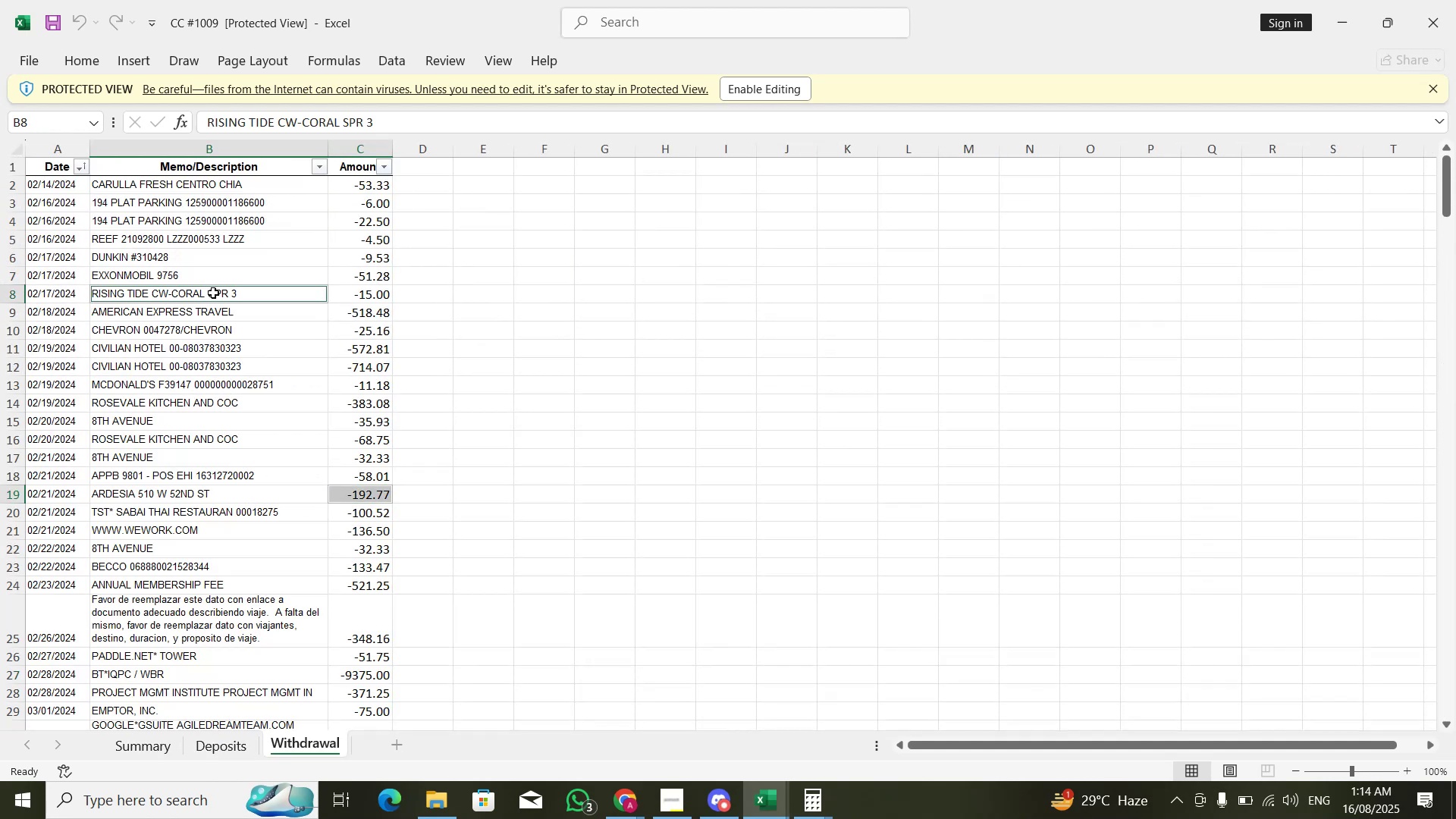 
key(Control+PageUp)
 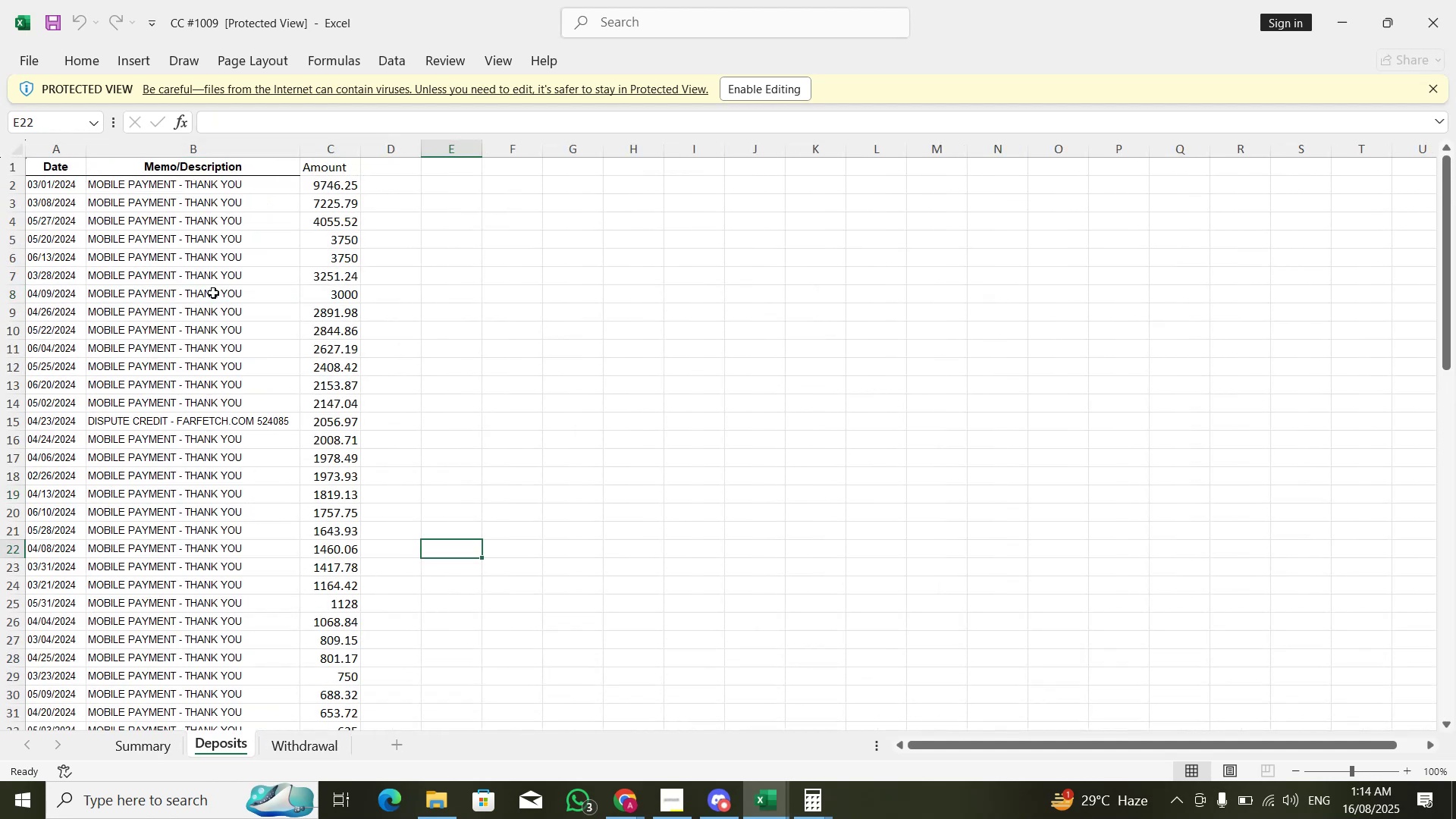 
key(Control+PageDown)
 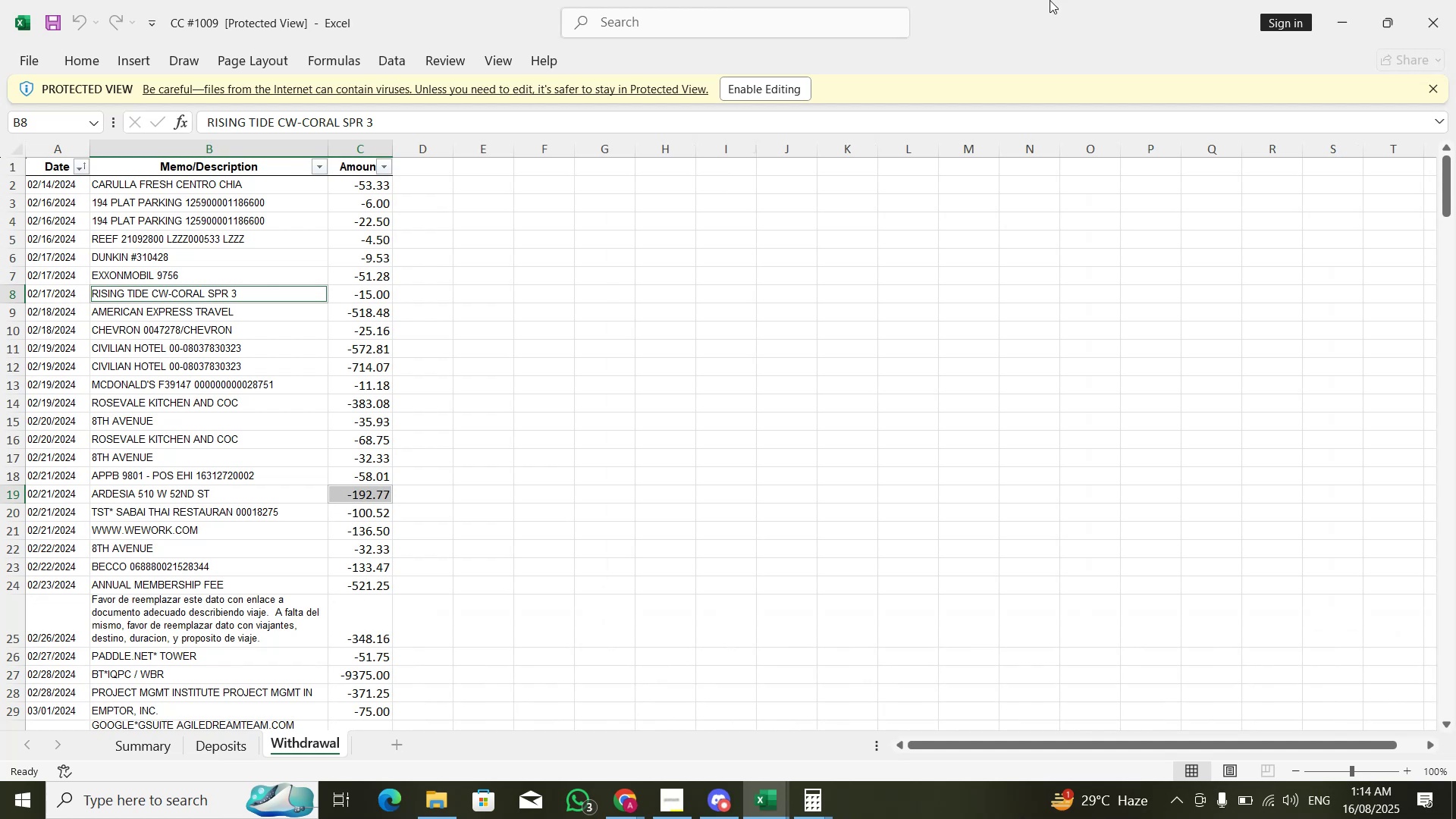 
left_click([1349, 11])
 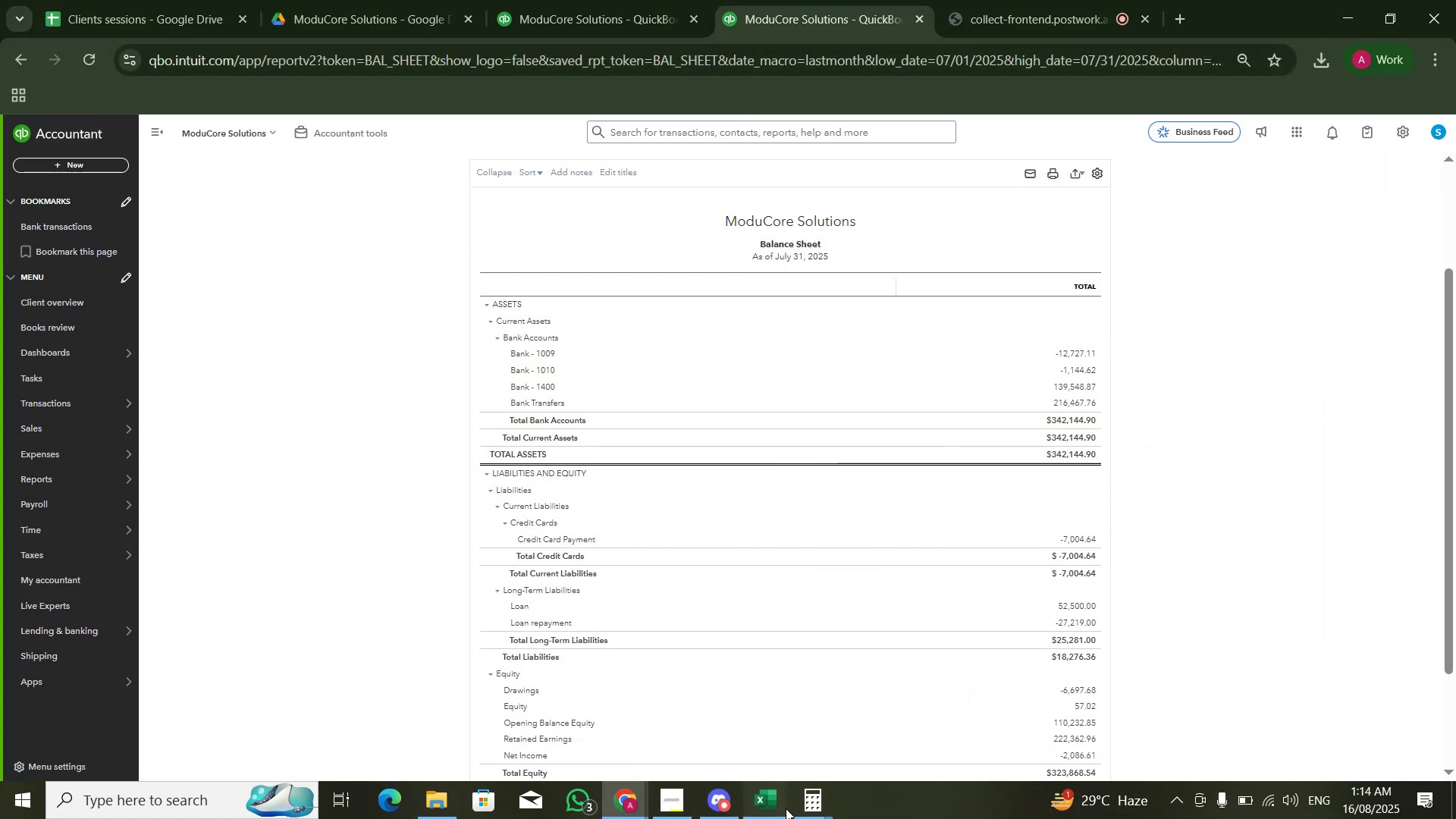 
left_click([854, 720])
 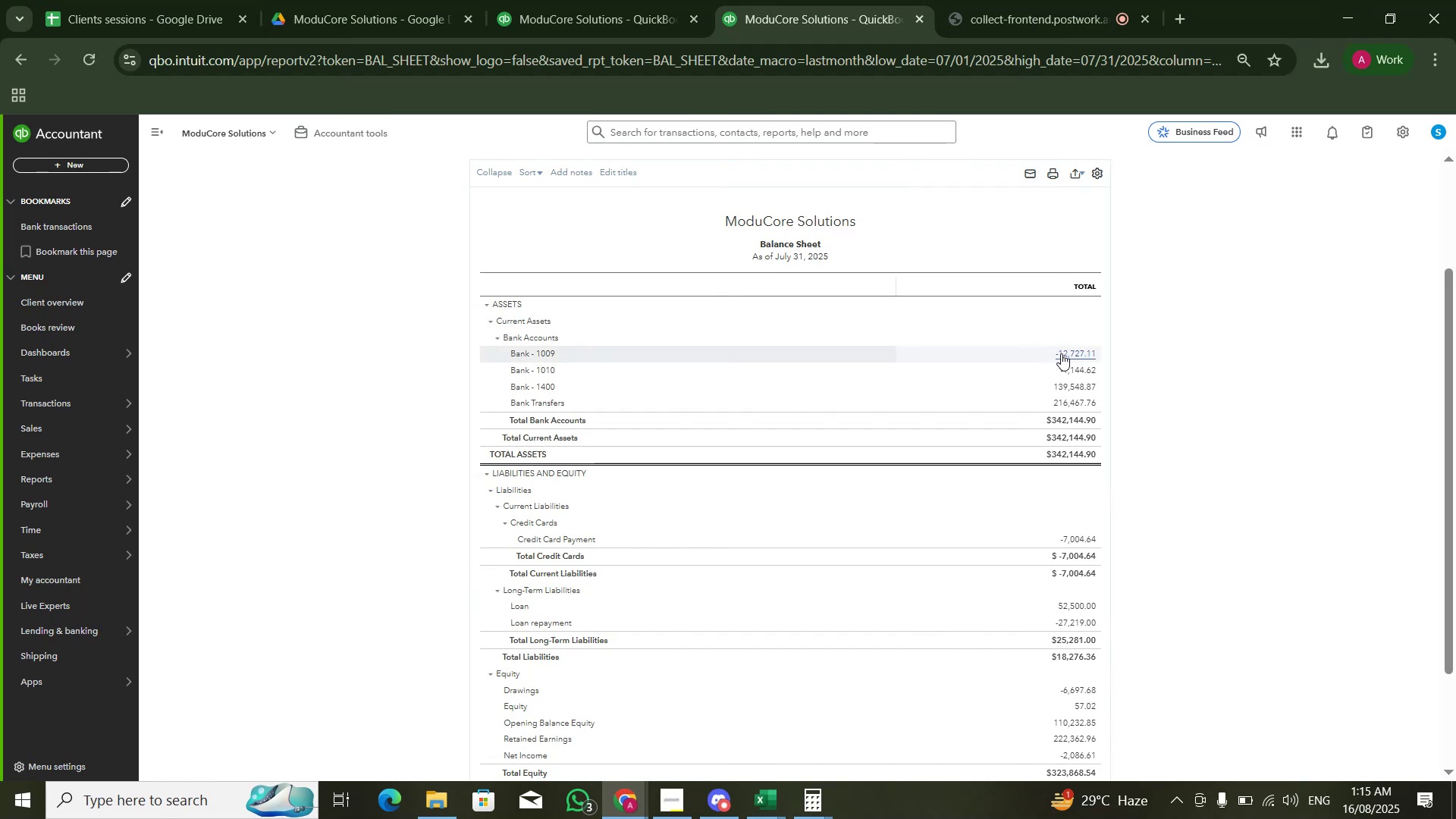 
wait(9.39)
 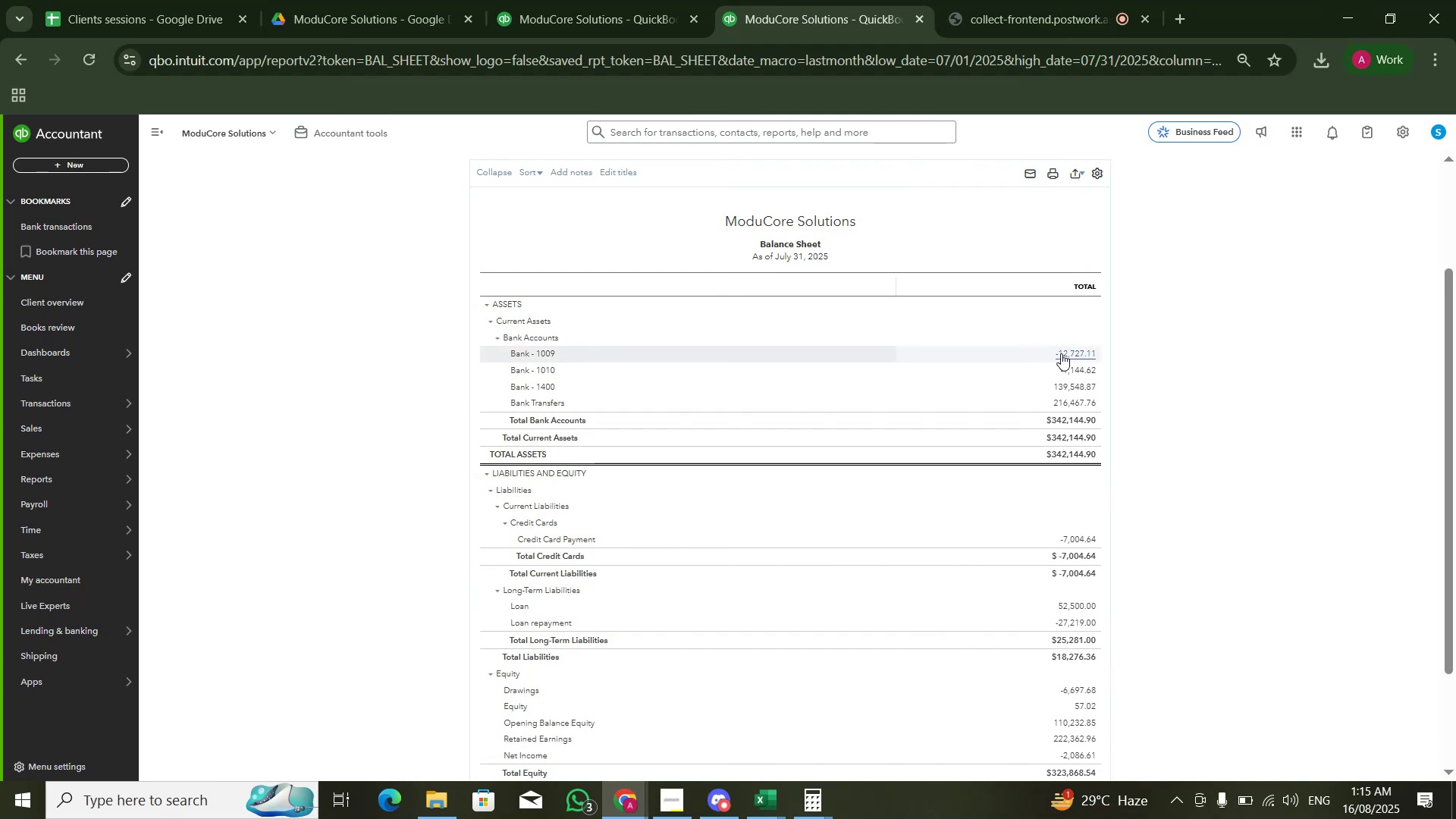 
left_click([1085, 348])
 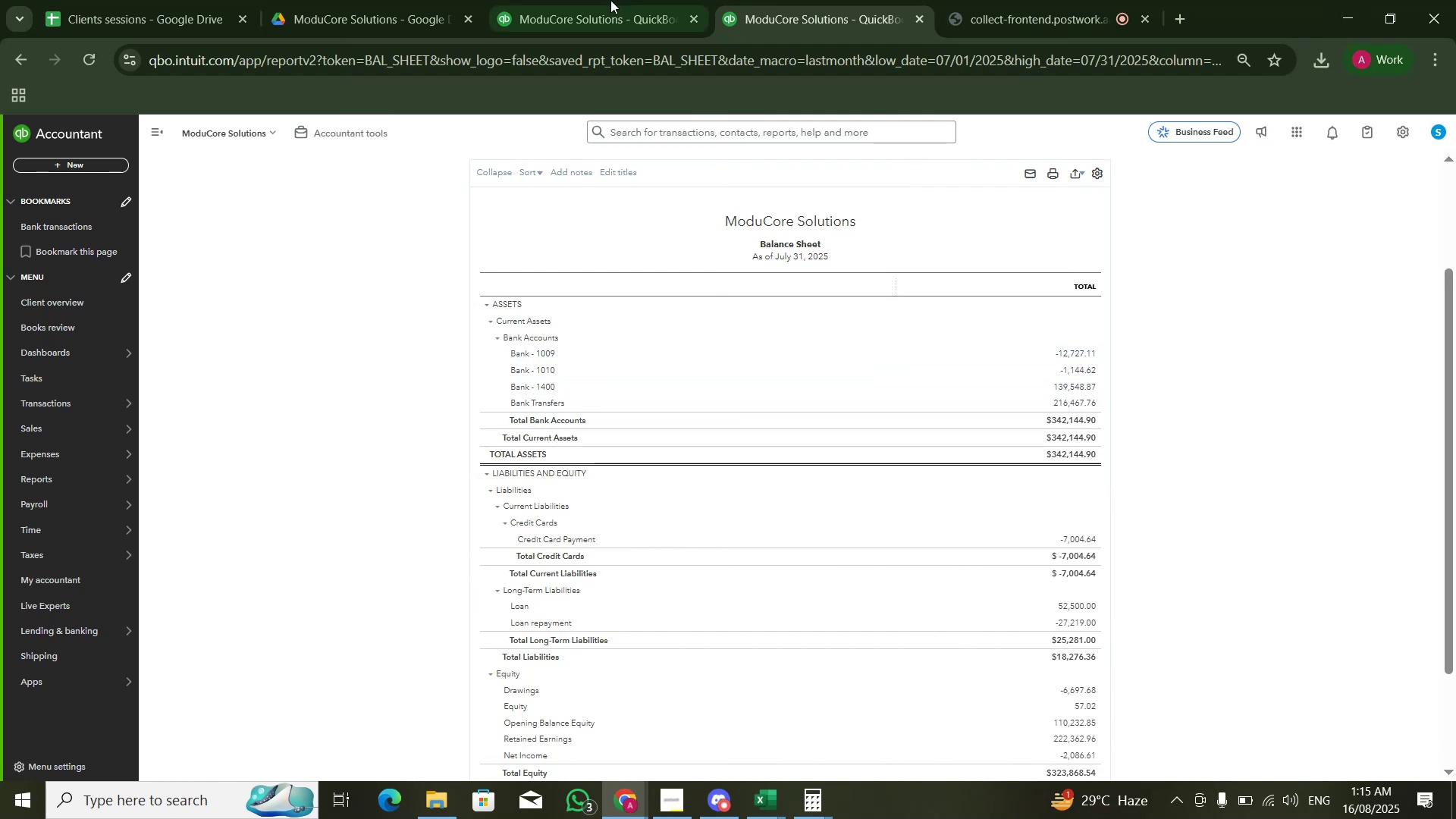 
left_click([607, 0])
 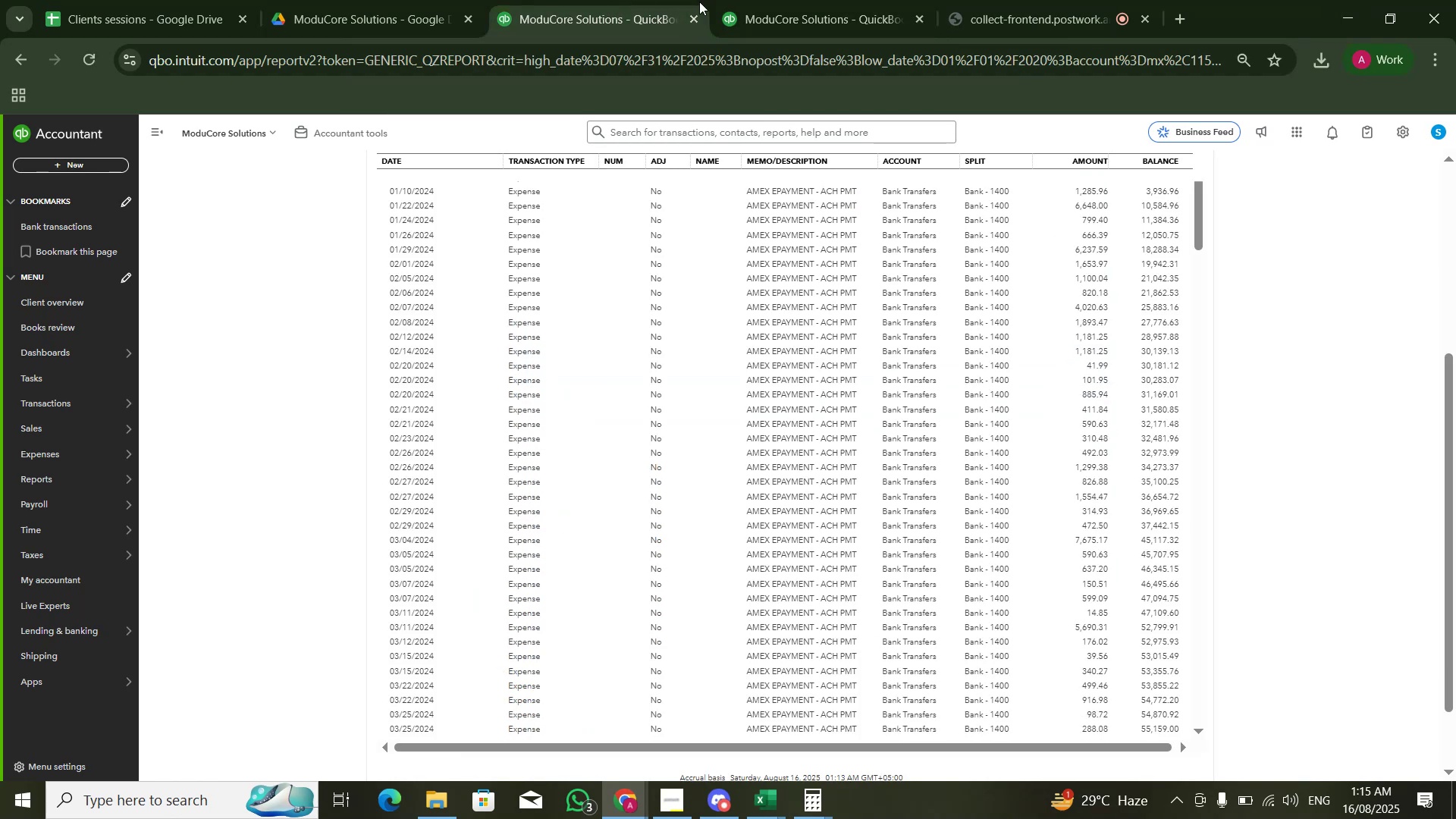 
mouse_move([752, 26])
 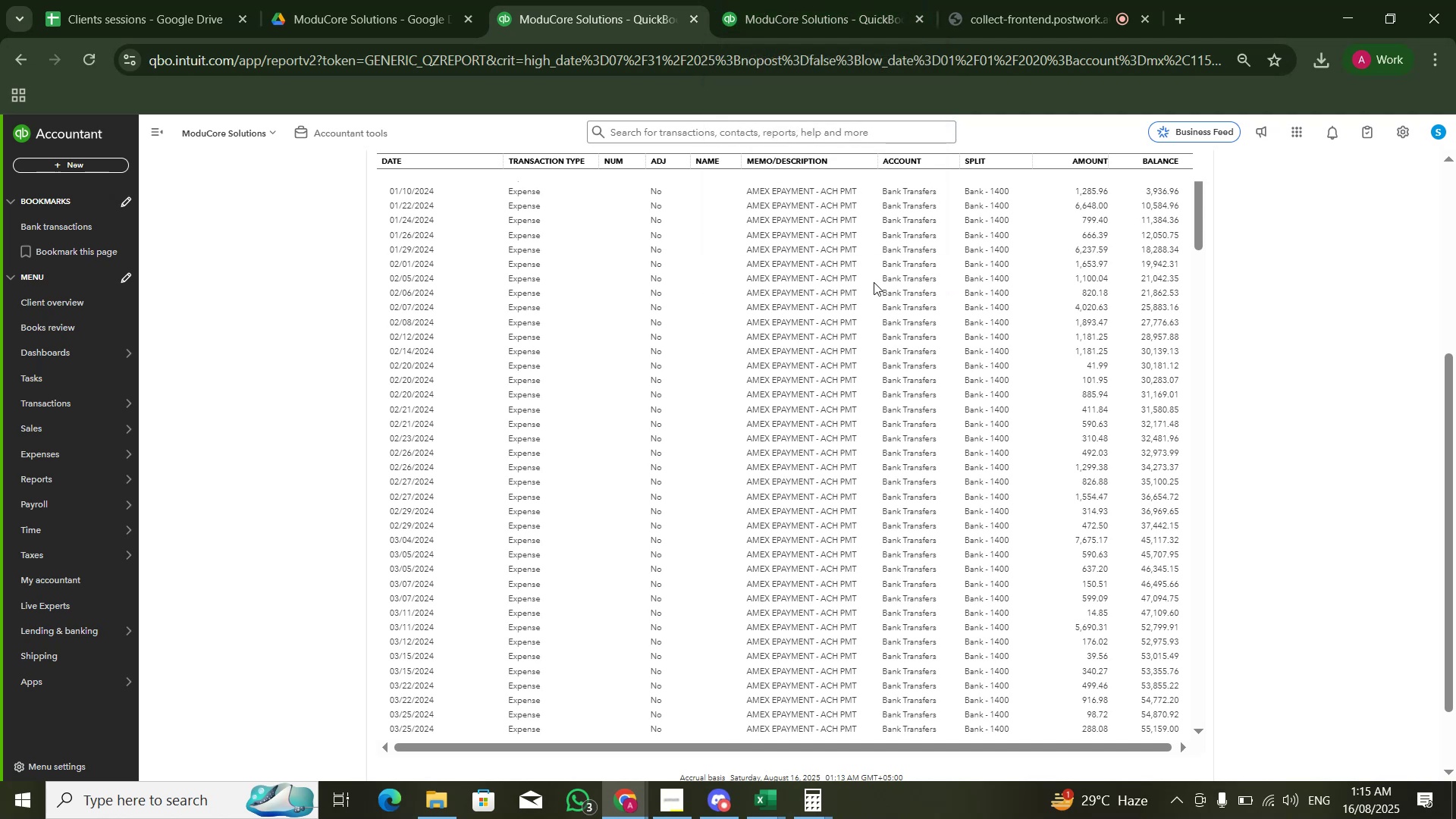 
left_click([874, 282])
 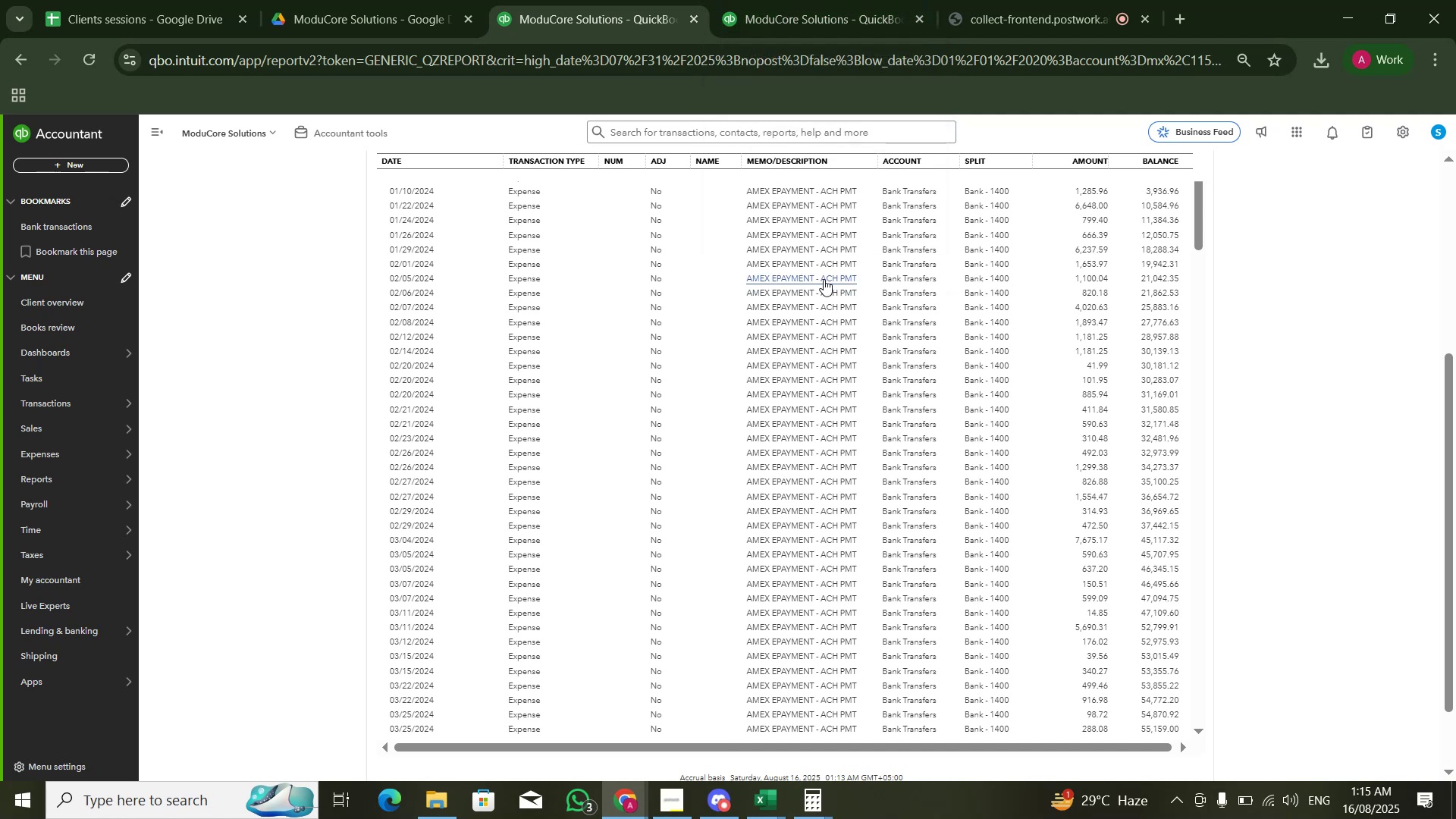 
left_click([824, 279])
 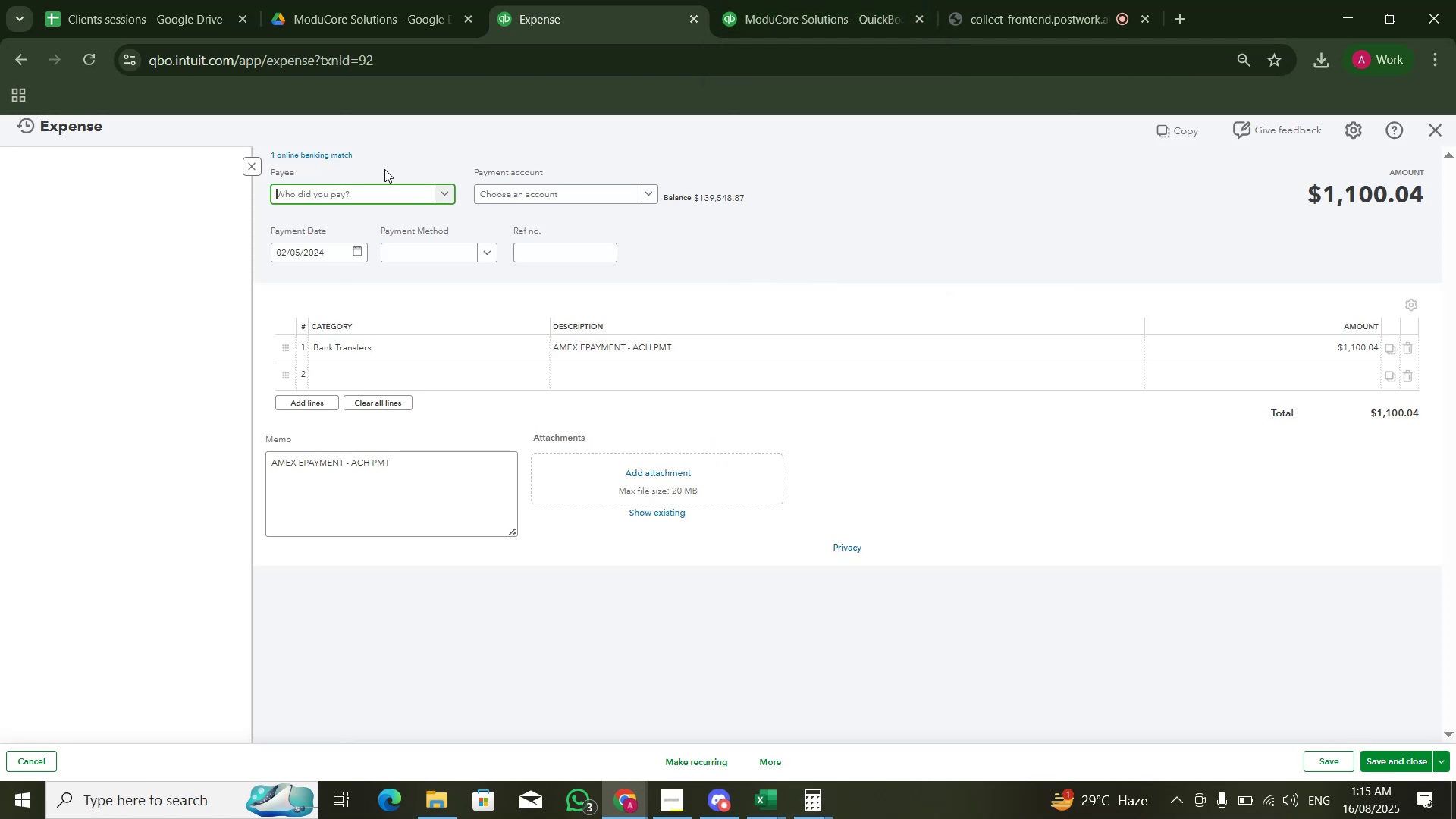 
left_click([337, 155])
 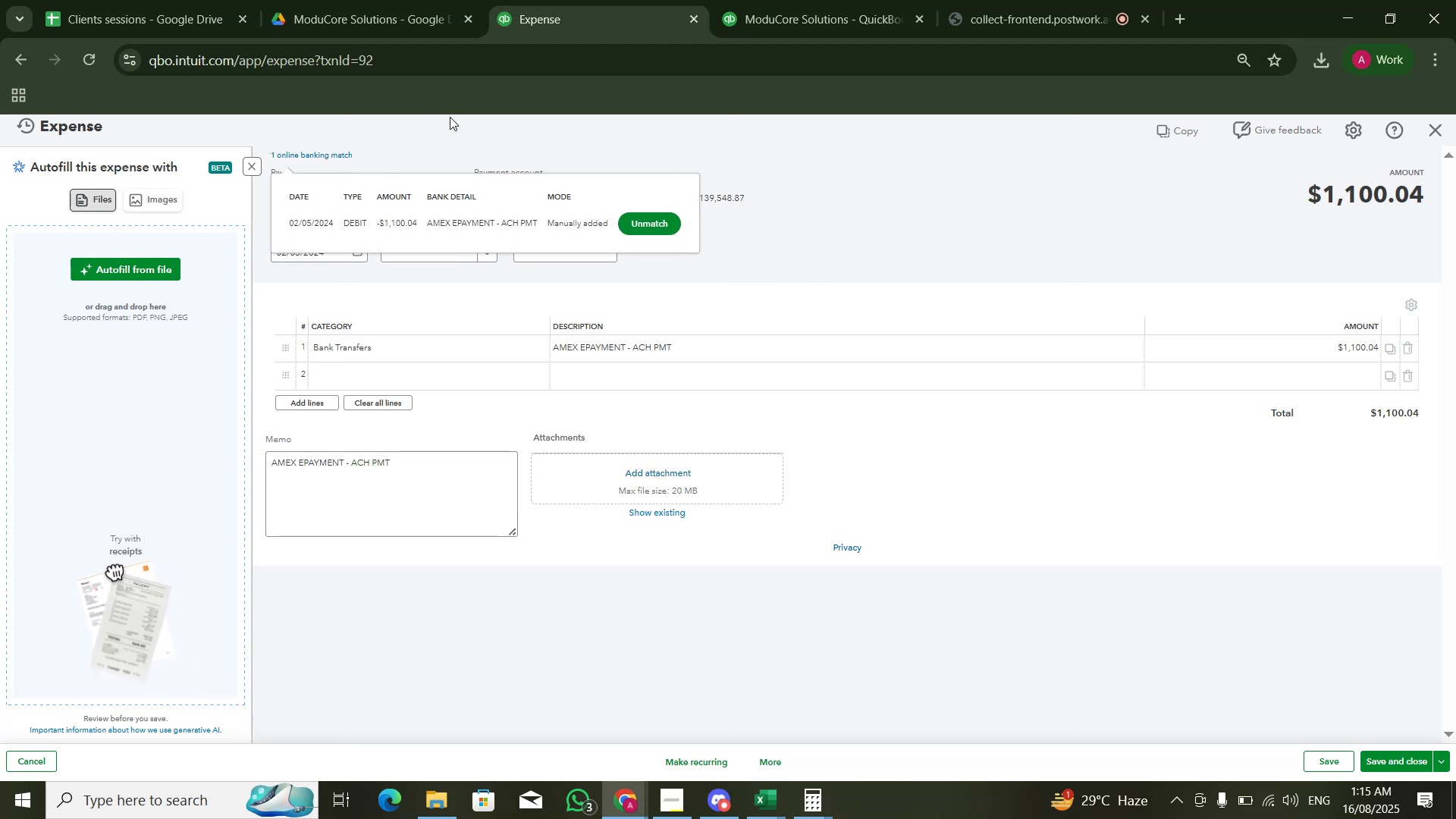 
left_click([441, 145])
 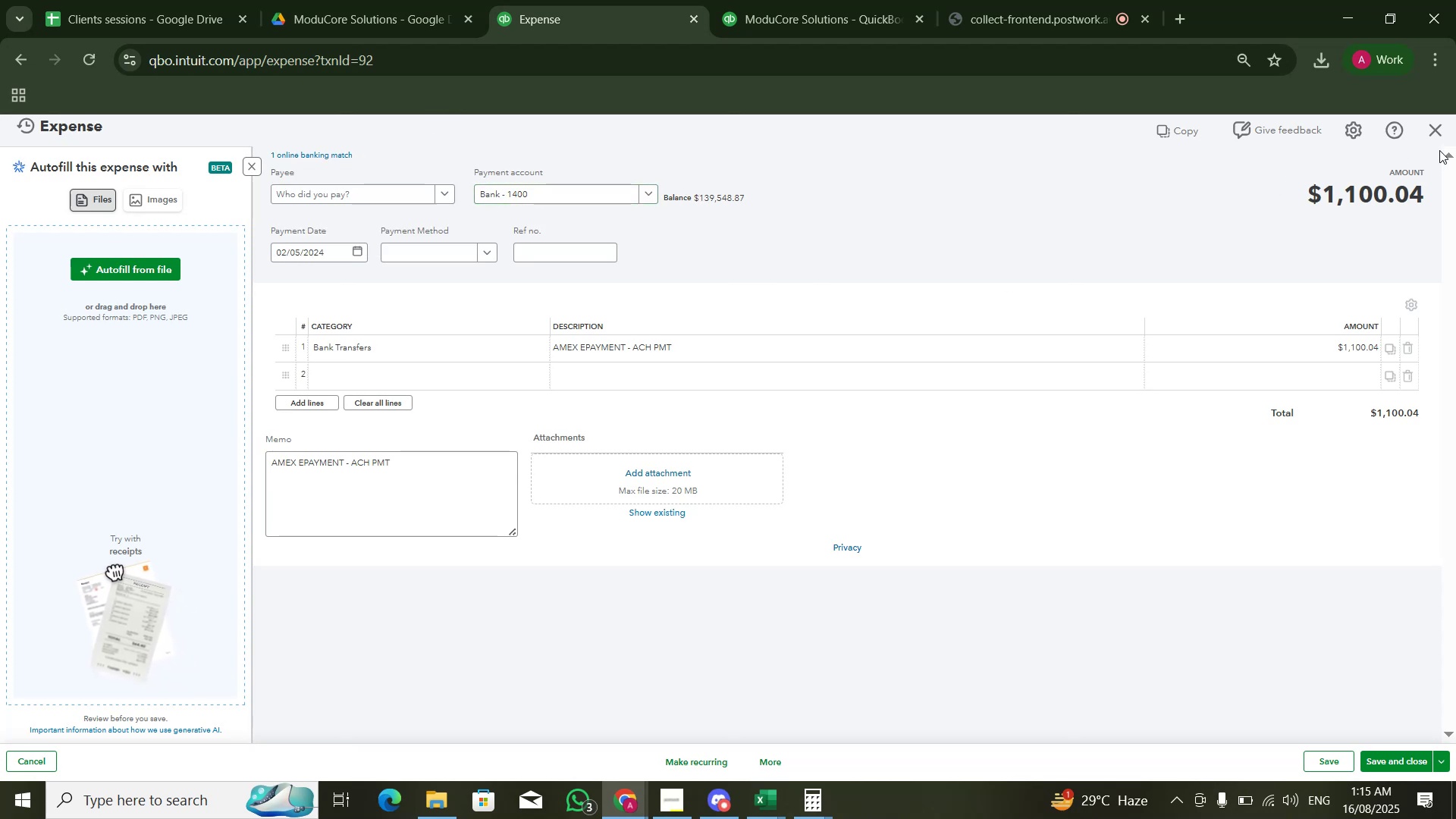 
left_click([1432, 133])
 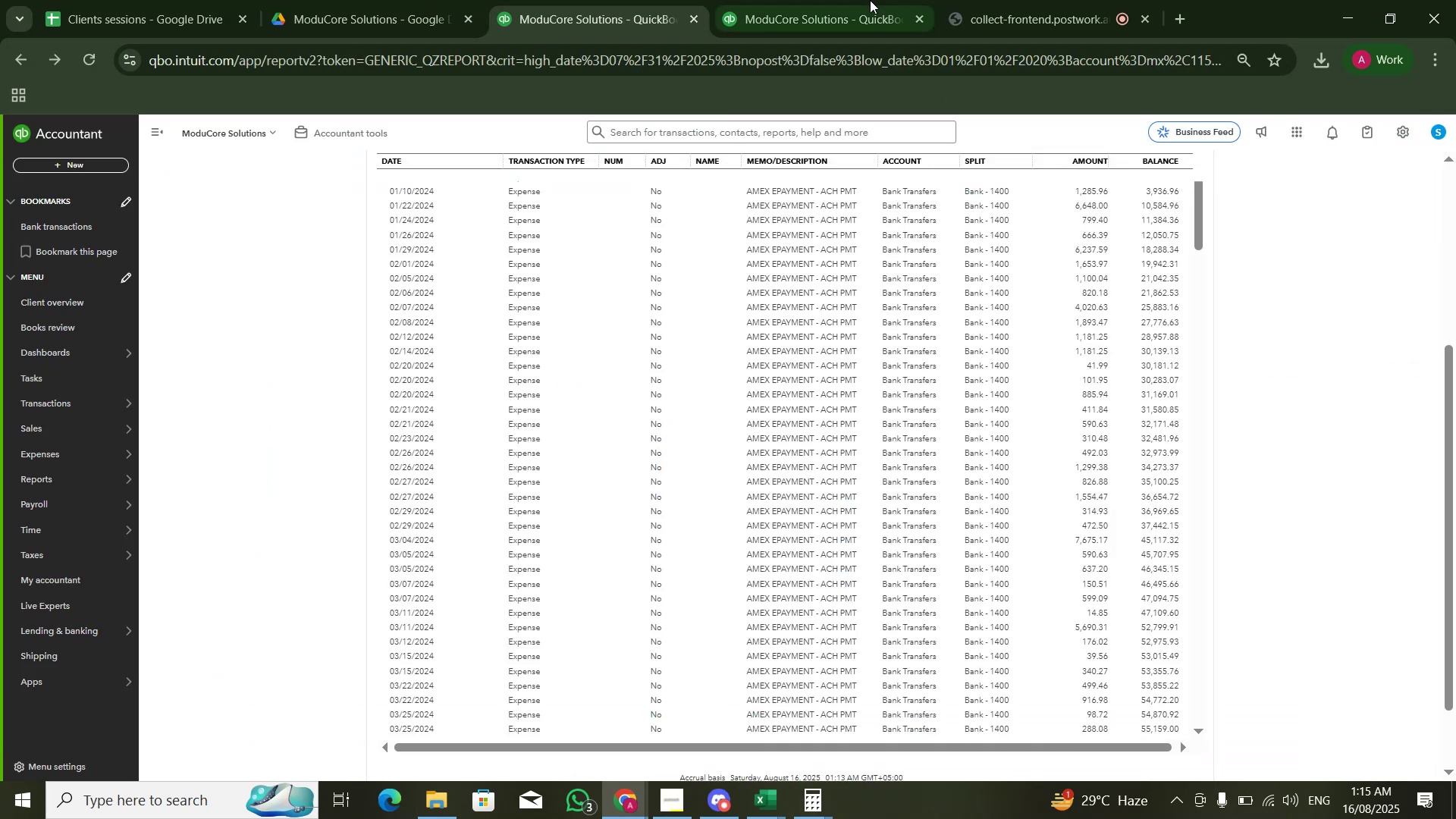 
left_click([870, 0])
 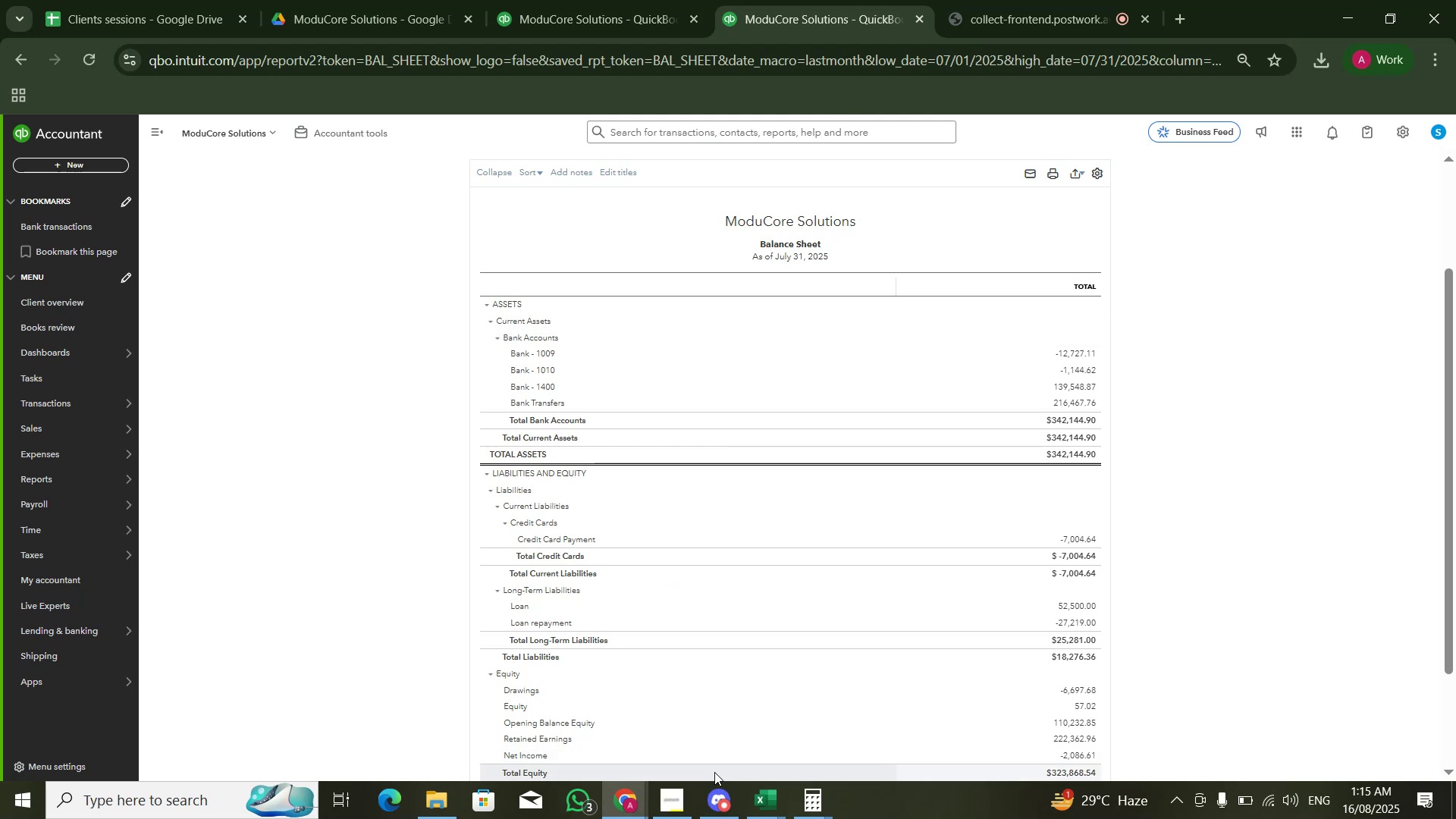 
left_click([765, 797])
 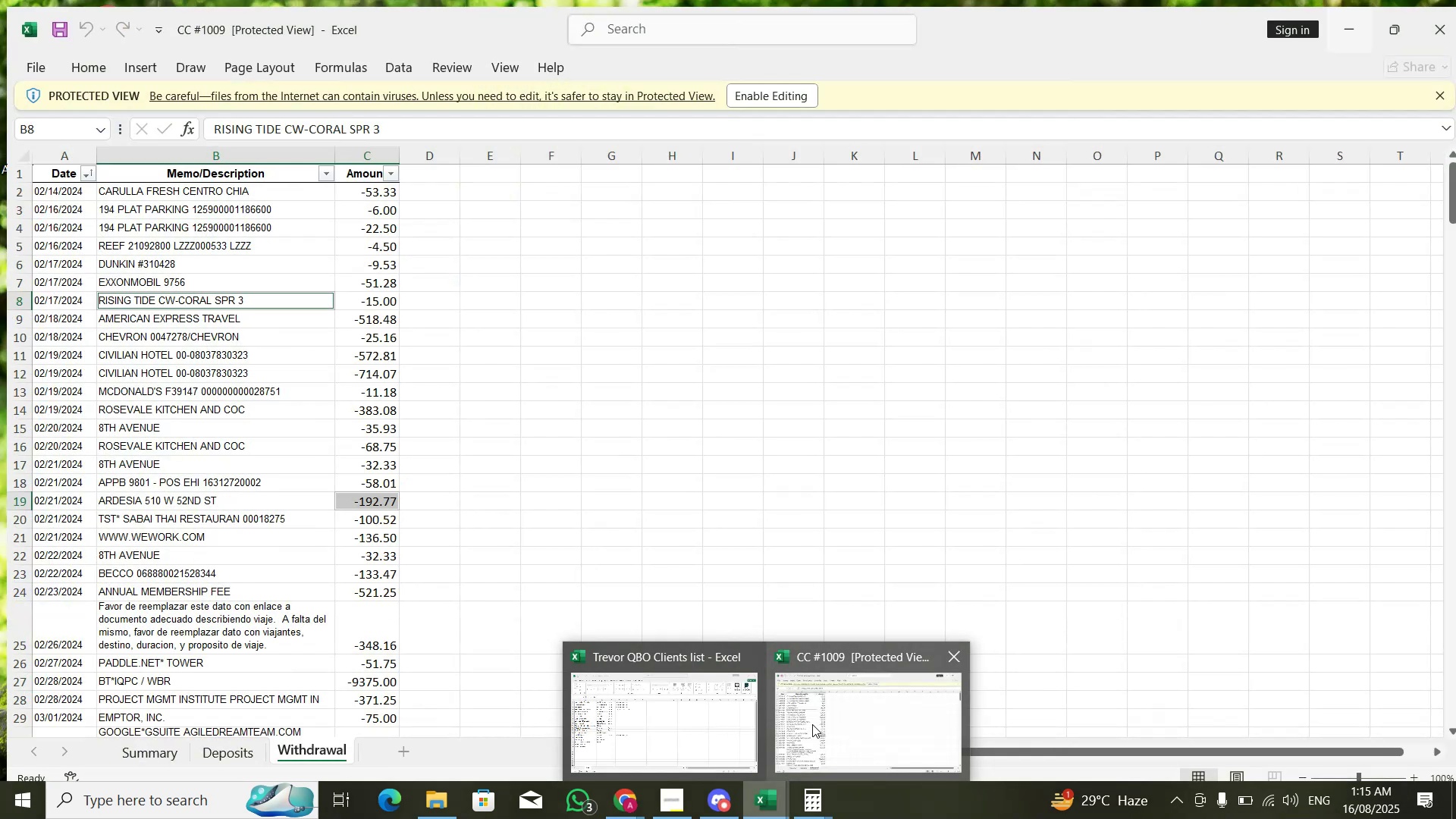 
left_click([812, 724])
 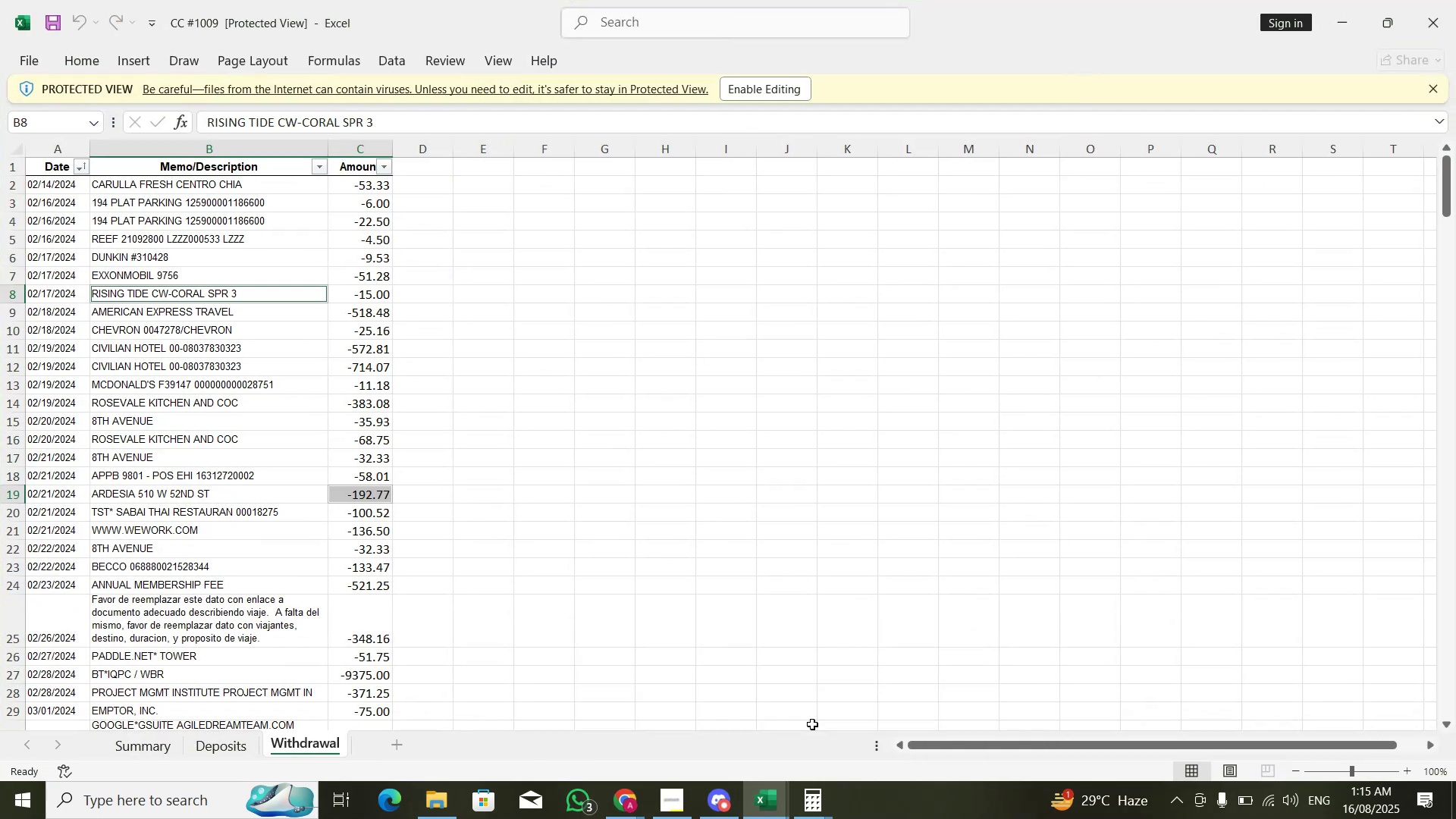 
key(Control+PageUp)
 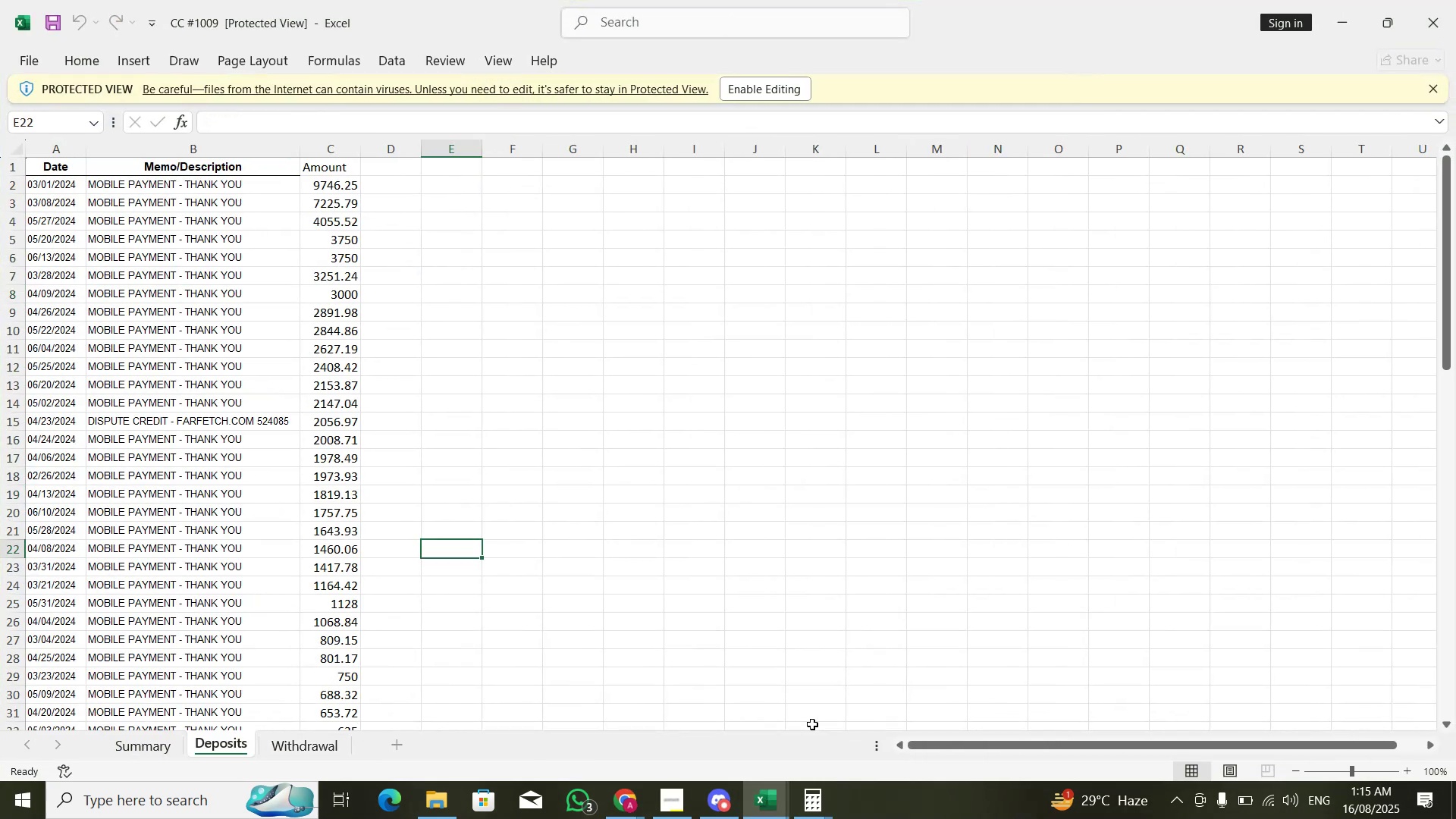 
hold_key(key=ControlRight, duration=0.45)
 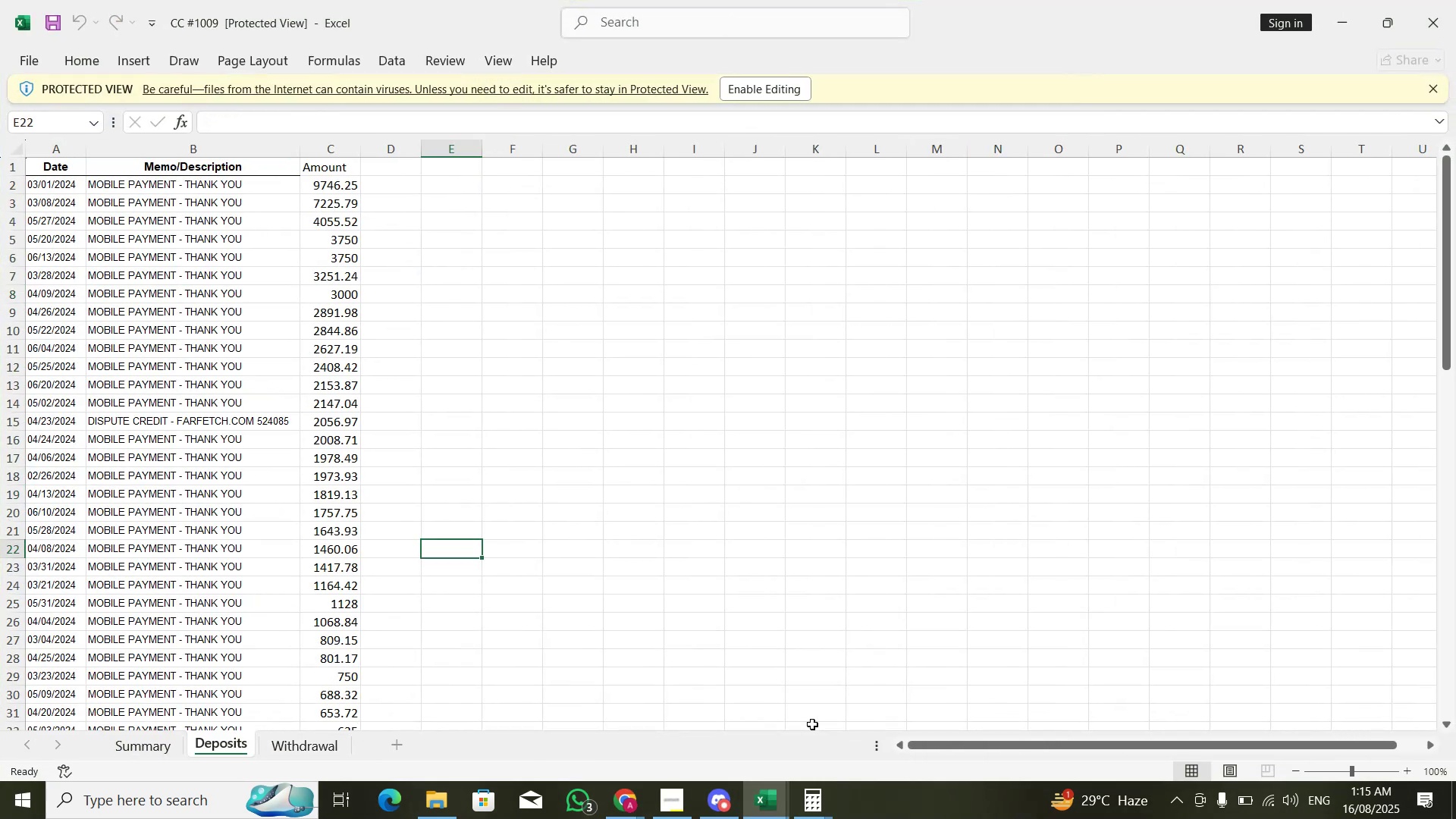 
key(ArrowLeft)
 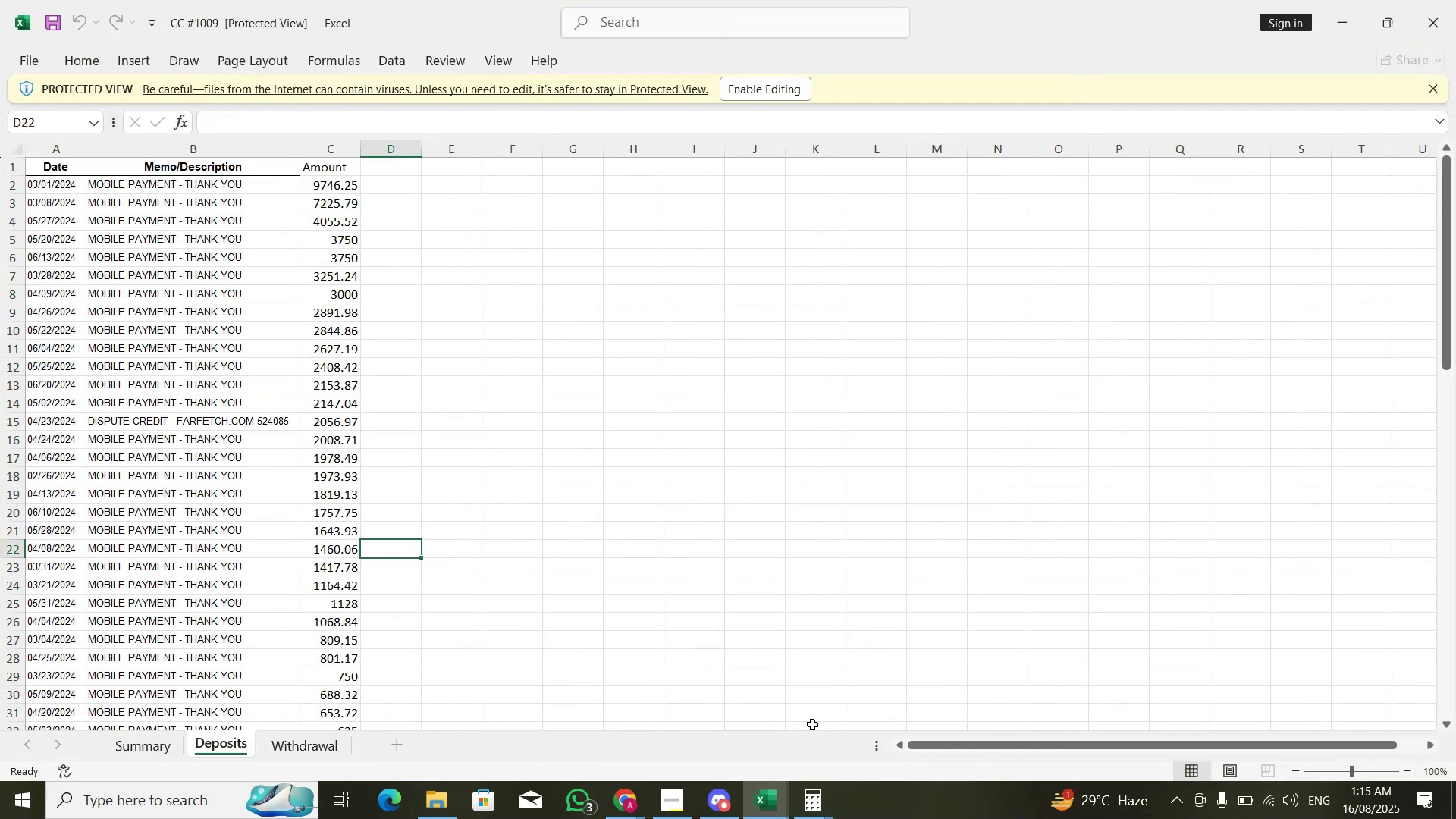 
key(ArrowLeft)
 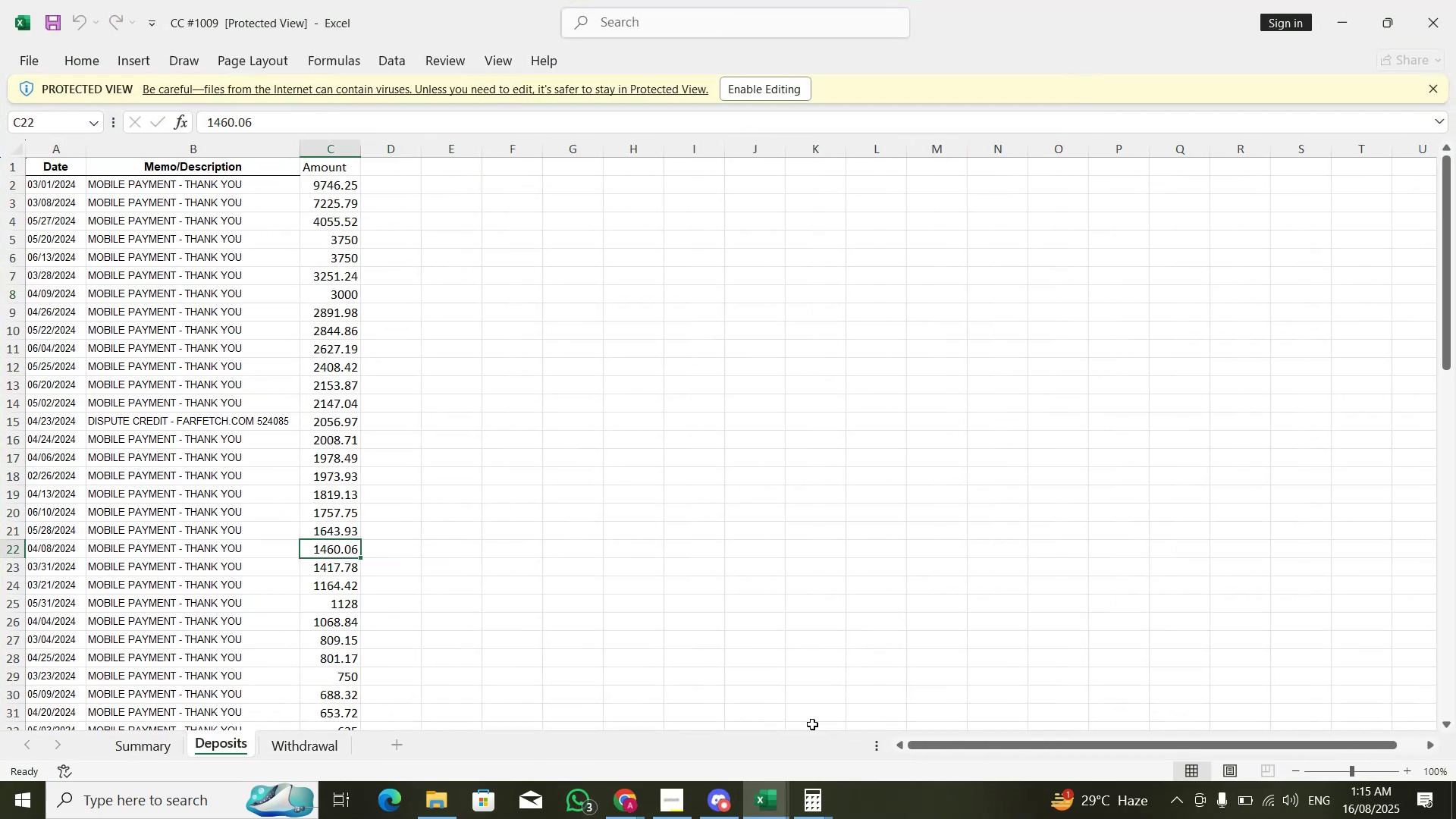 
key(ArrowLeft)
 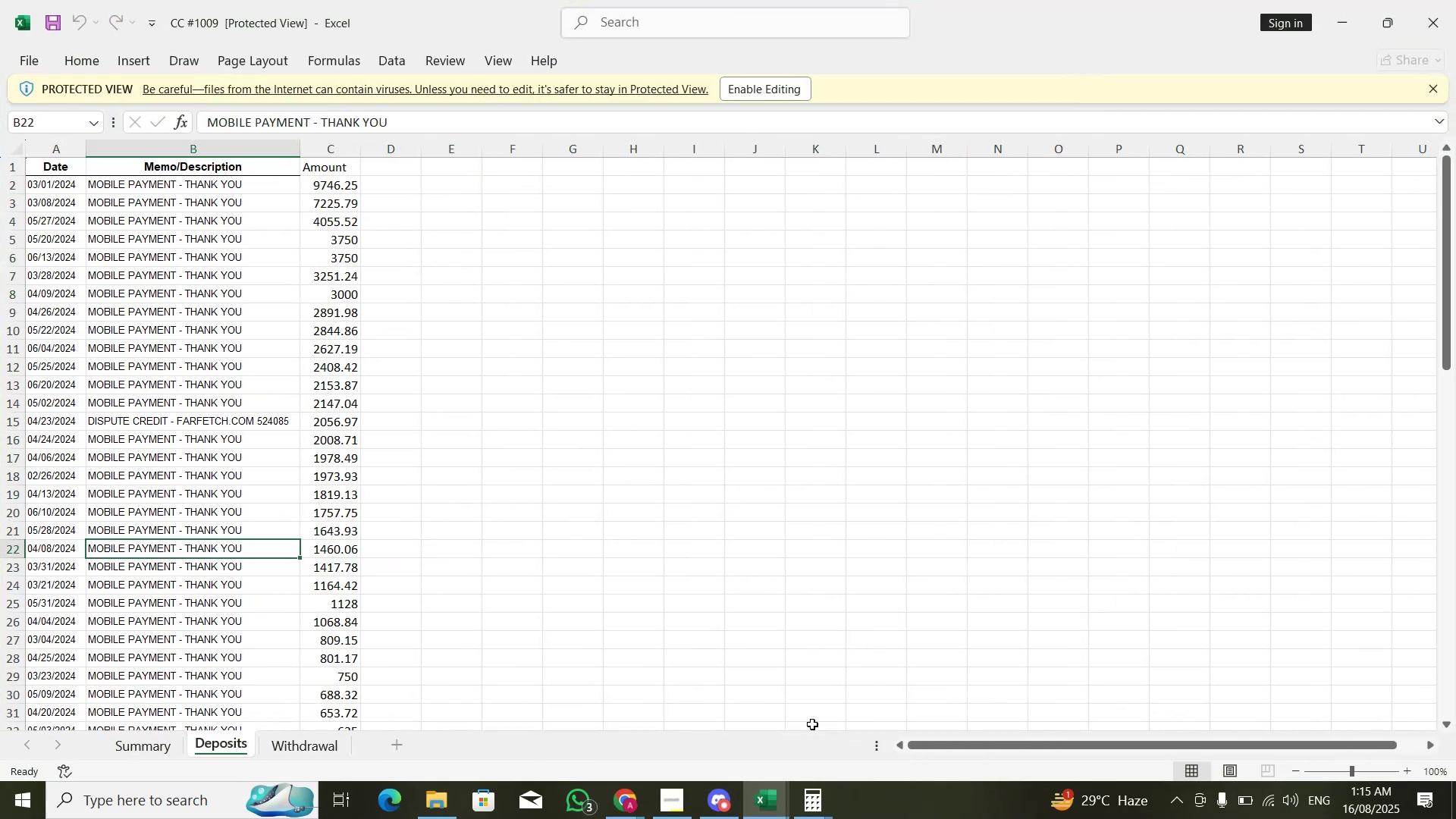 
hold_key(key=ControlRight, duration=0.54)
 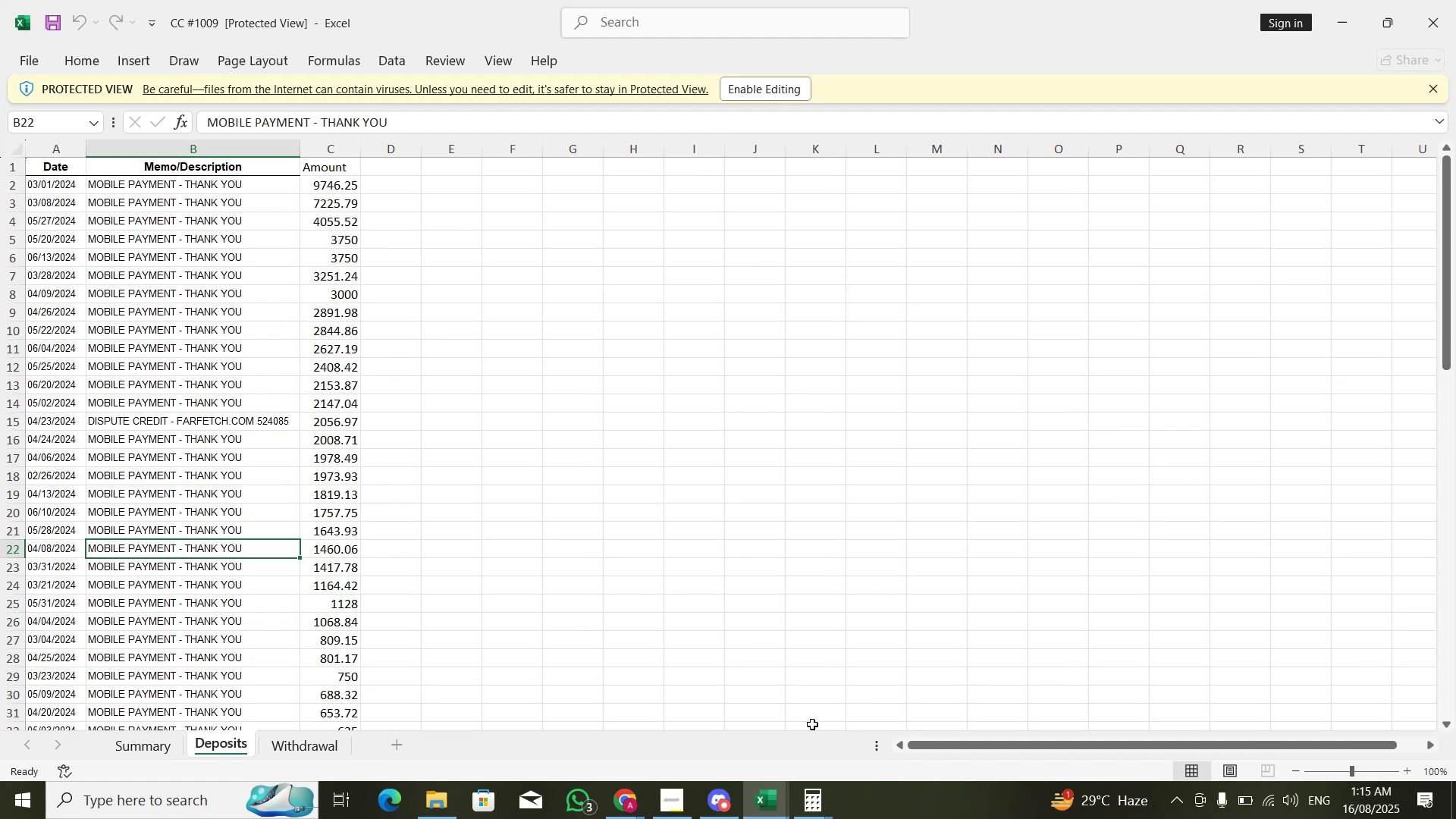 
key(Control+ArrowUp)
 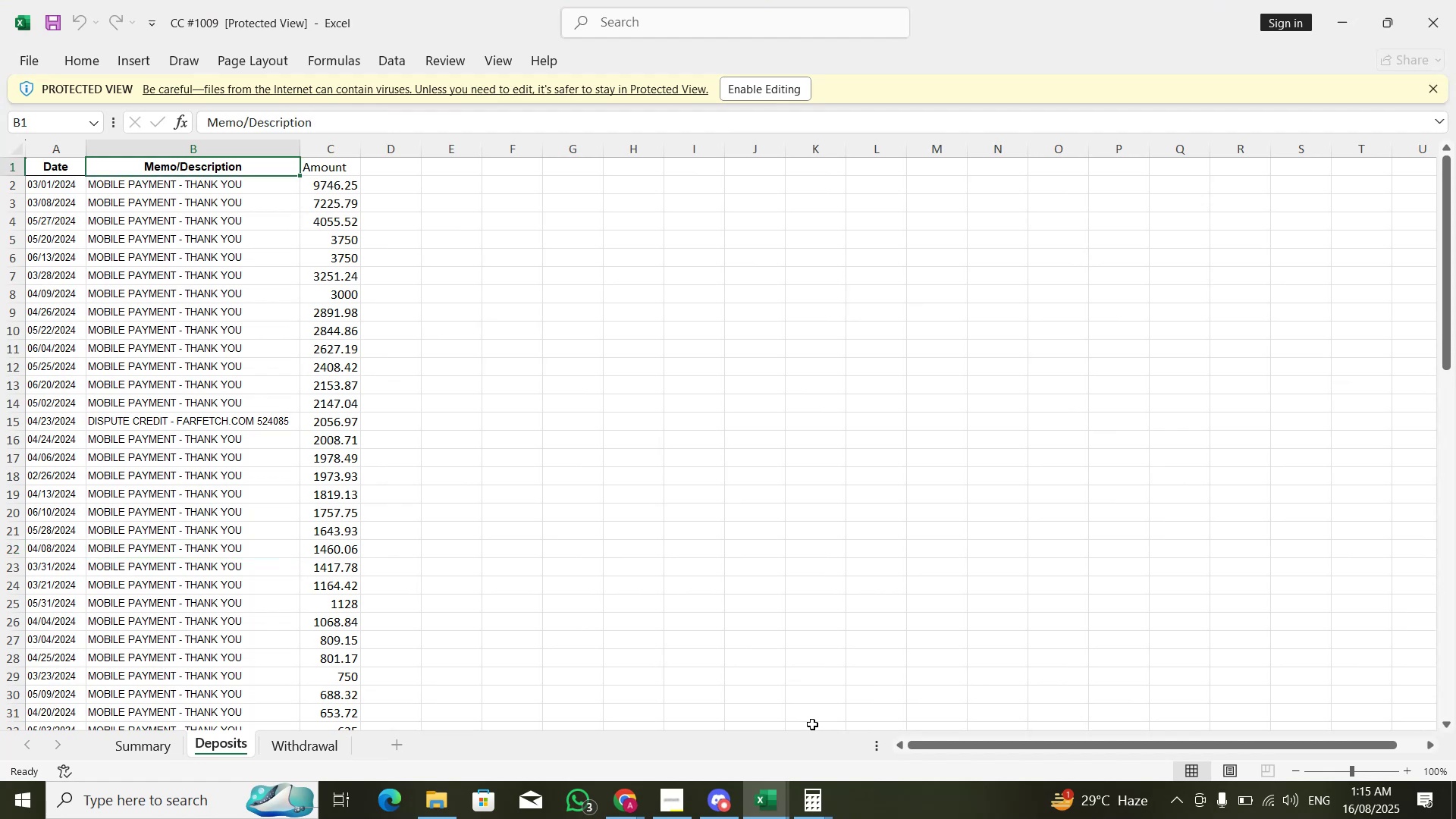 
hold_key(key=ArrowDown, duration=0.48)
 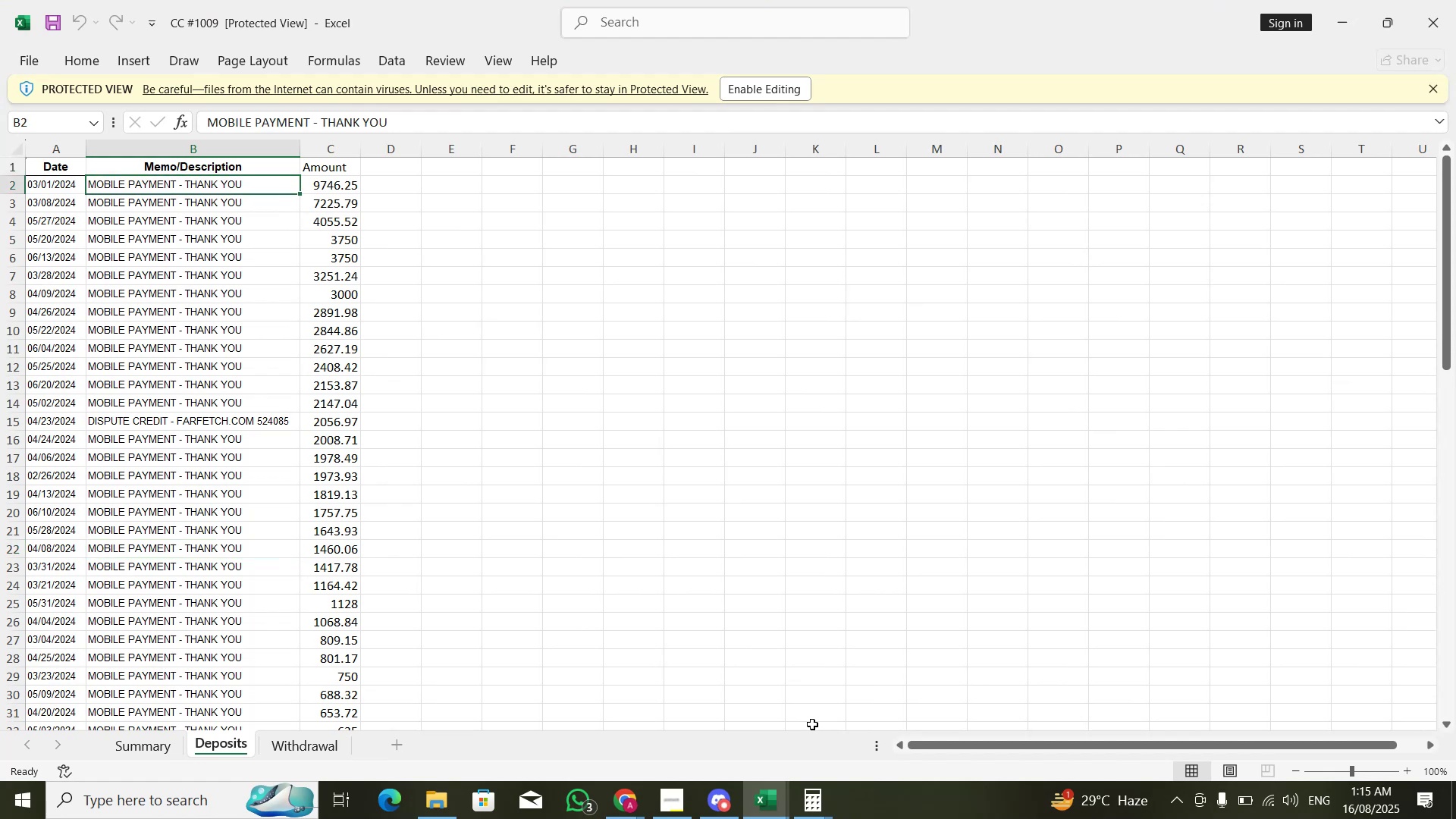 
key(ArrowDown)
 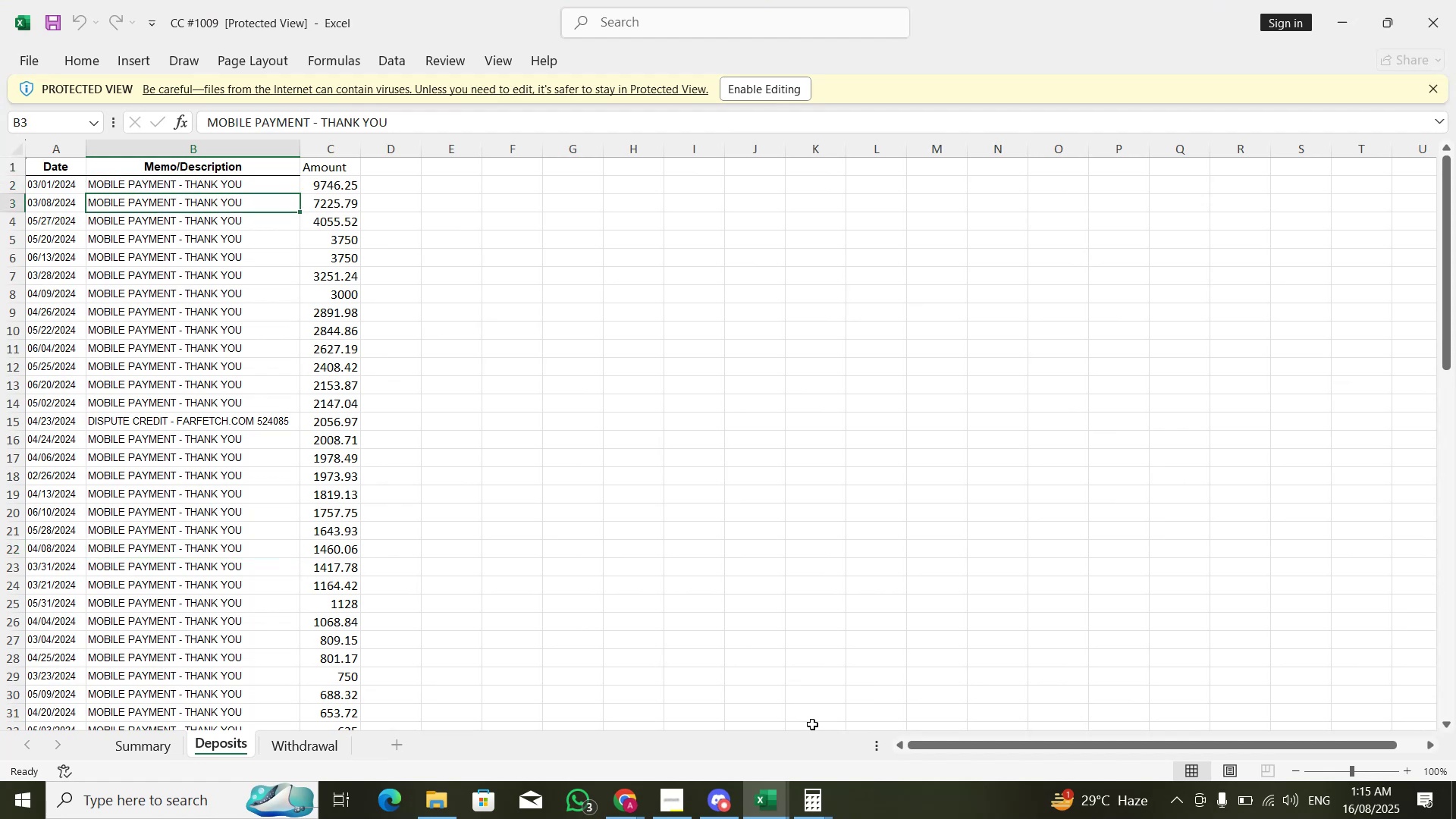 
key(ArrowRight)
 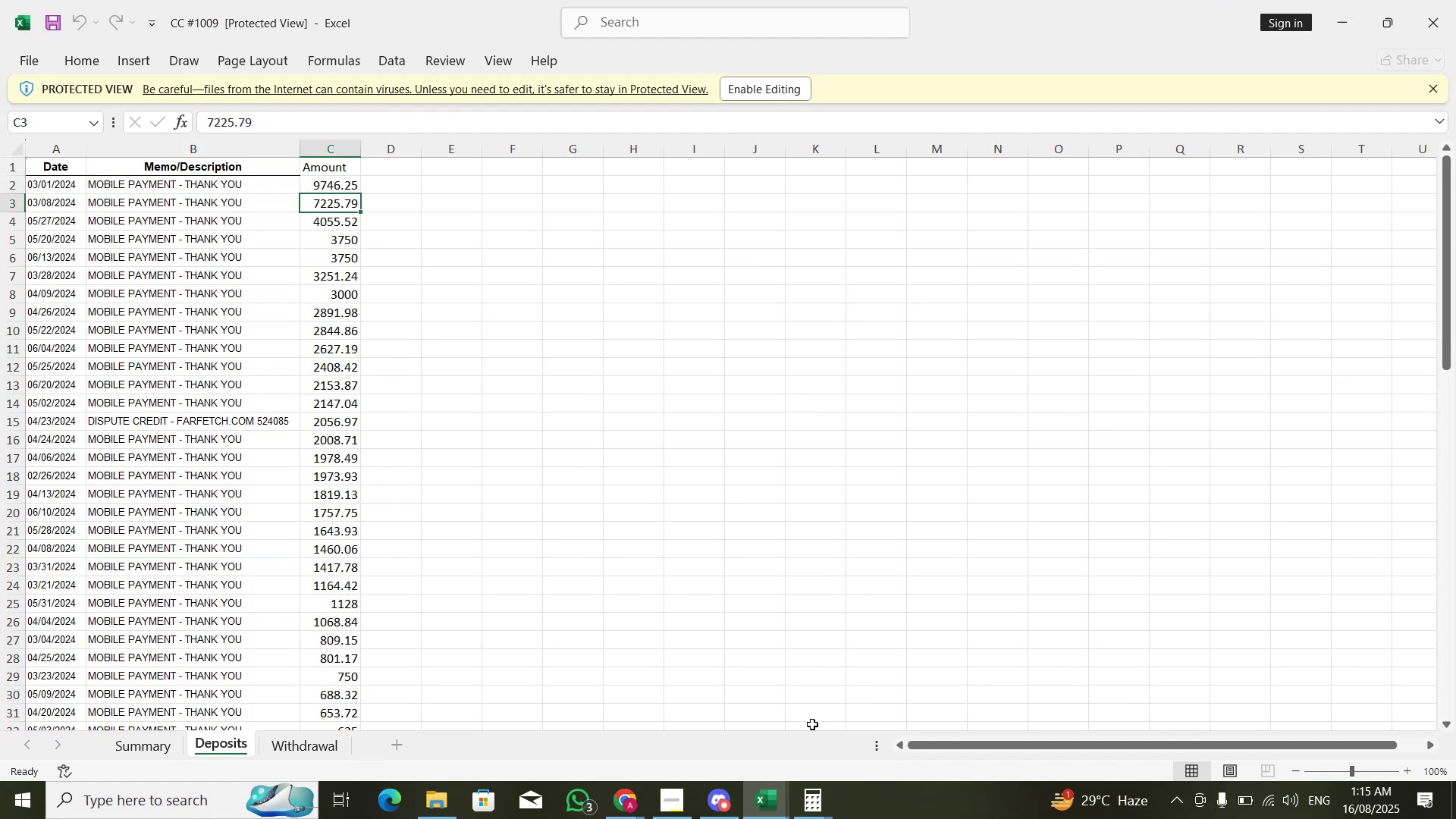 
hold_key(key=ArrowDown, duration=1.53)
 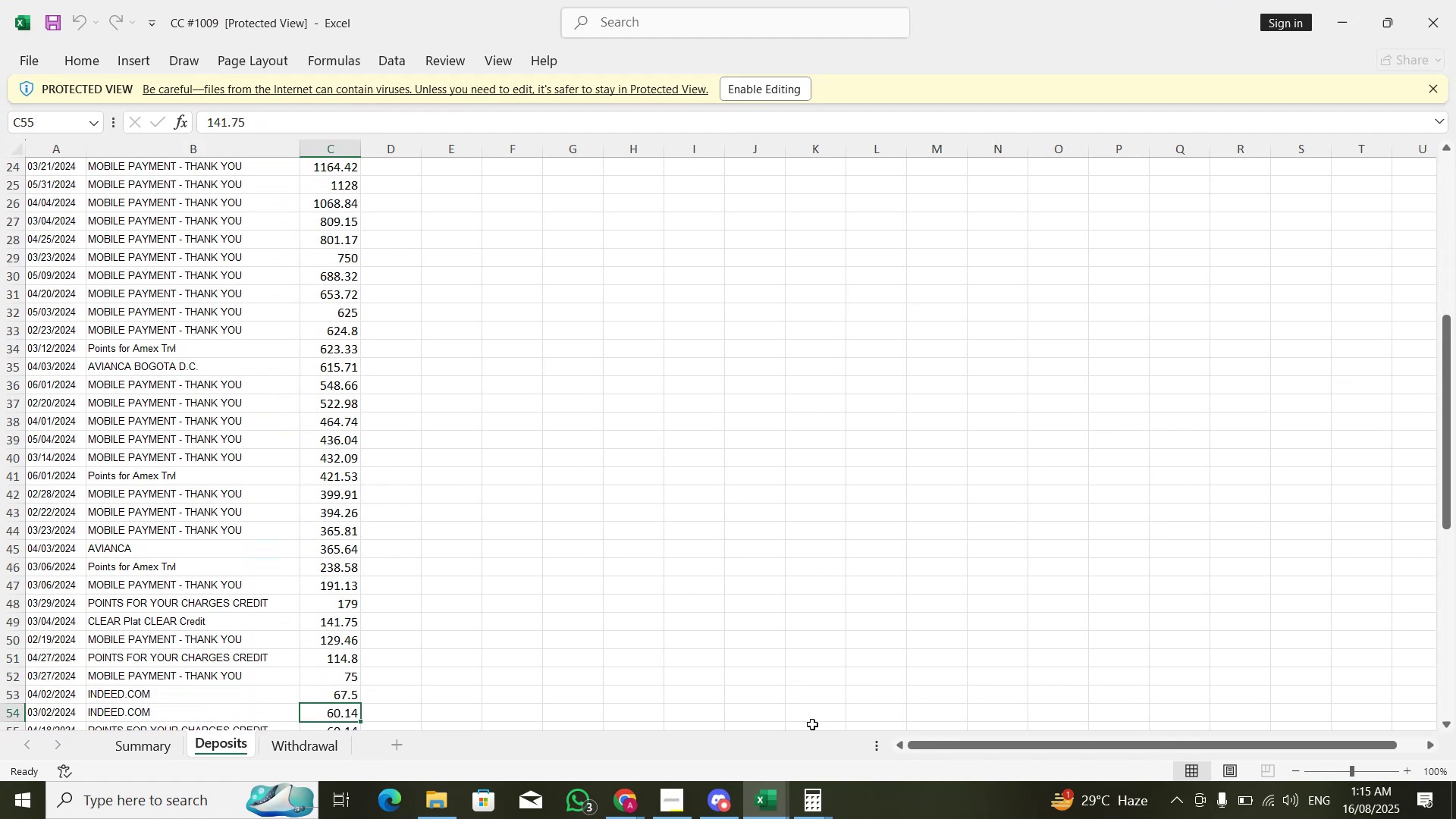 
hold_key(key=ArrowDown, duration=0.69)
 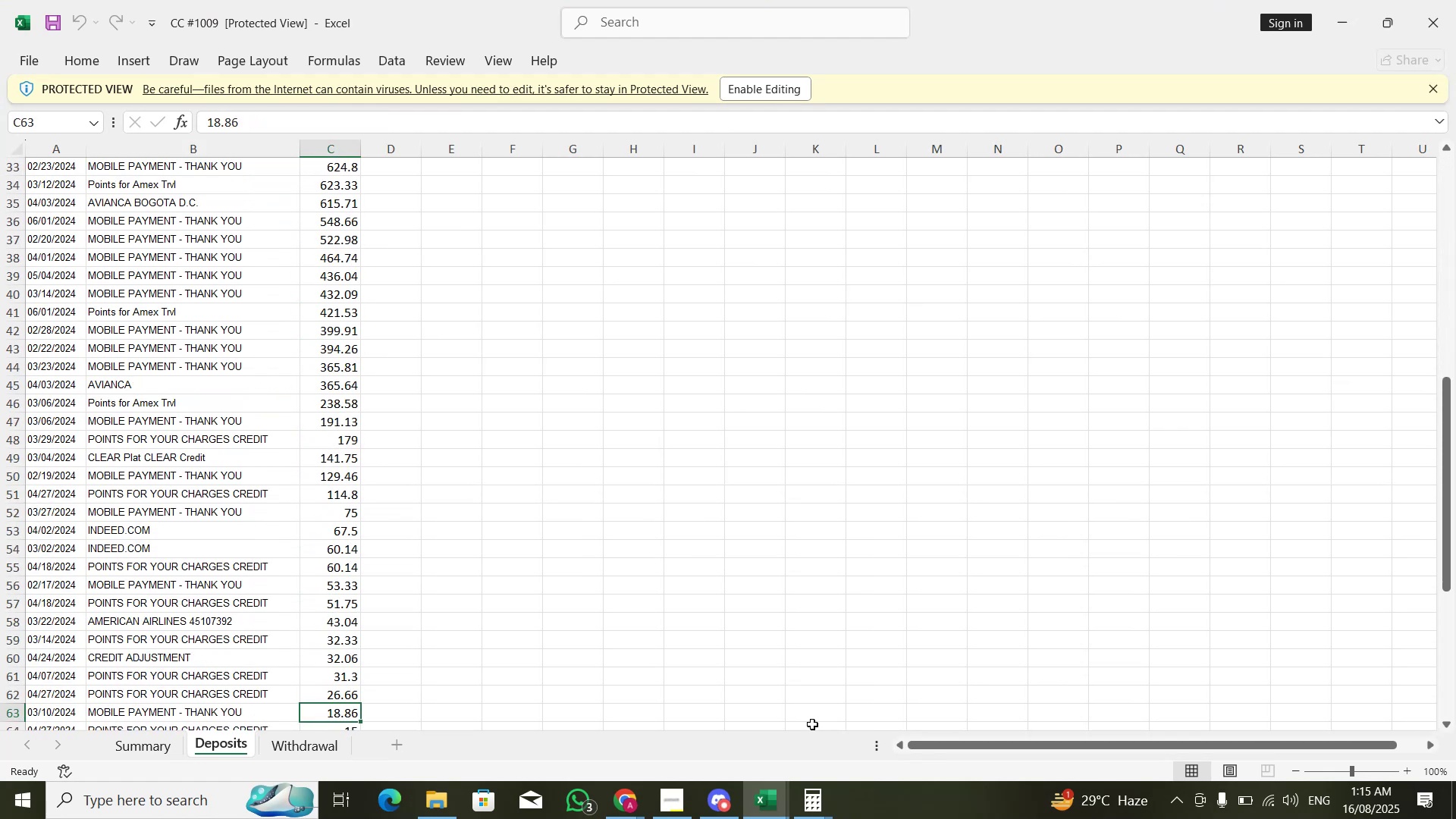 
hold_key(key=ArrowDown, duration=0.91)
 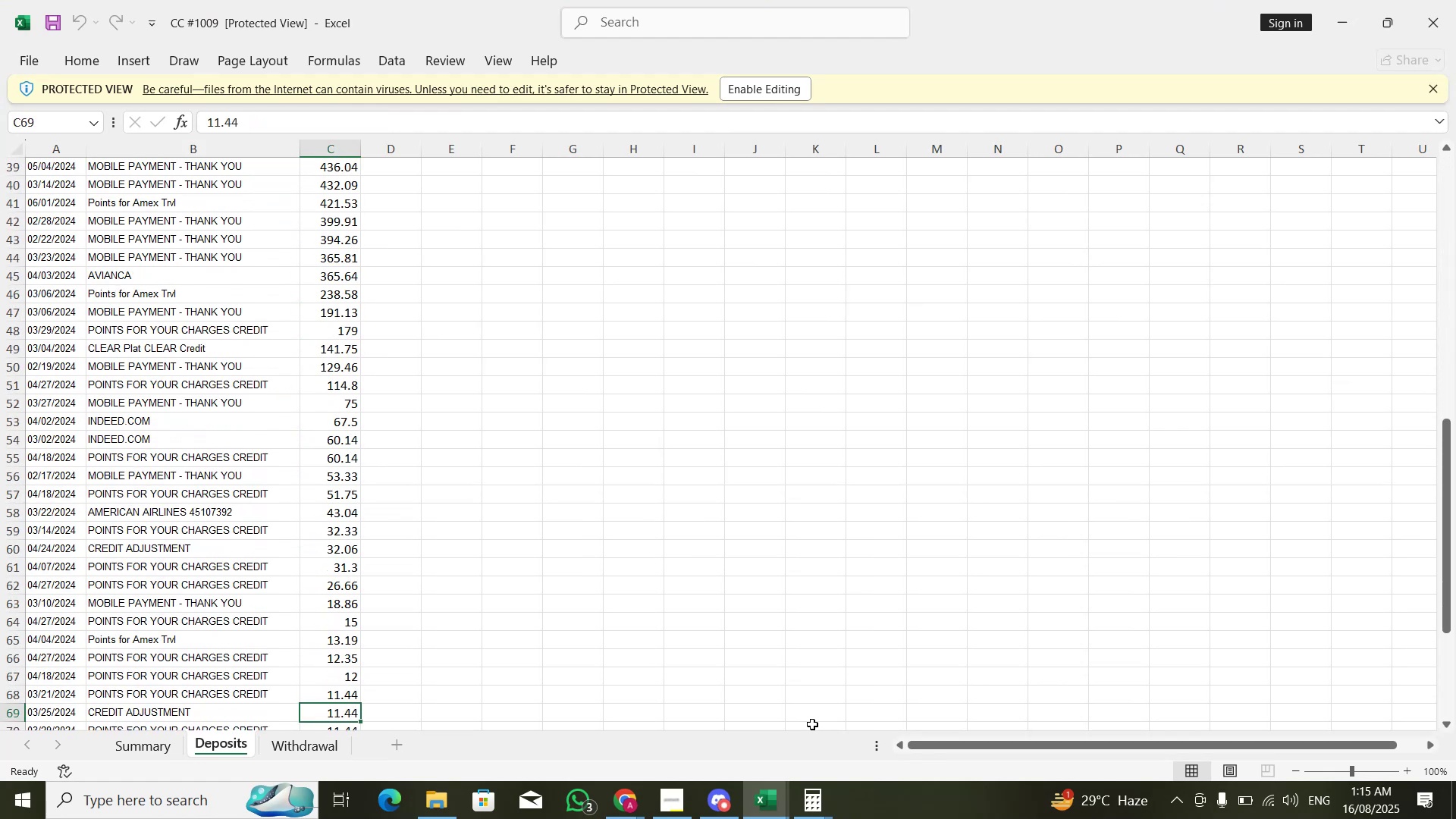 
key(ArrowUp)
 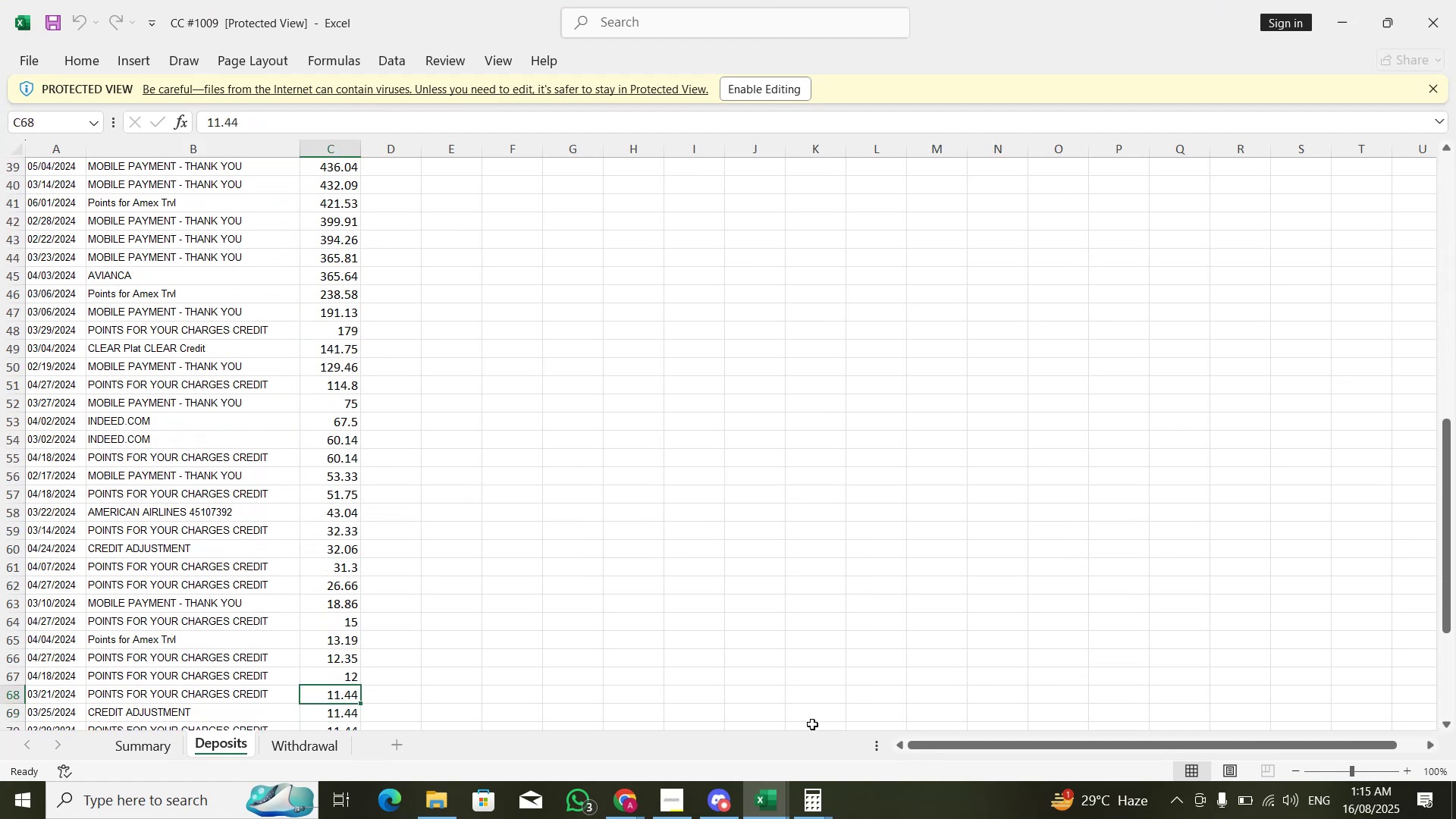 
key(Alt+Tab)
 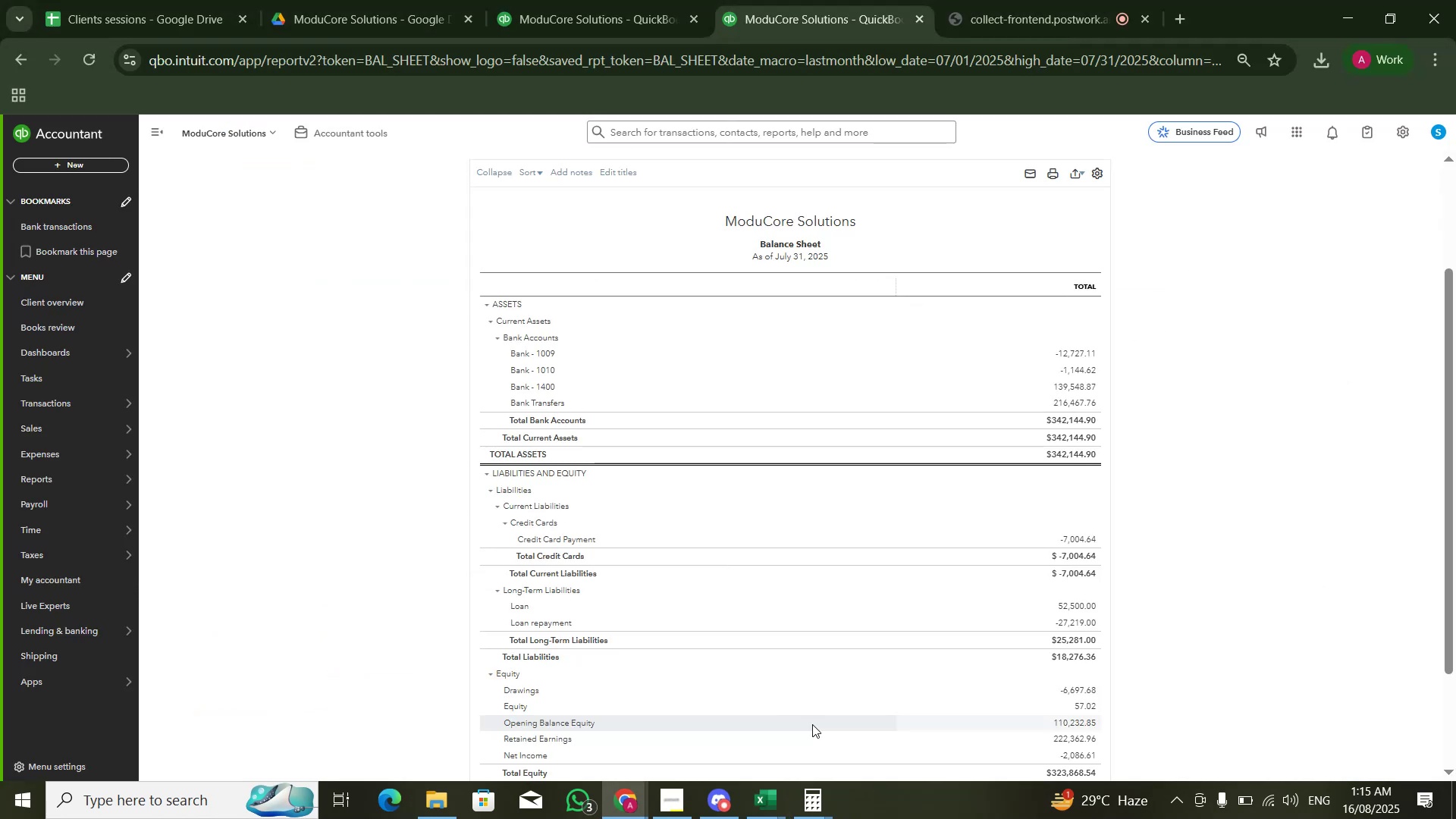 
key(Alt+AltLeft)
 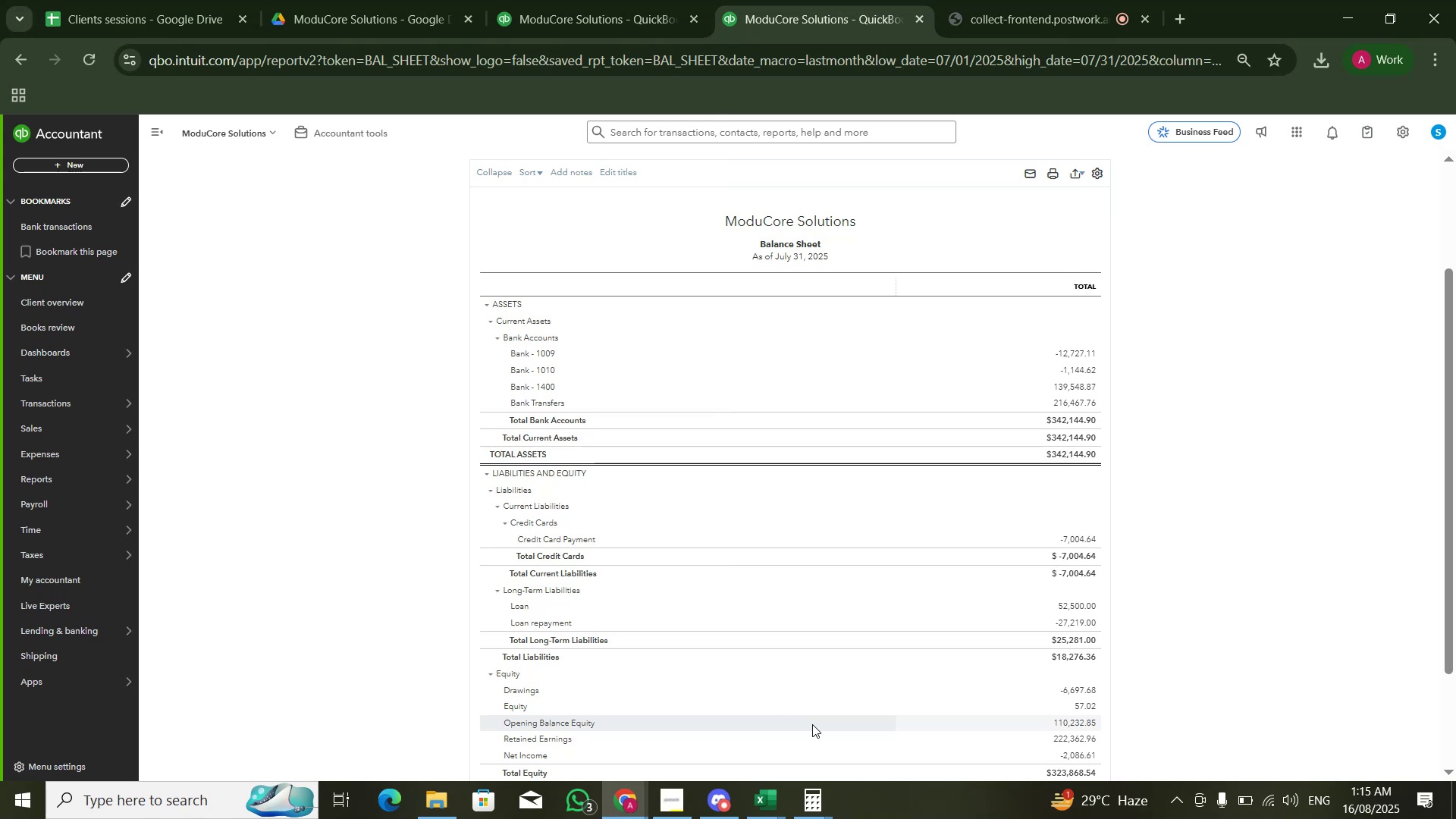 
key(Alt+Tab)
 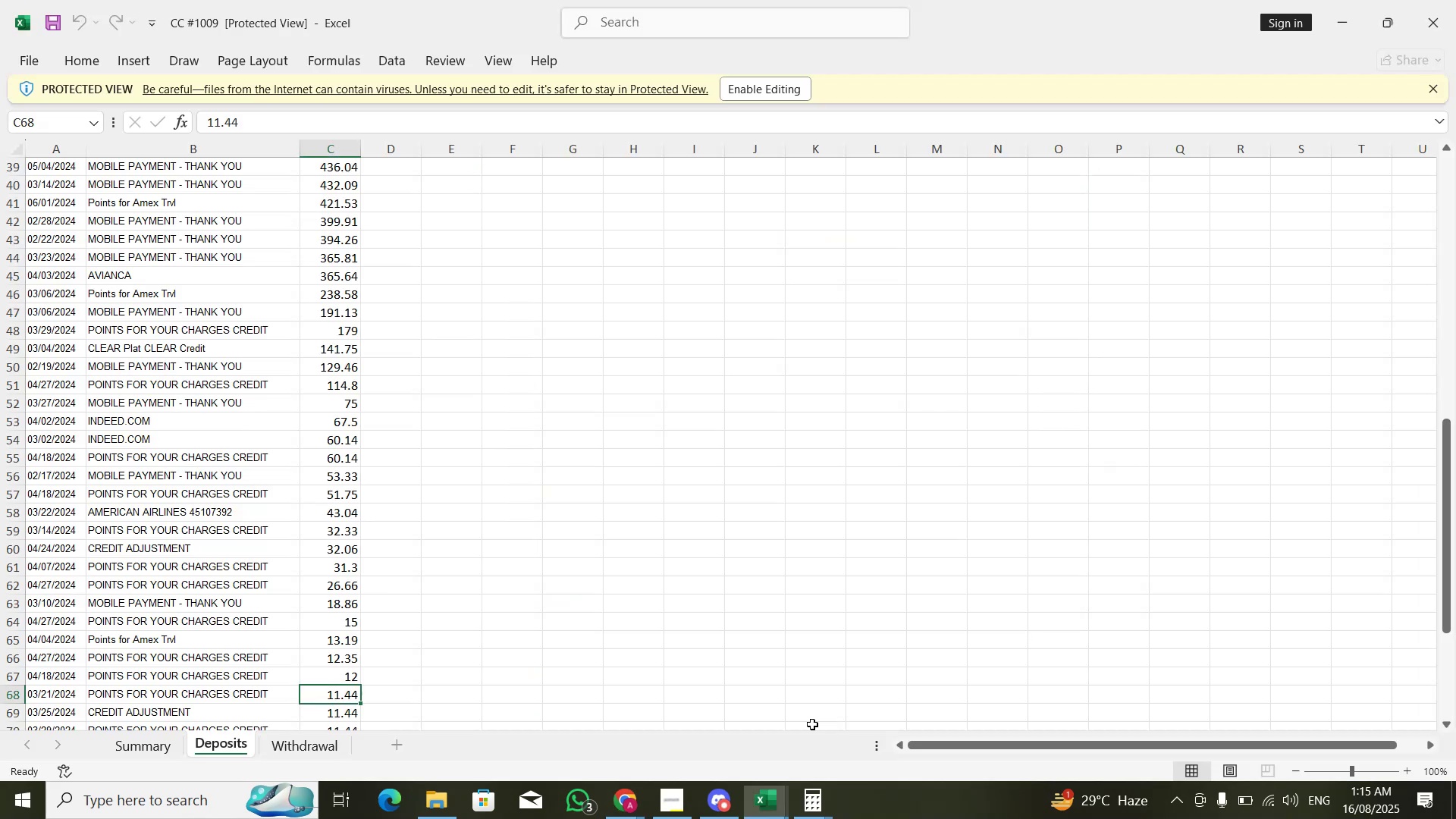 
key(Alt+AltLeft)
 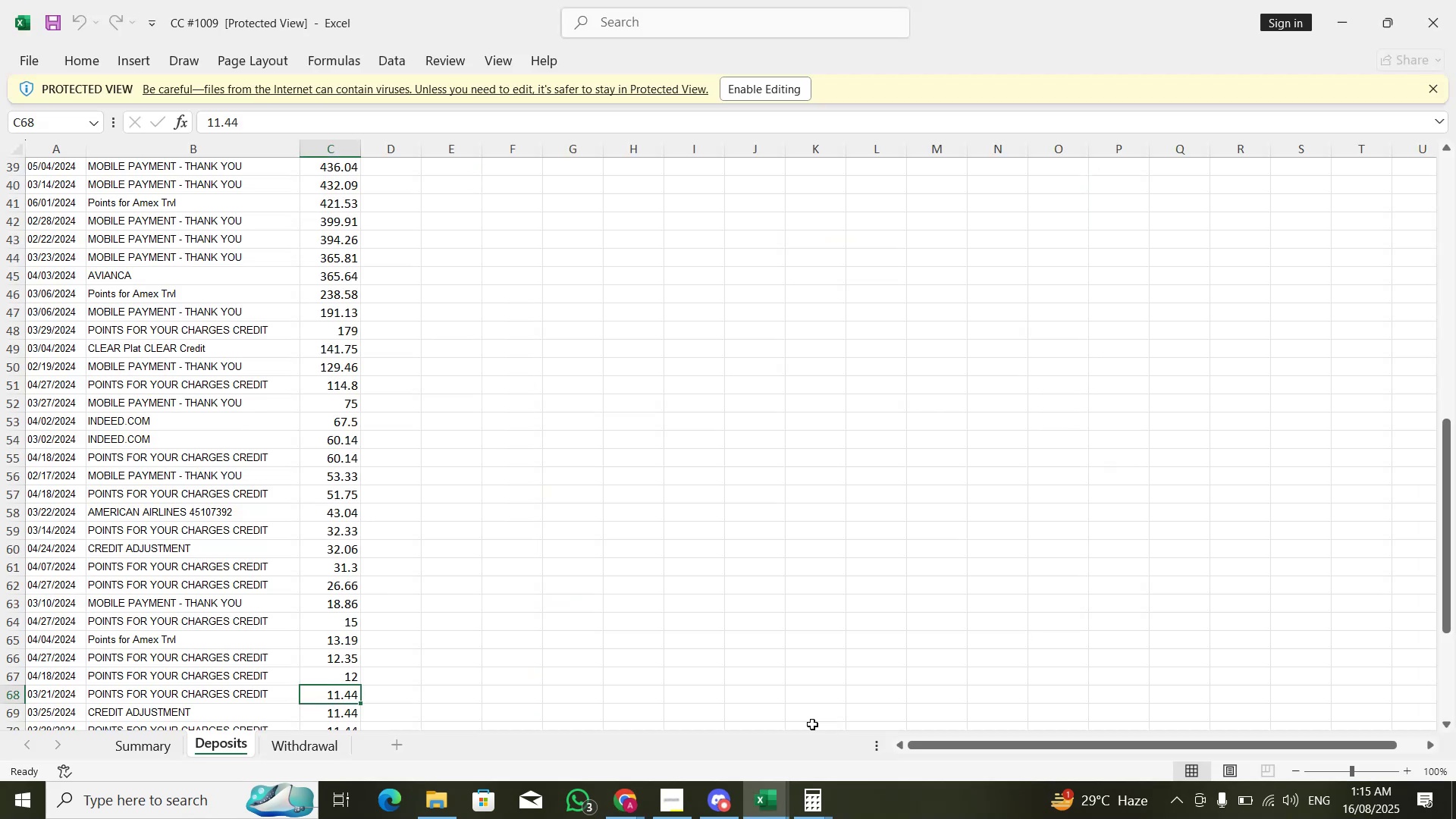 
key(Alt+Tab)
 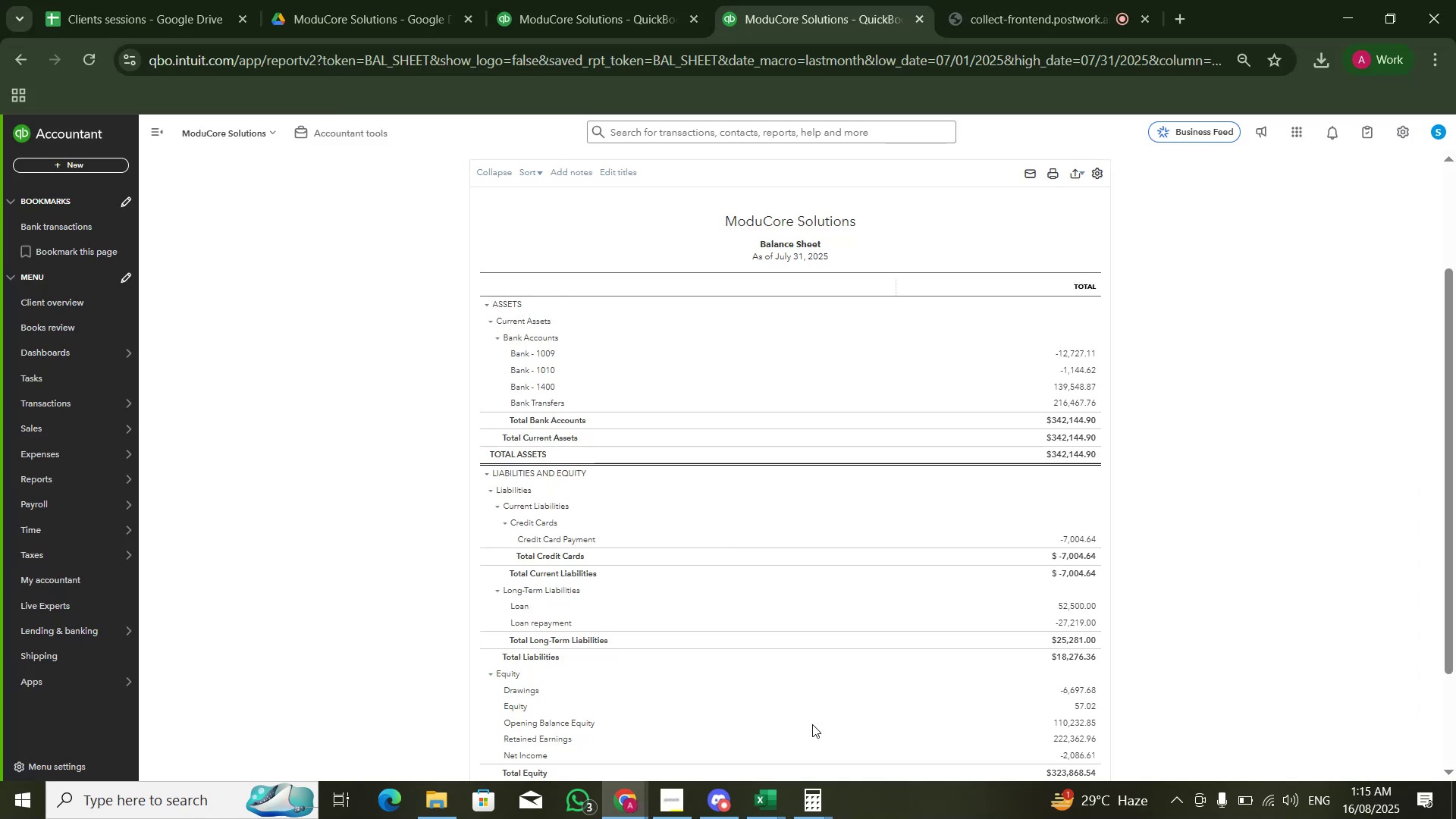 
key(Control+PageUp)
 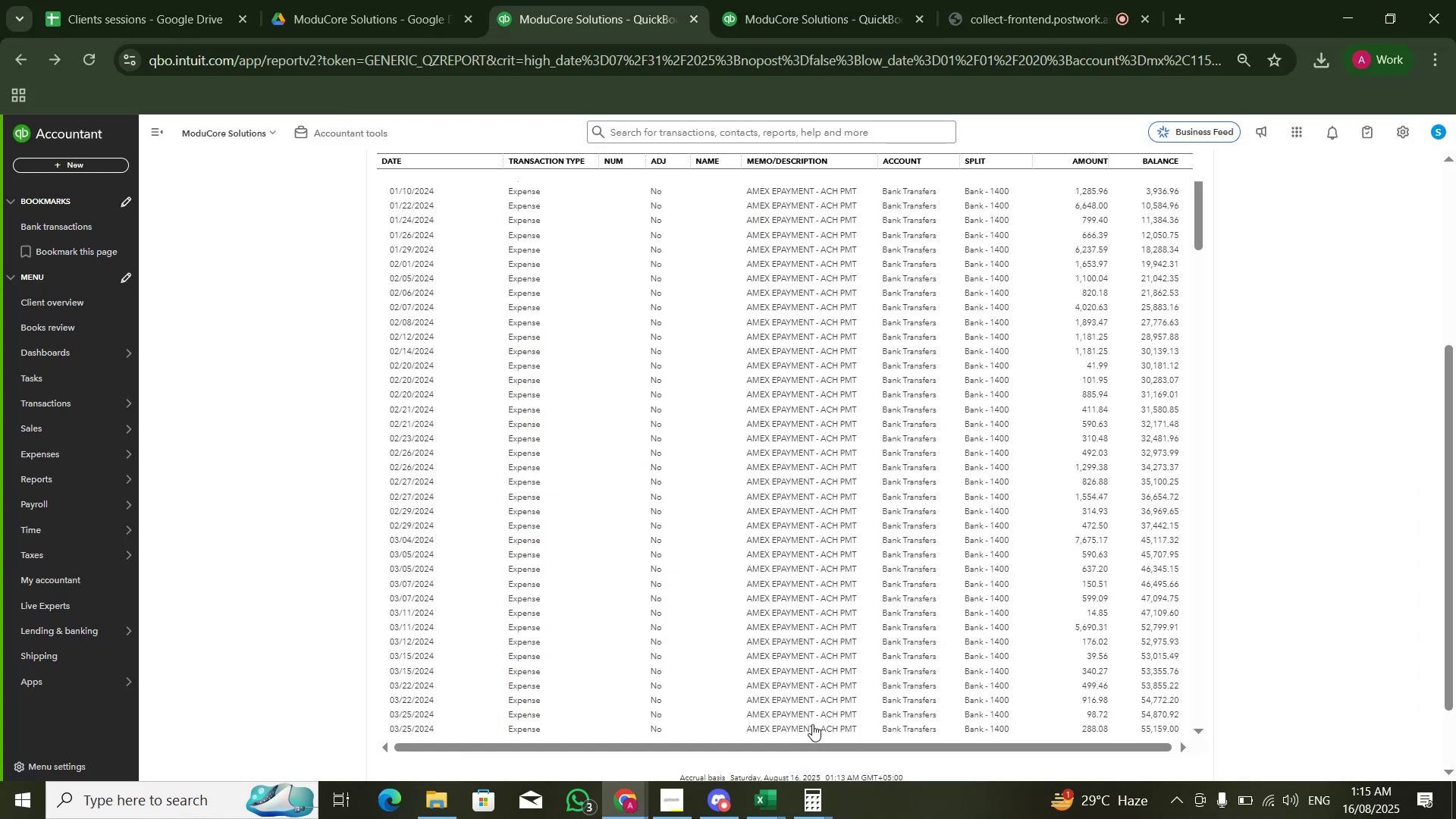 
key(Shift+ShiftLeft)
 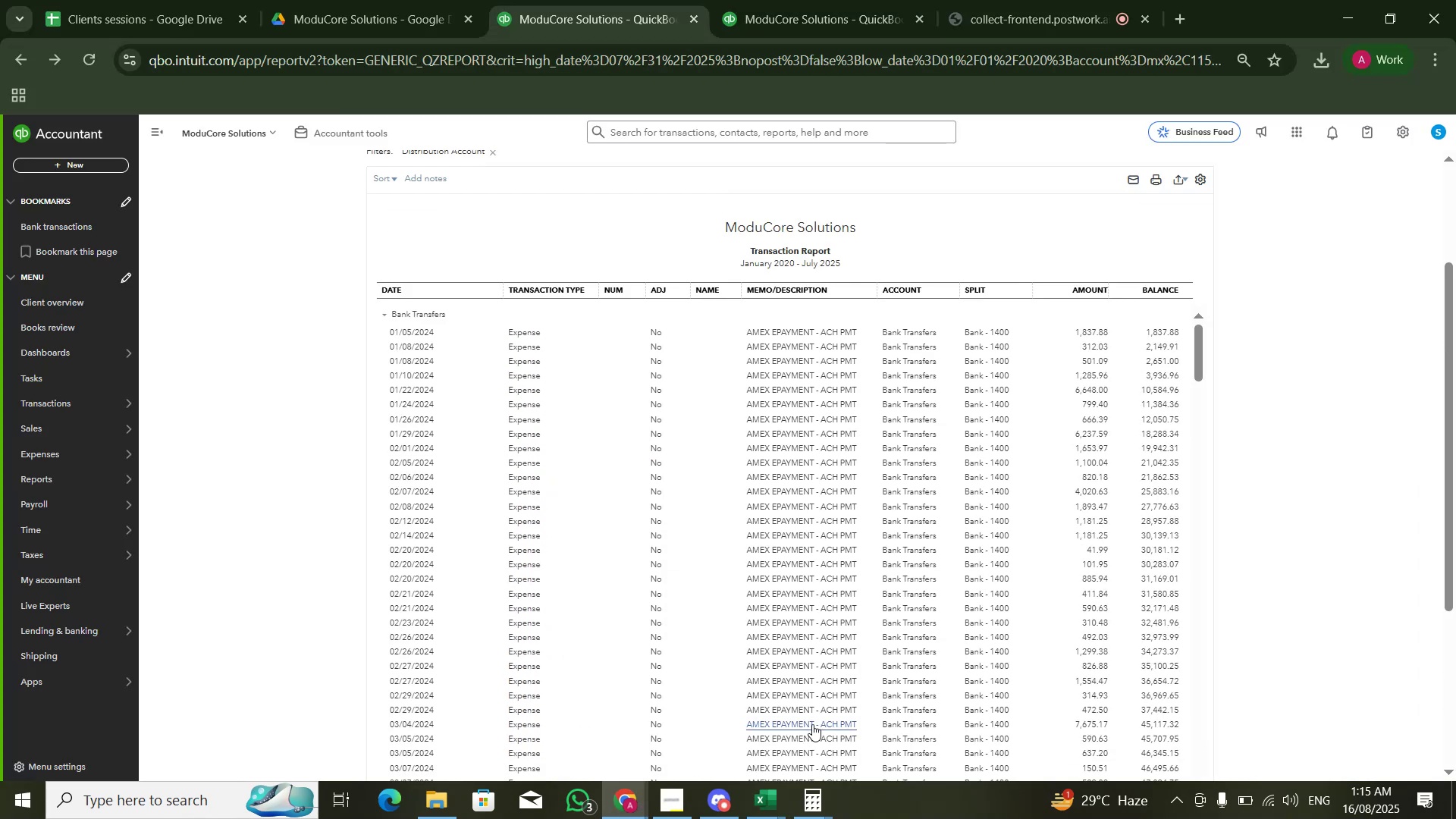 
key(ArrowDown)
 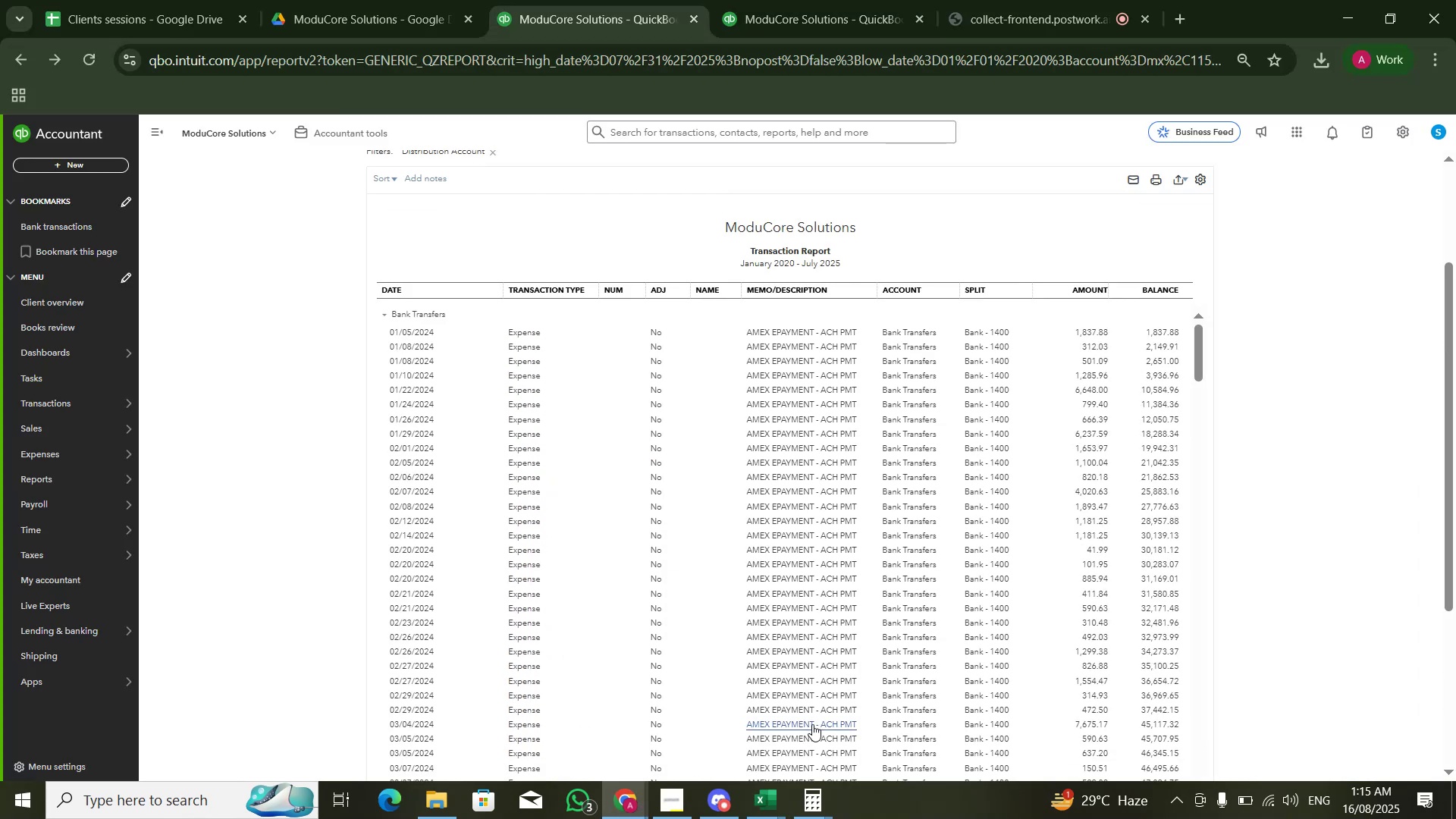 
key(Alt+AltLeft)
 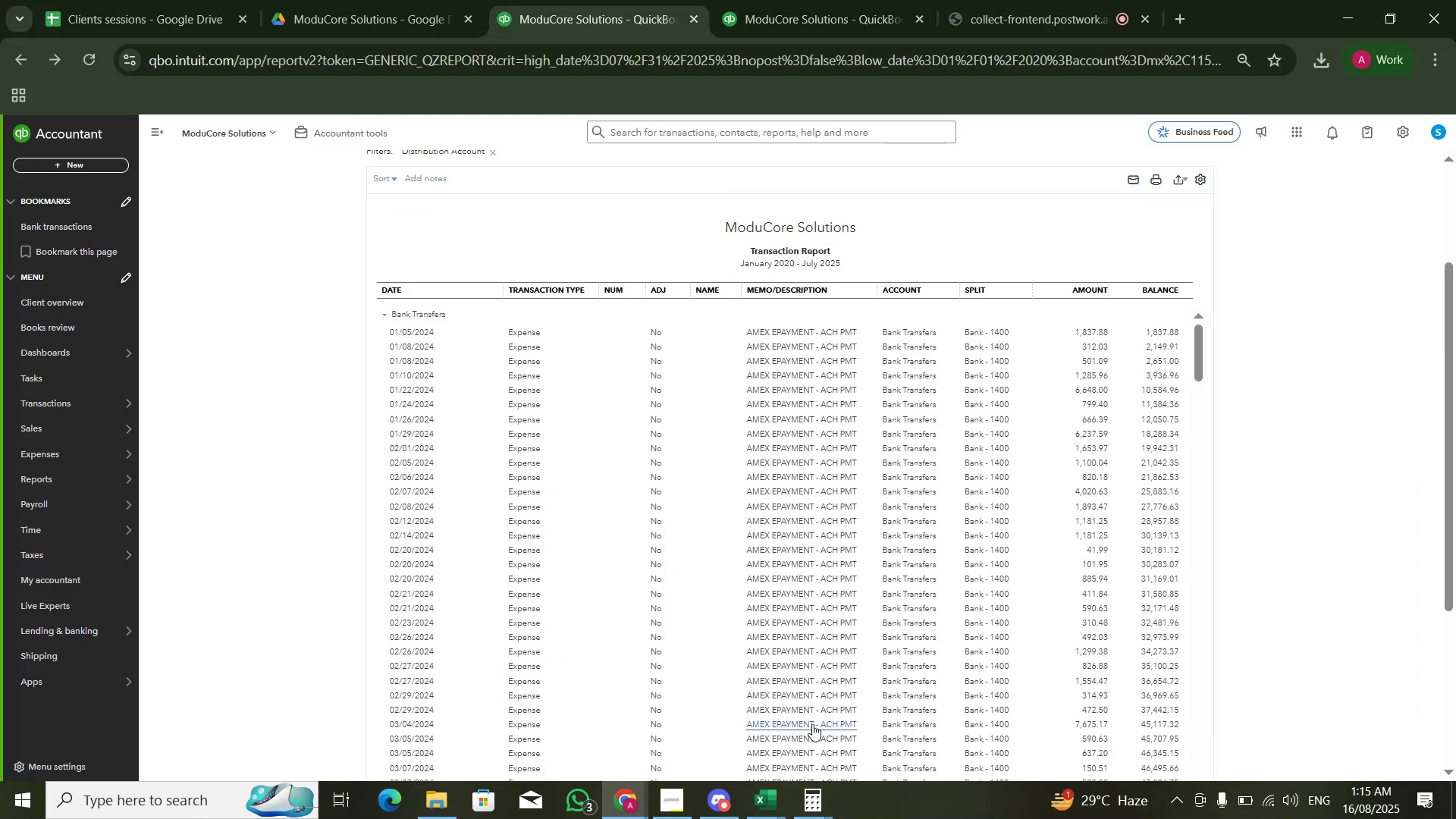 
key(Alt+Tab)
 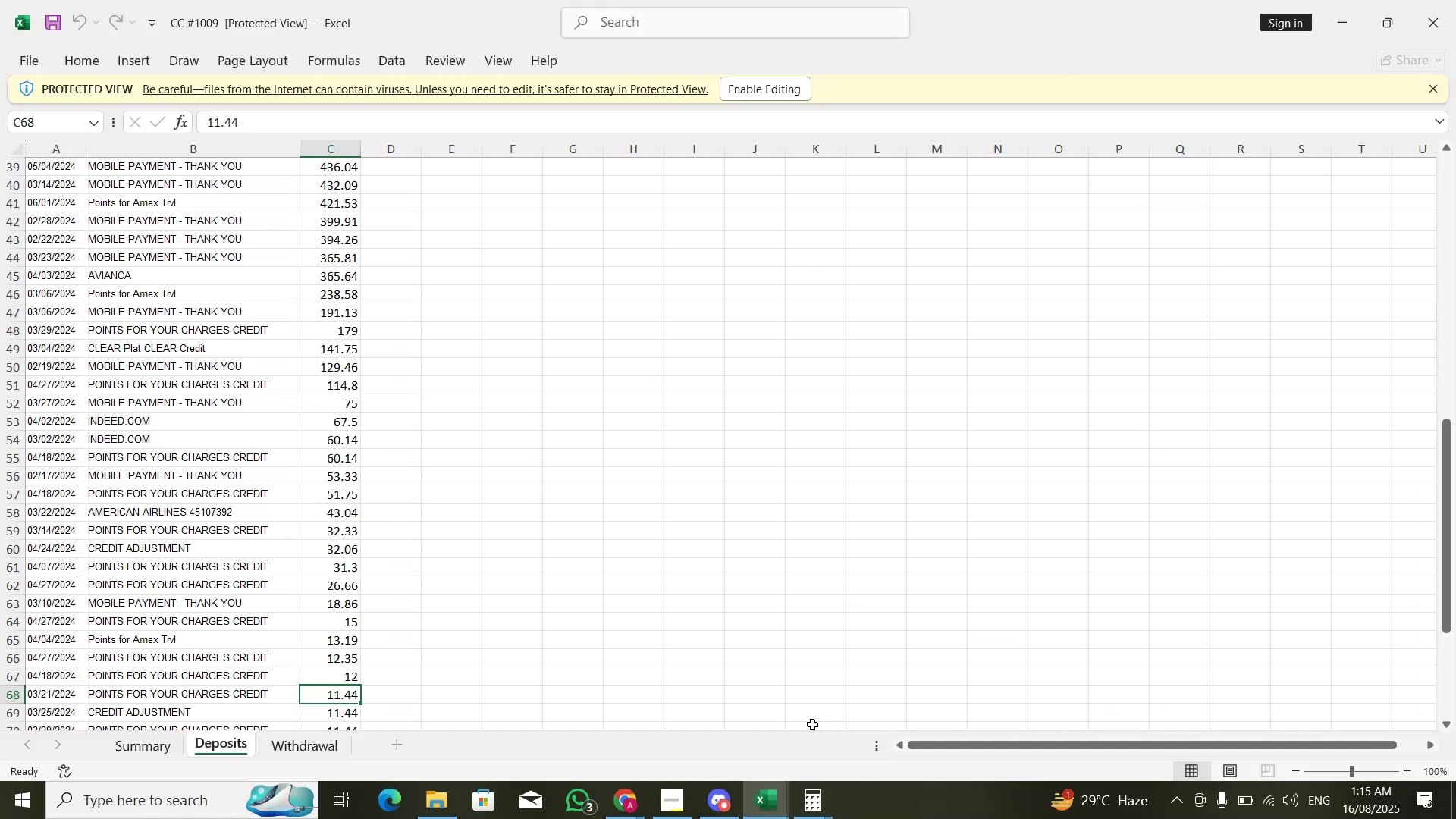 
hold_key(key=ArrowDown, duration=0.35)
 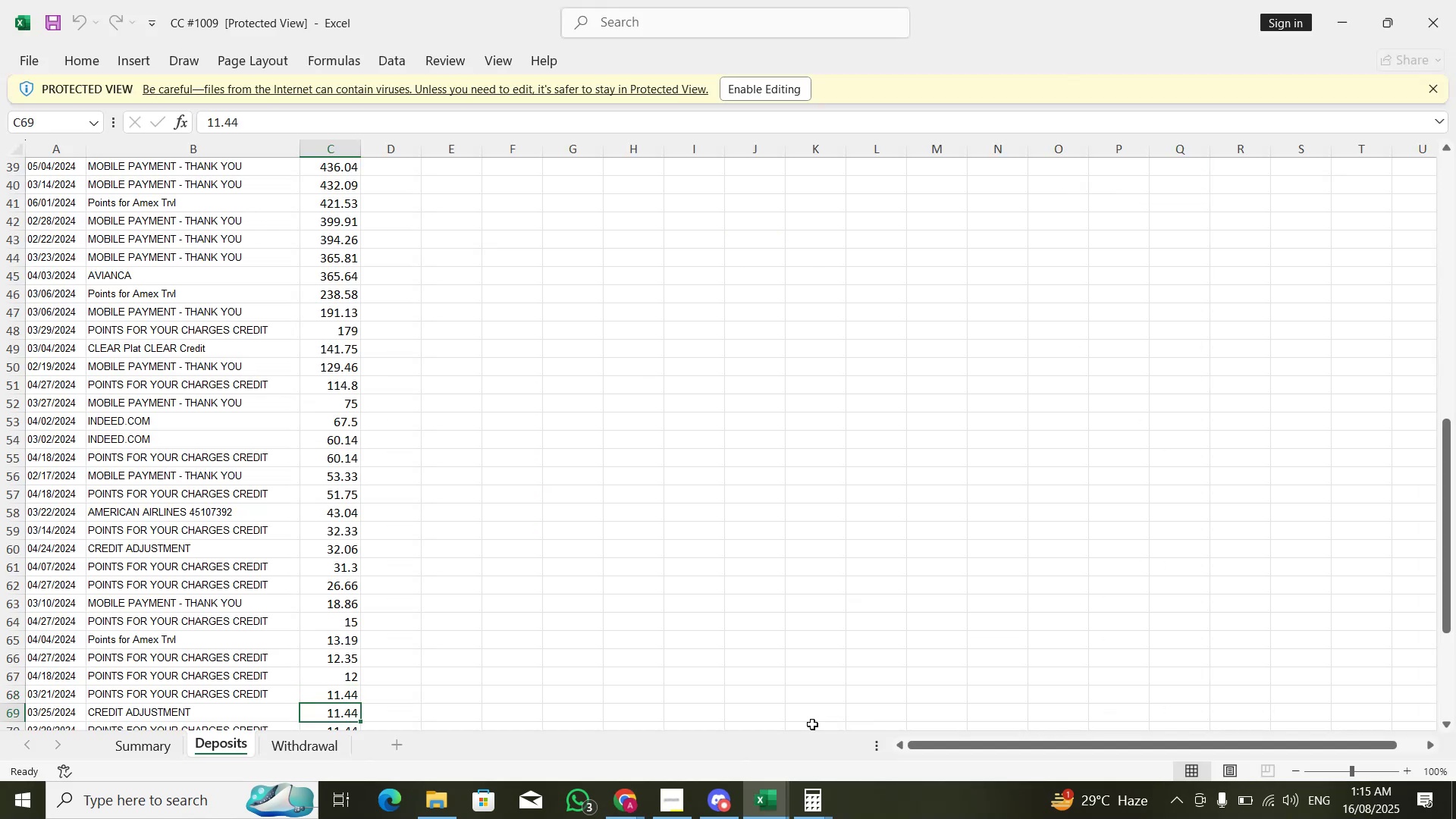 
key(Control+ControlLeft)
 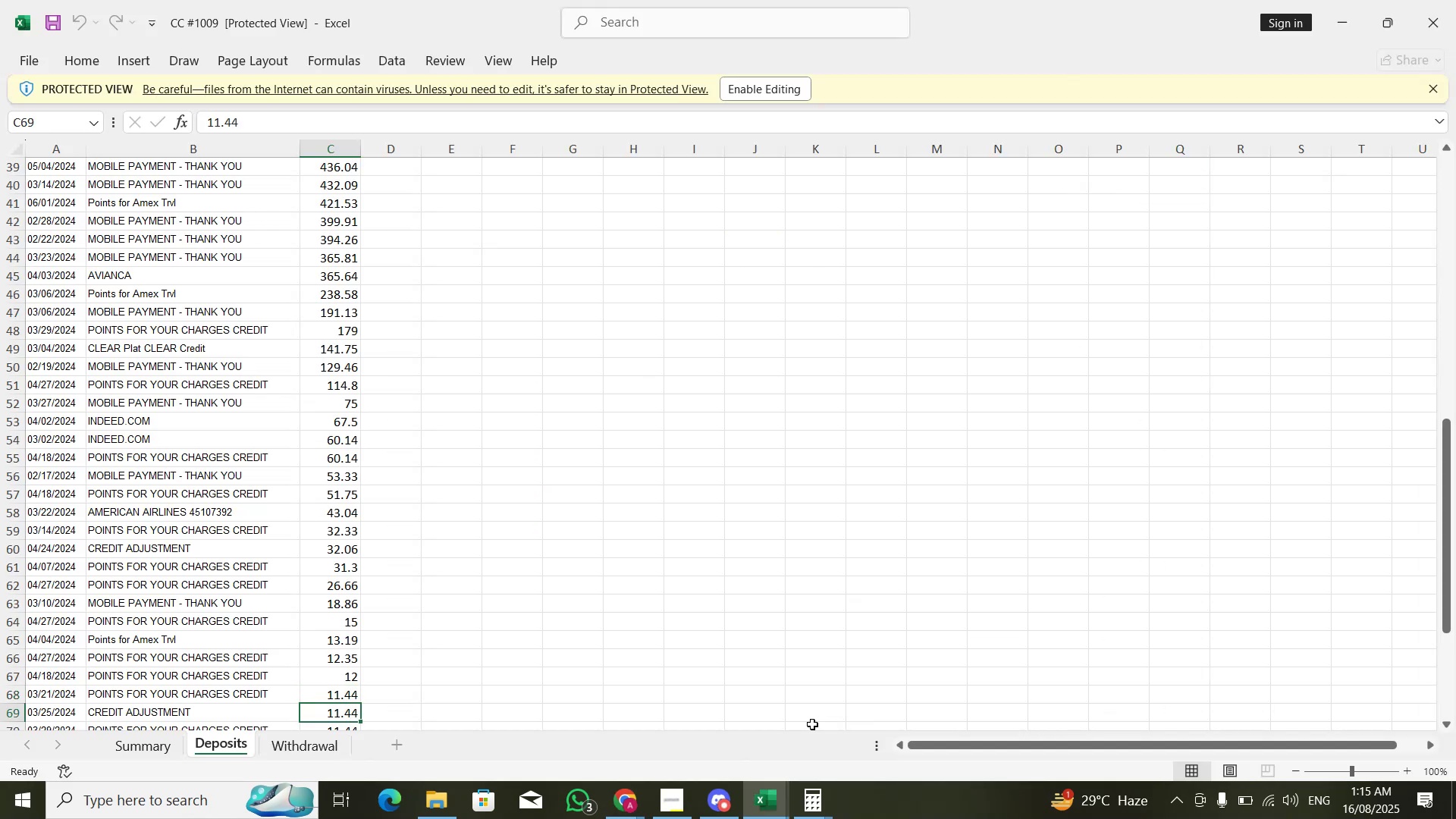 
key(Control+ArrowDown)
 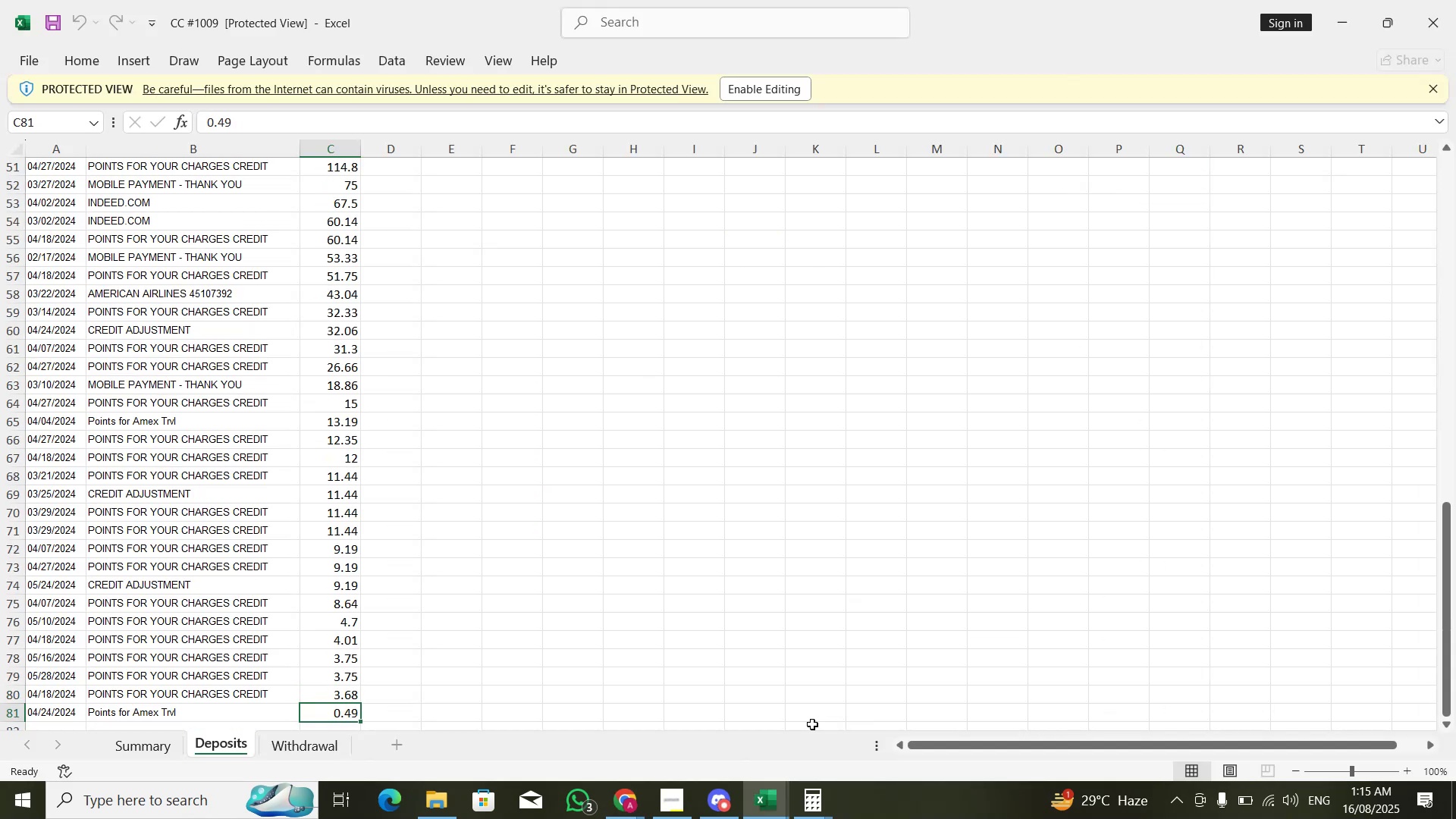 
key(ArrowUp)
 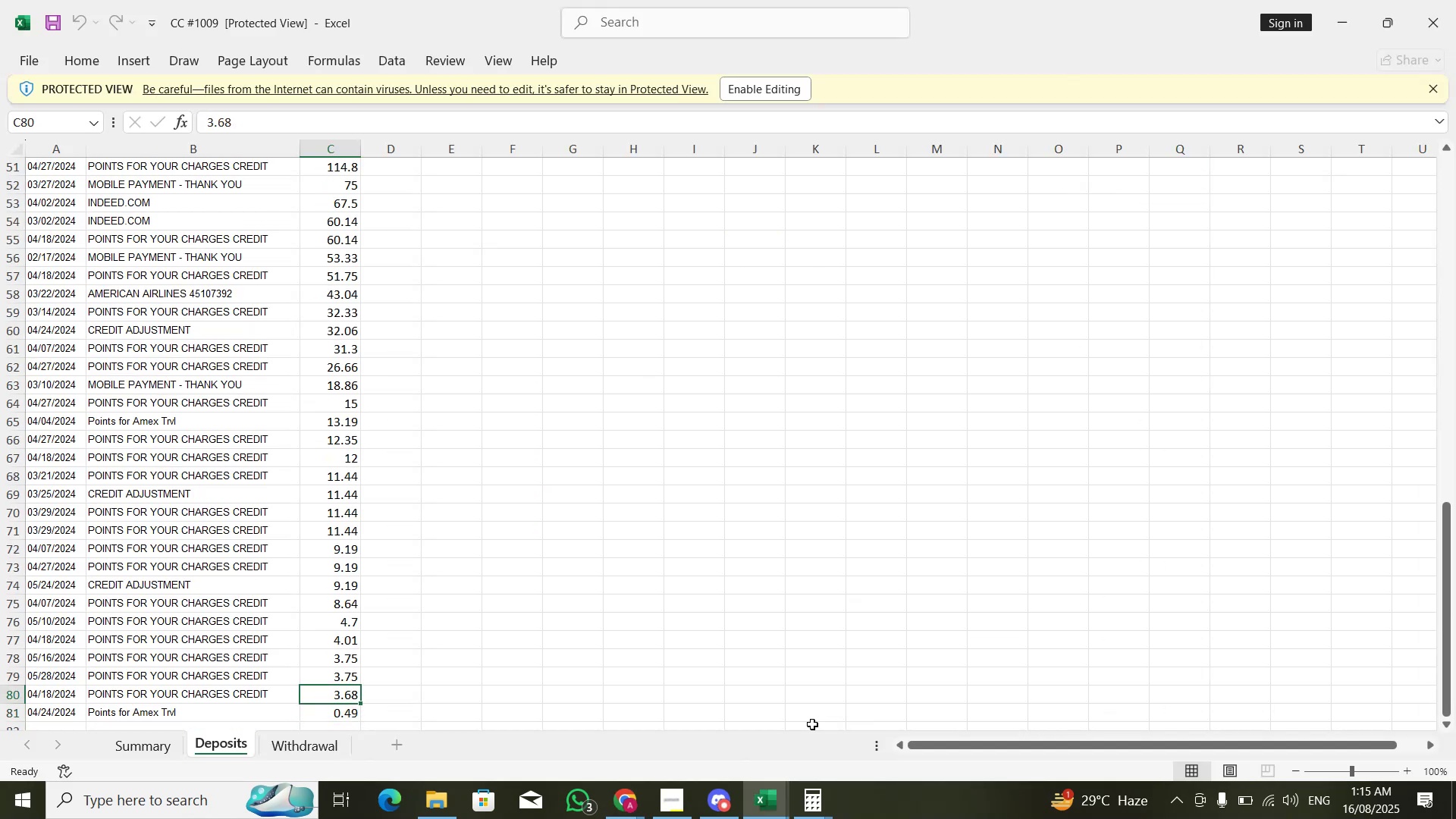 
key(ArrowLeft)
 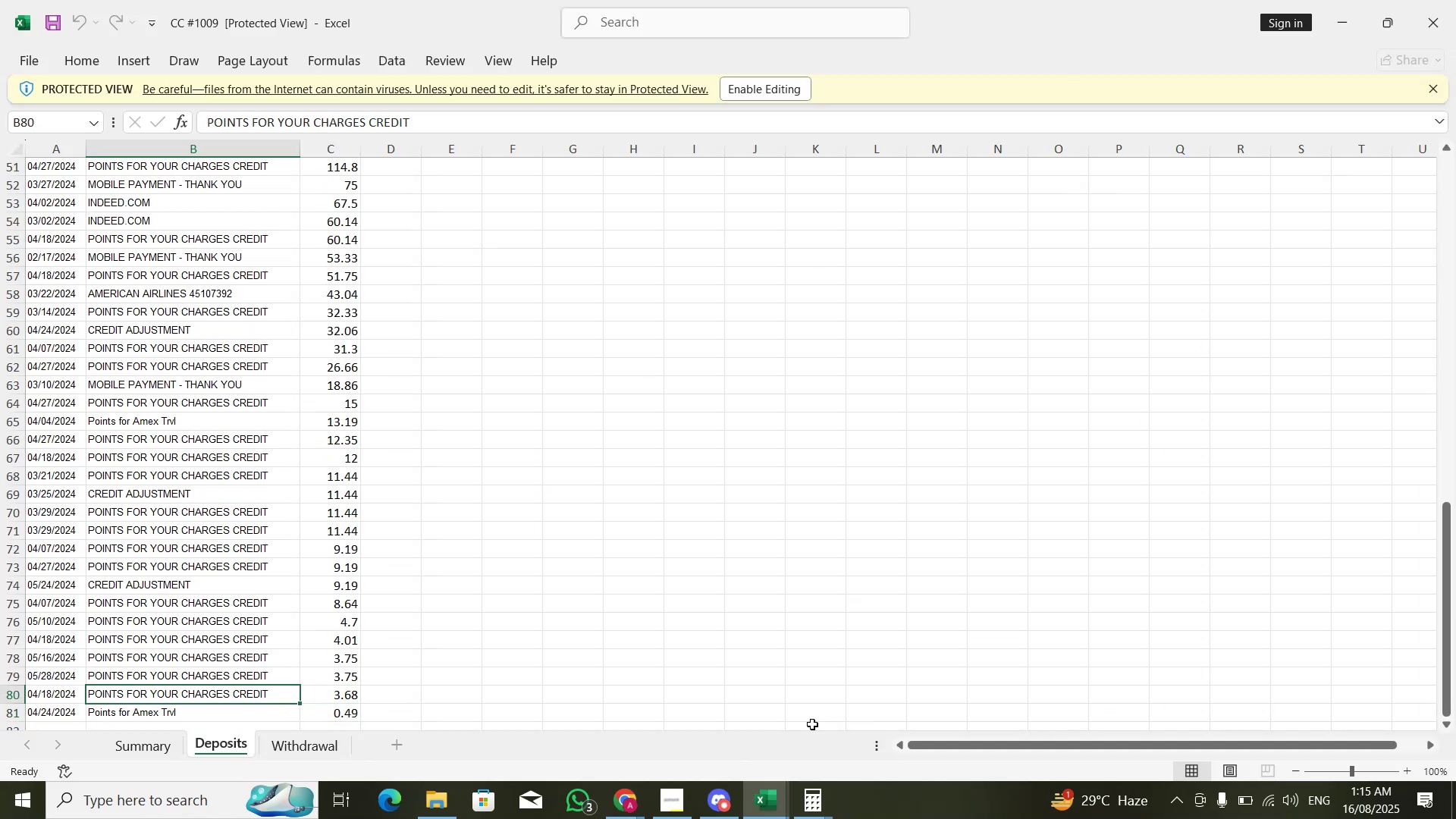 
key(ArrowDown)
 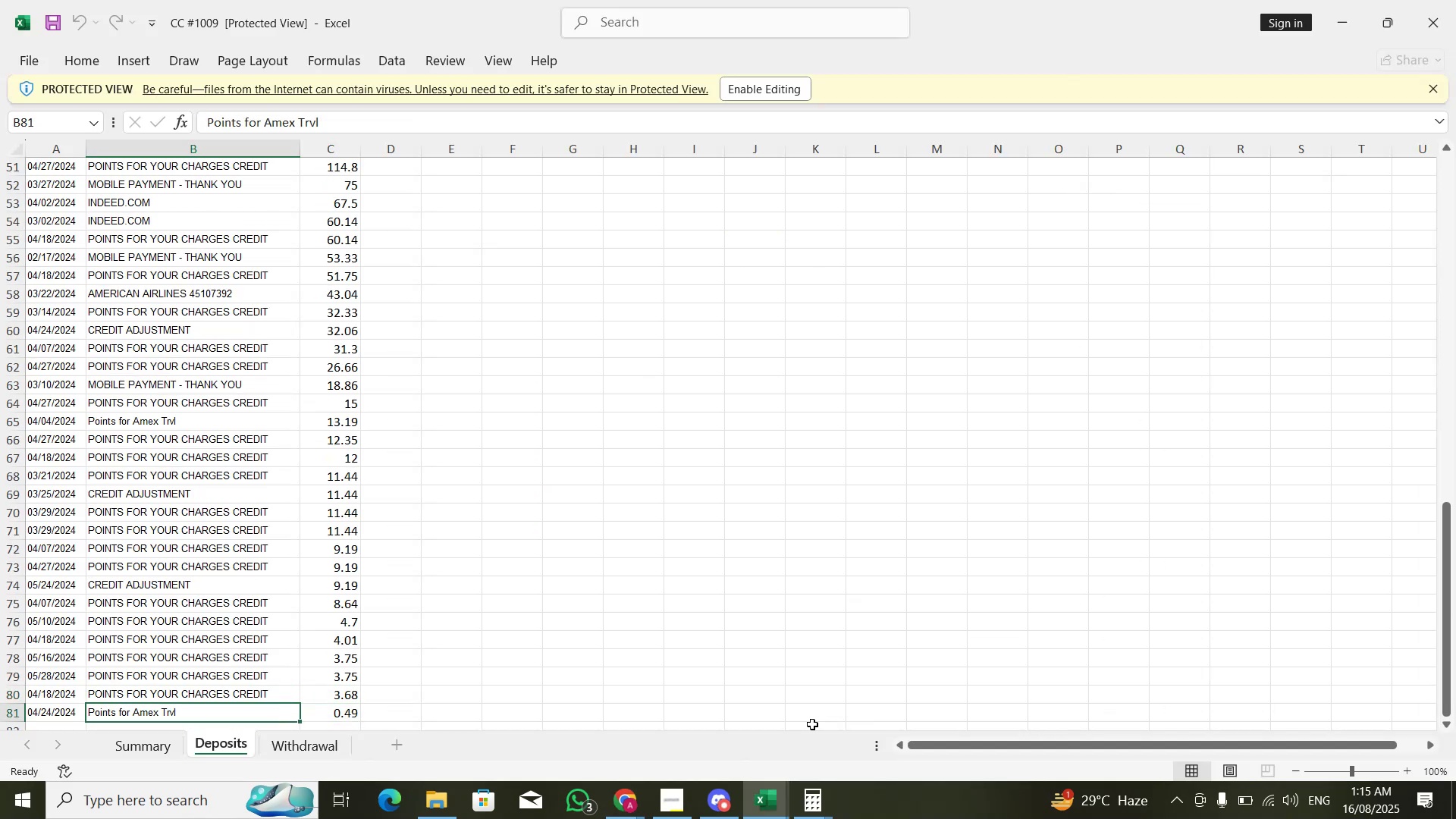 
hold_key(key=ArrowUp, duration=1.51)
 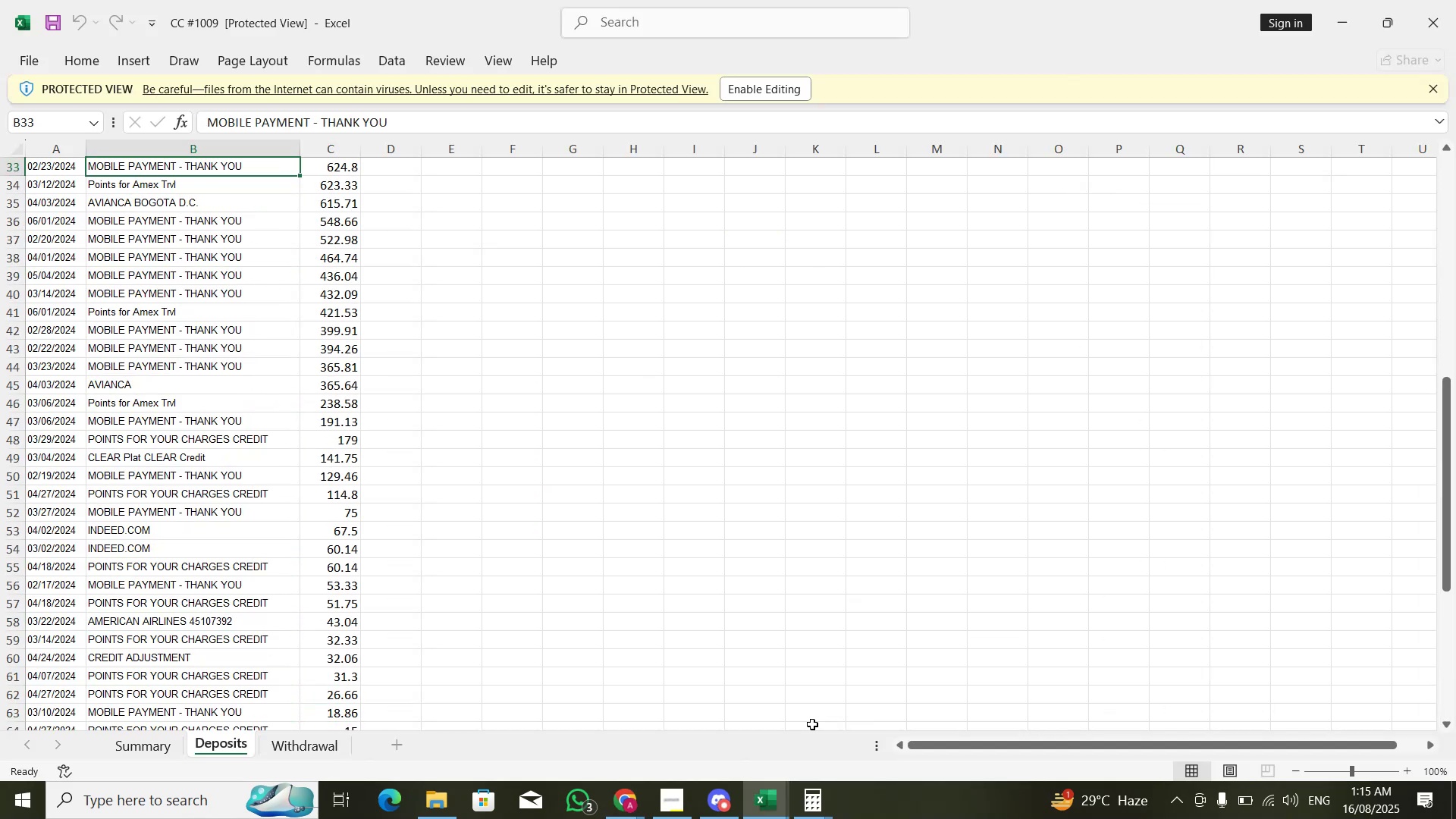 
hold_key(key=ArrowUp, duration=0.37)
 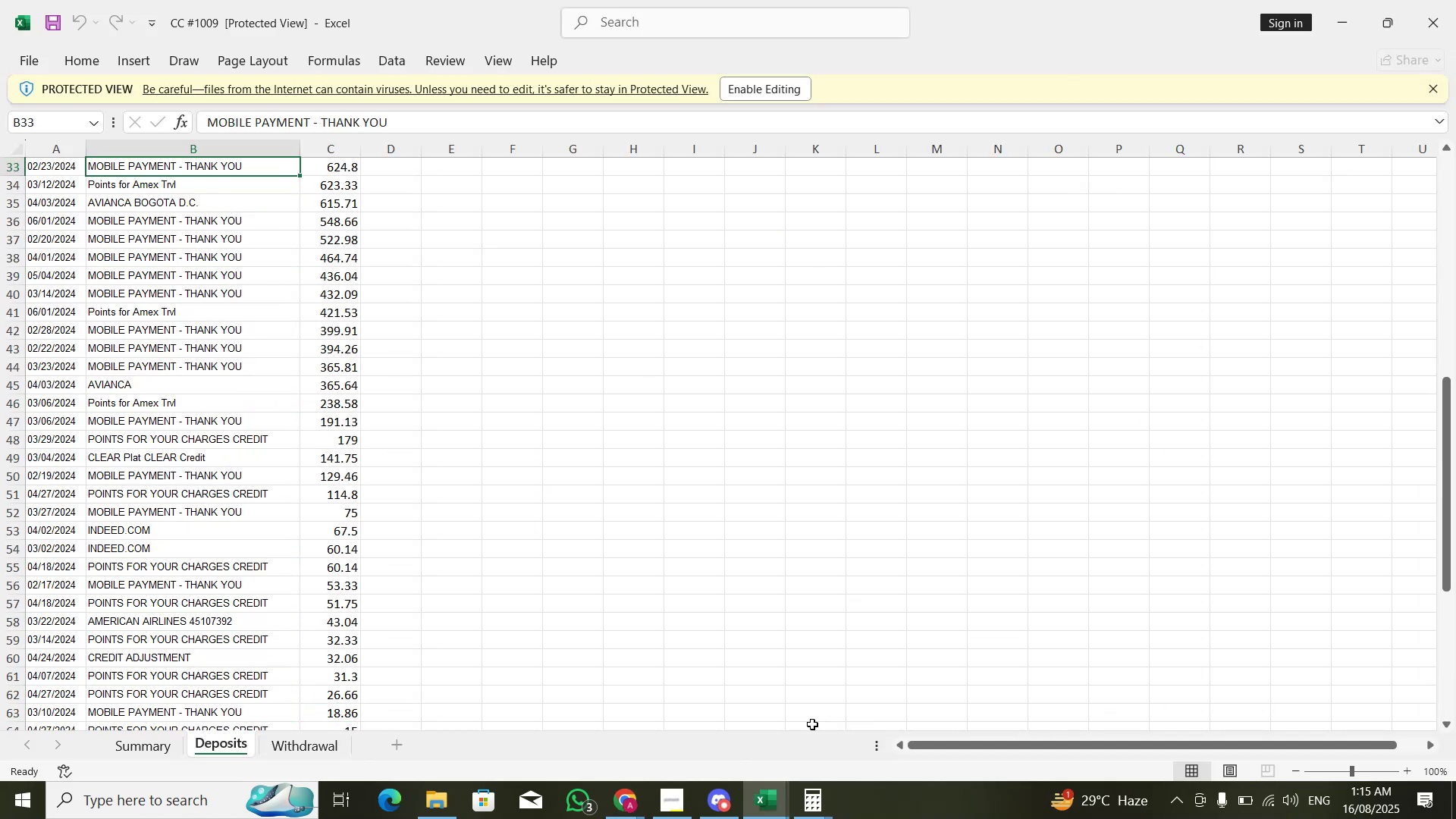 
key(Control+ArrowUp)
 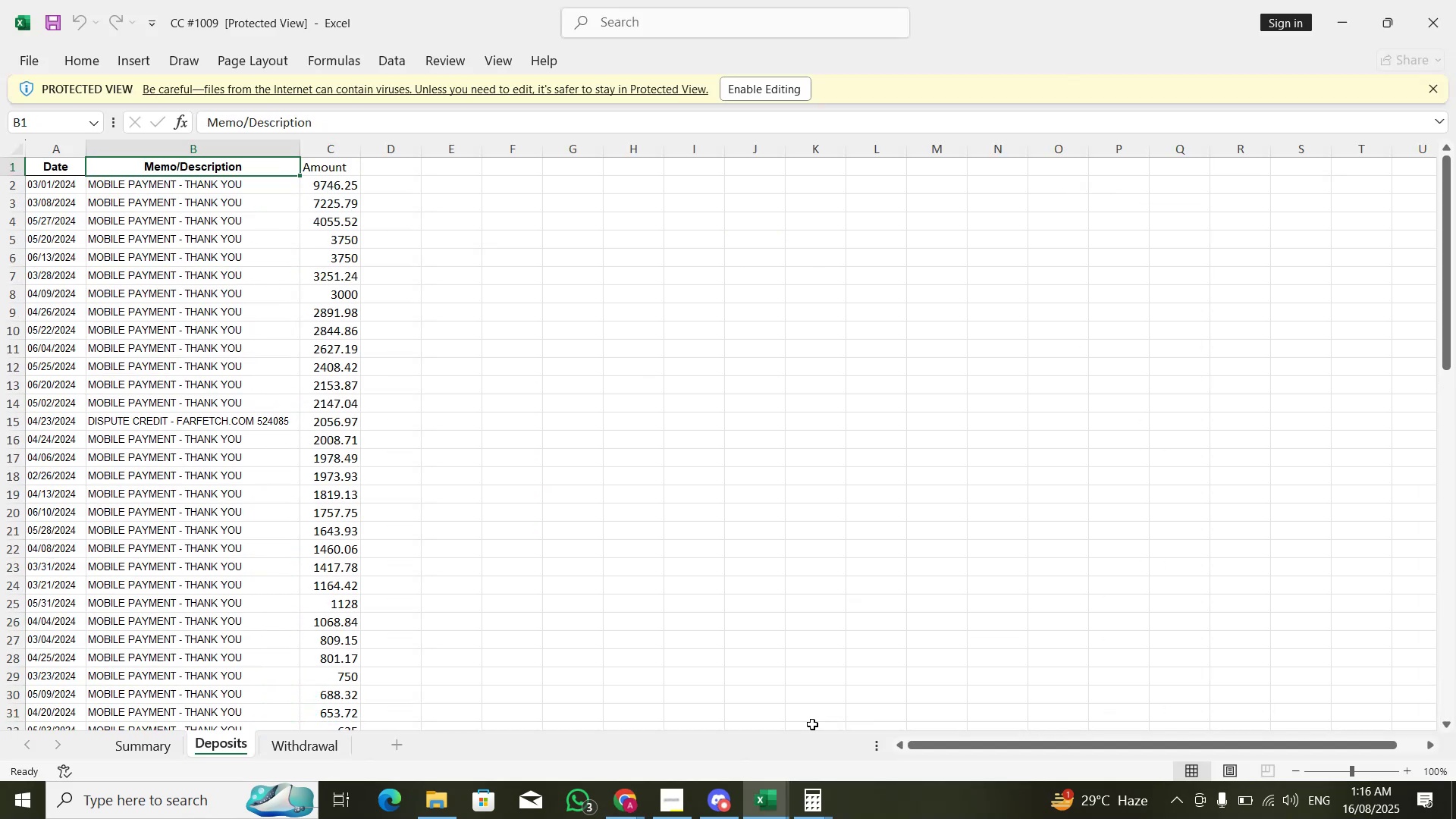 
hold_key(key=ArrowDown, duration=0.98)
 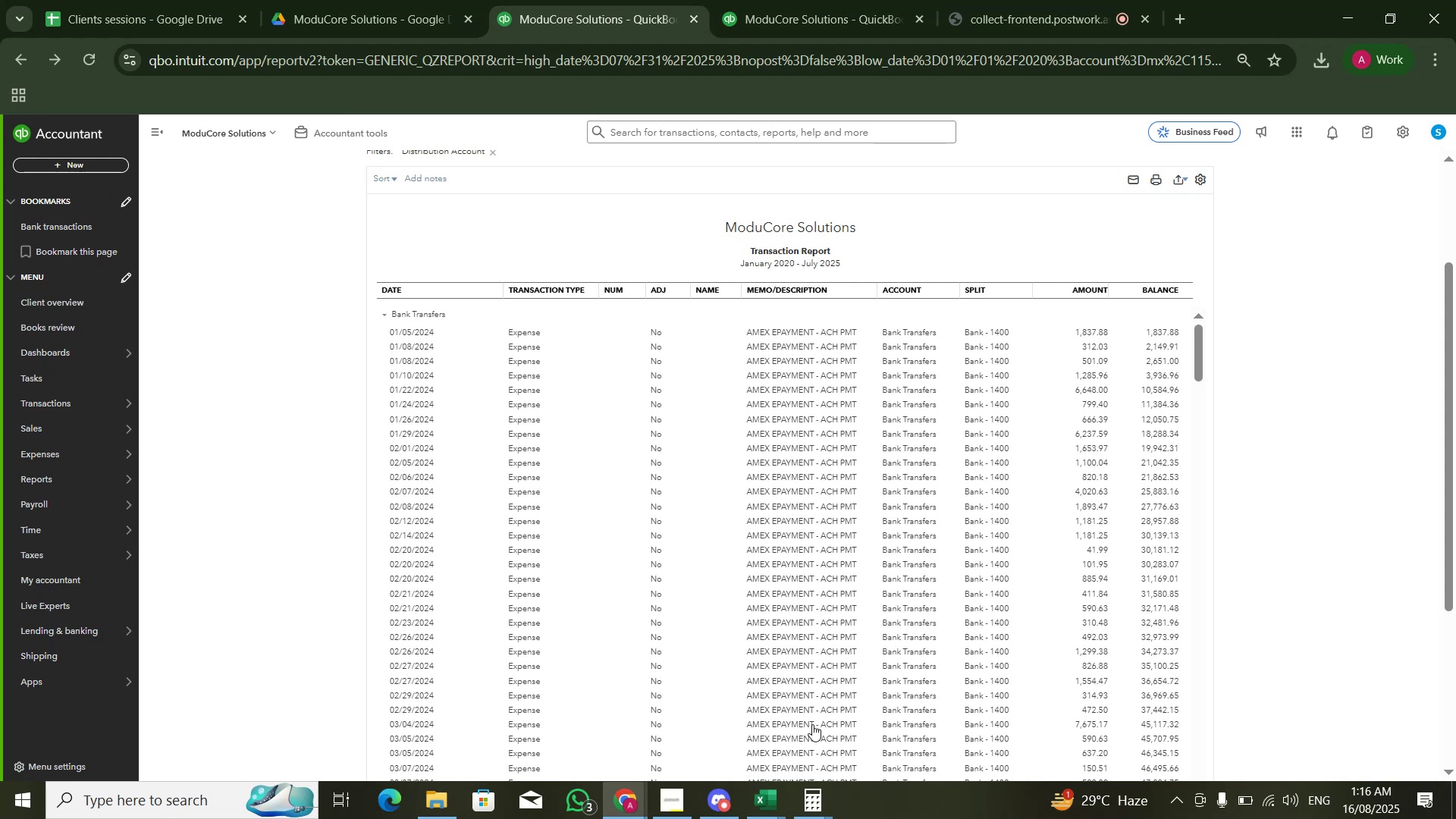 
key(Alt+AltLeft)
 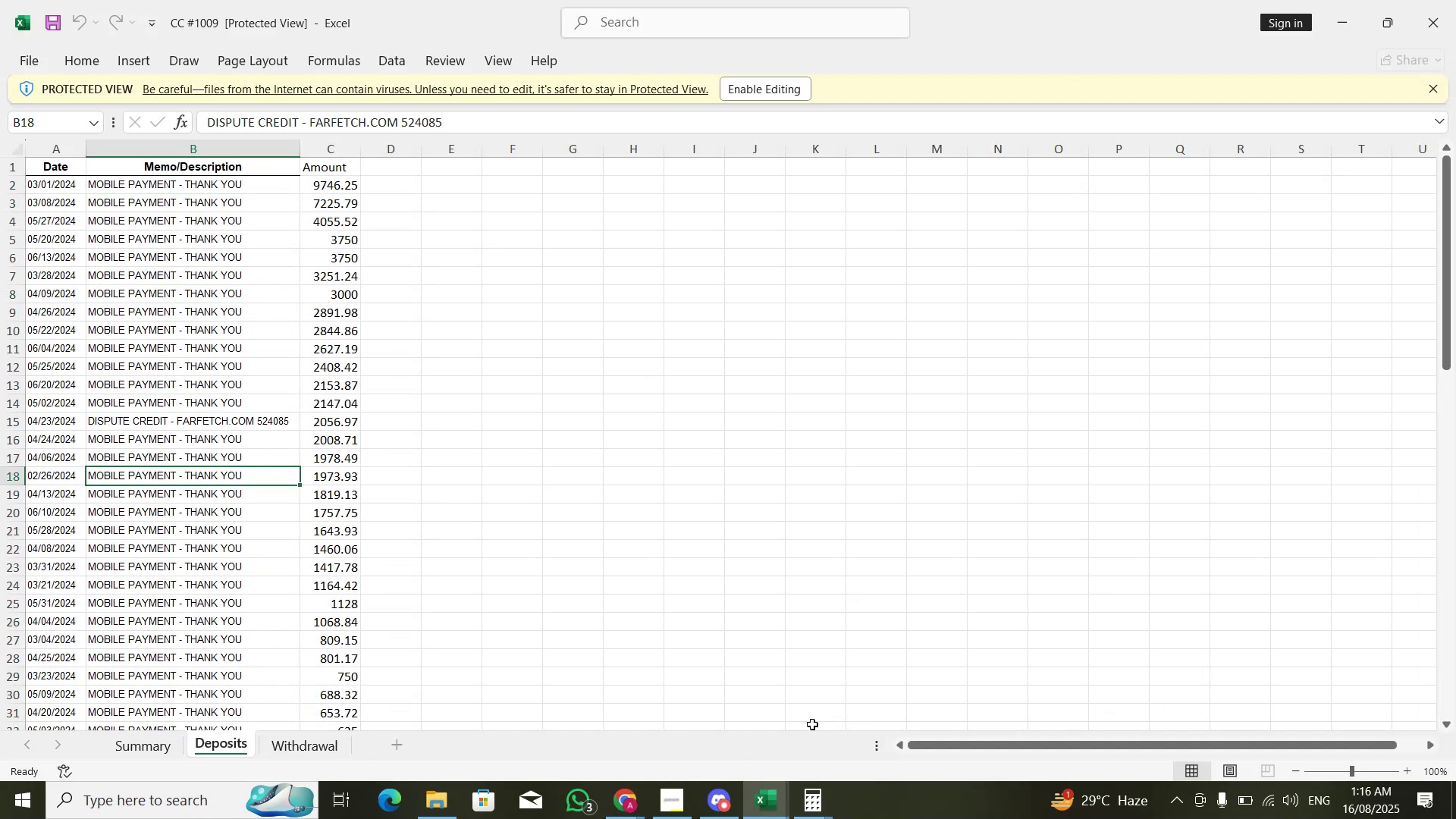 
key(Alt+Tab)
 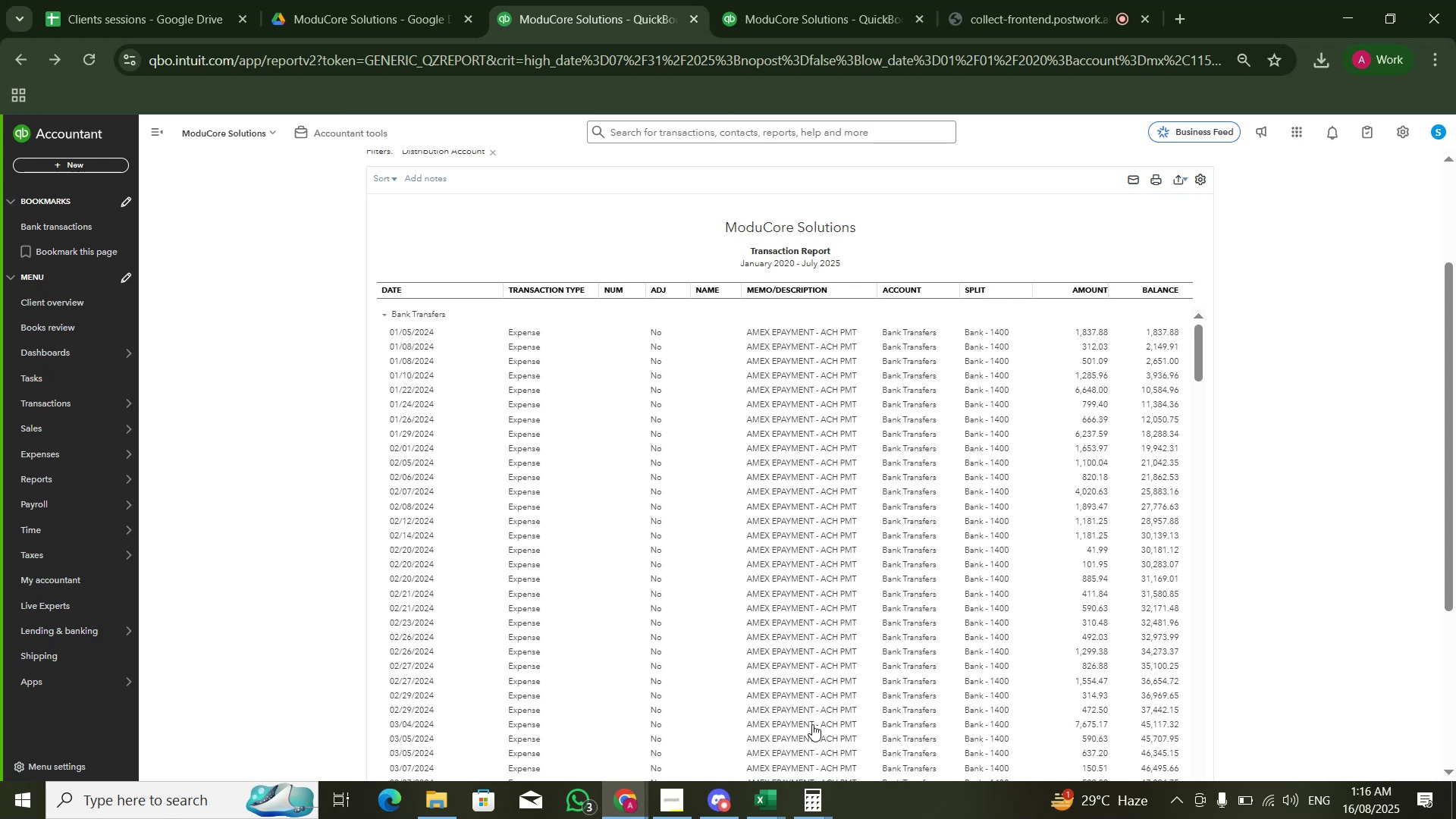 
scroll: coordinate [1080, 446], scroll_direction: down, amount: 4.0
 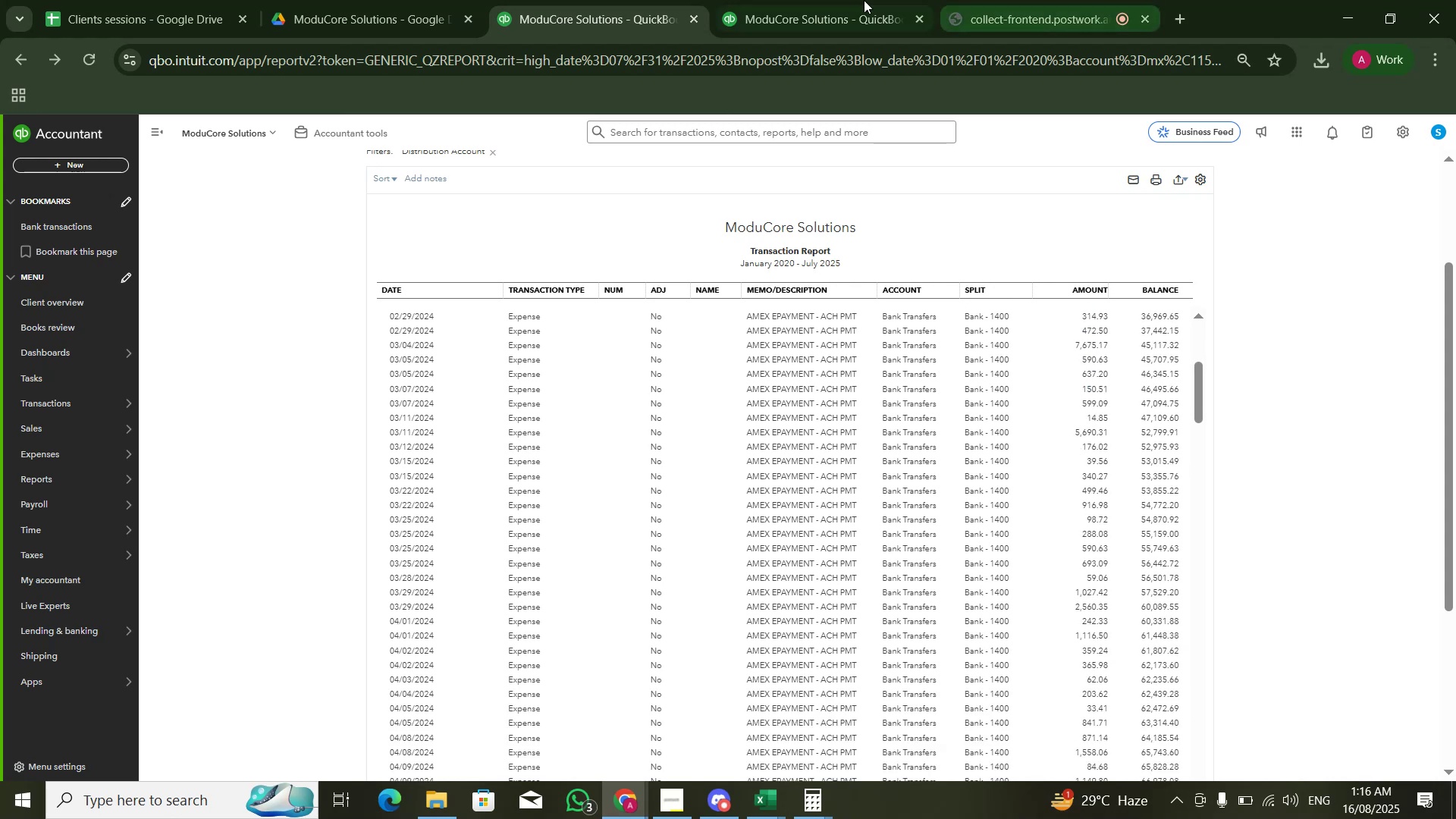 
left_click([824, 0])
 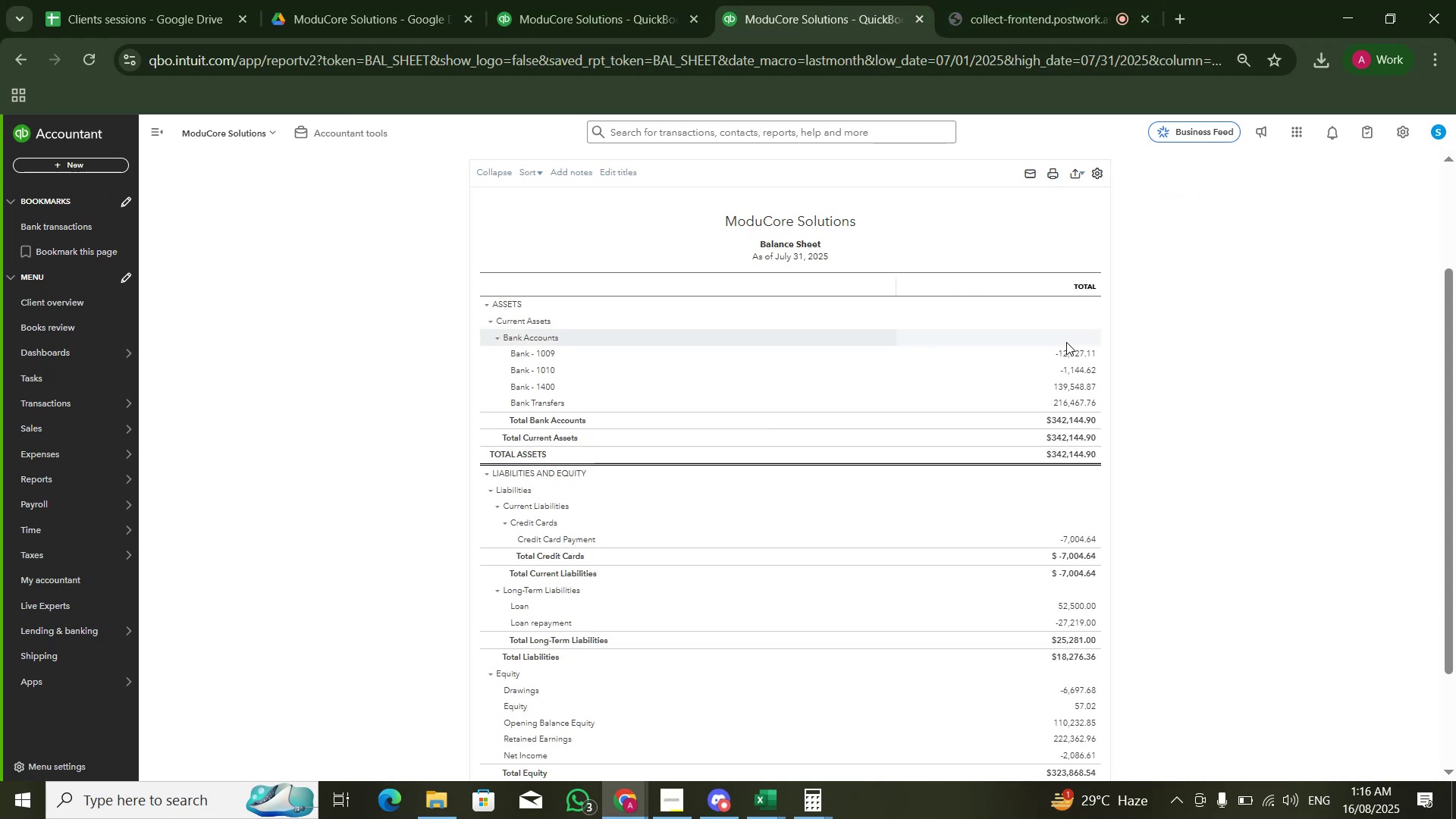 
left_click([1075, 353])
 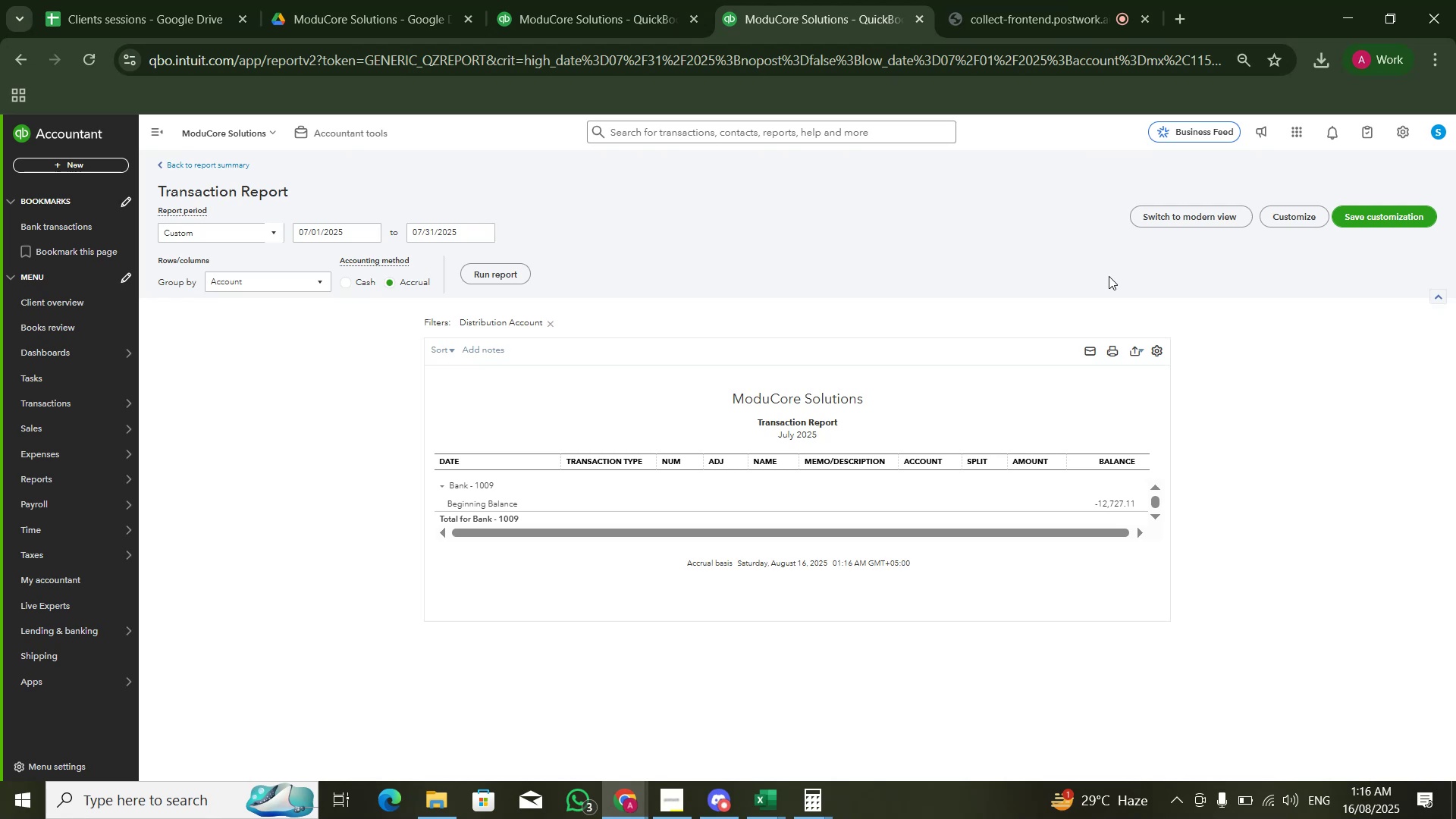 
wait(7.26)
 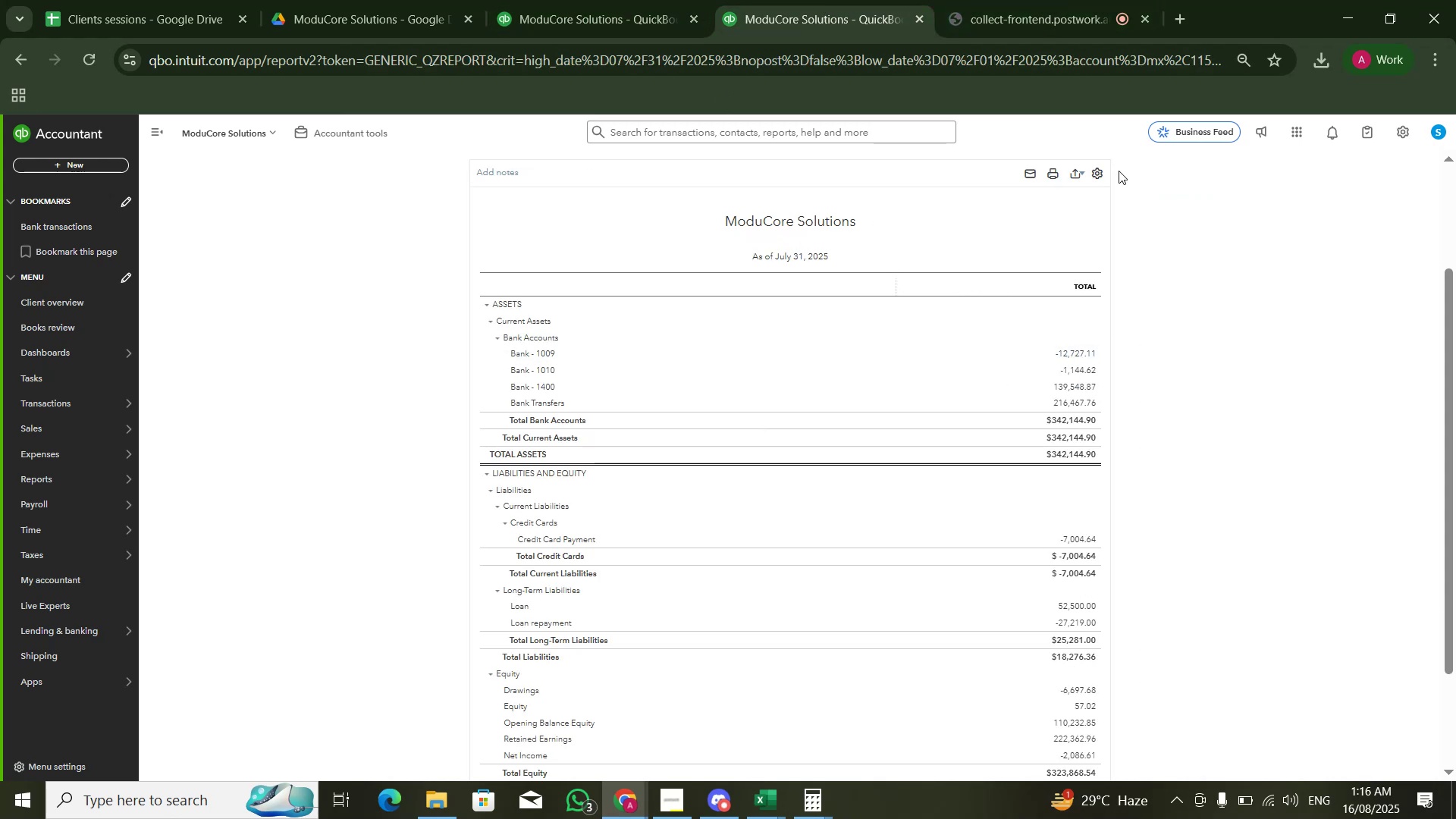 
left_click([340, 234])
 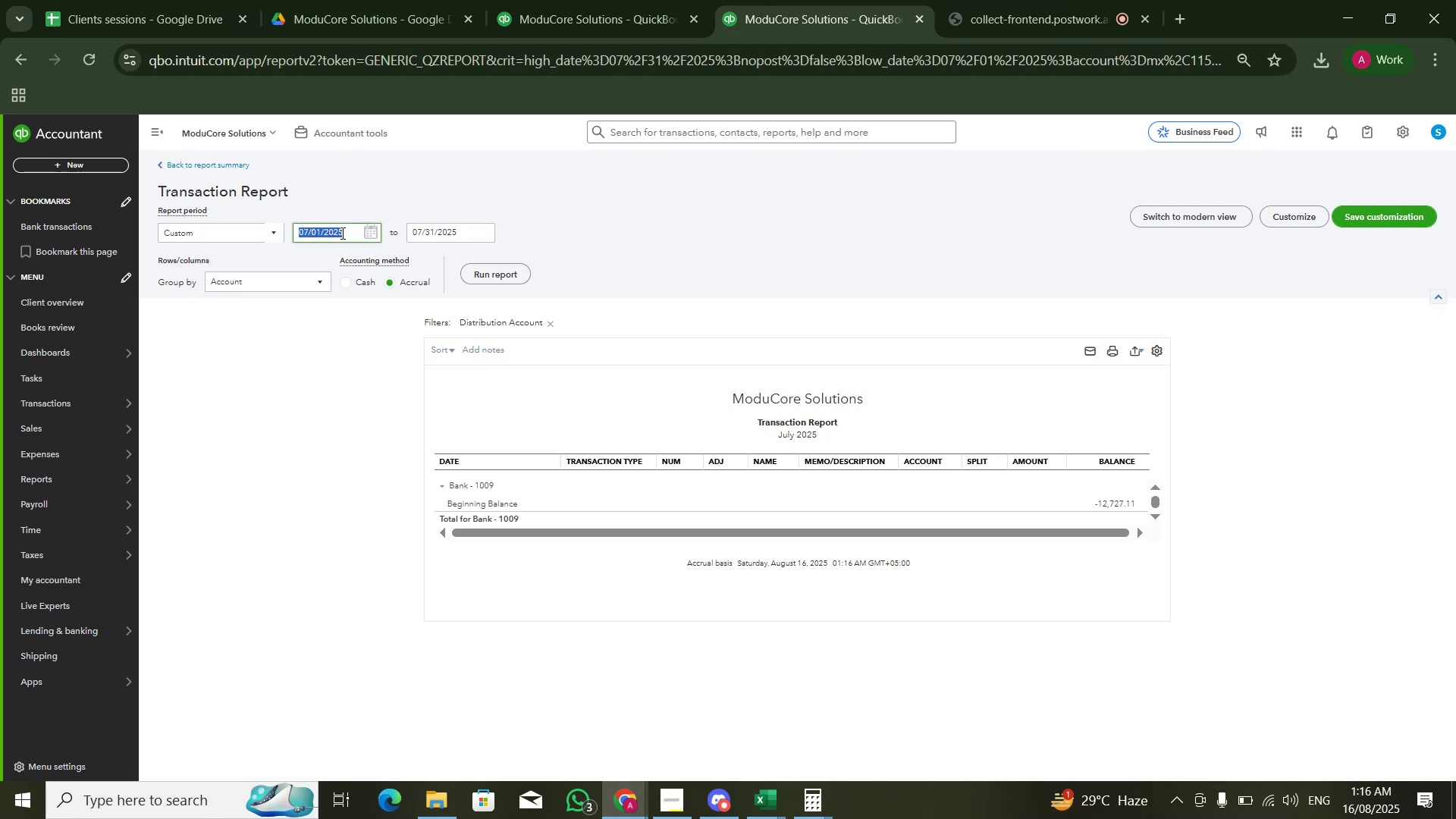 
key(Numpad0)
 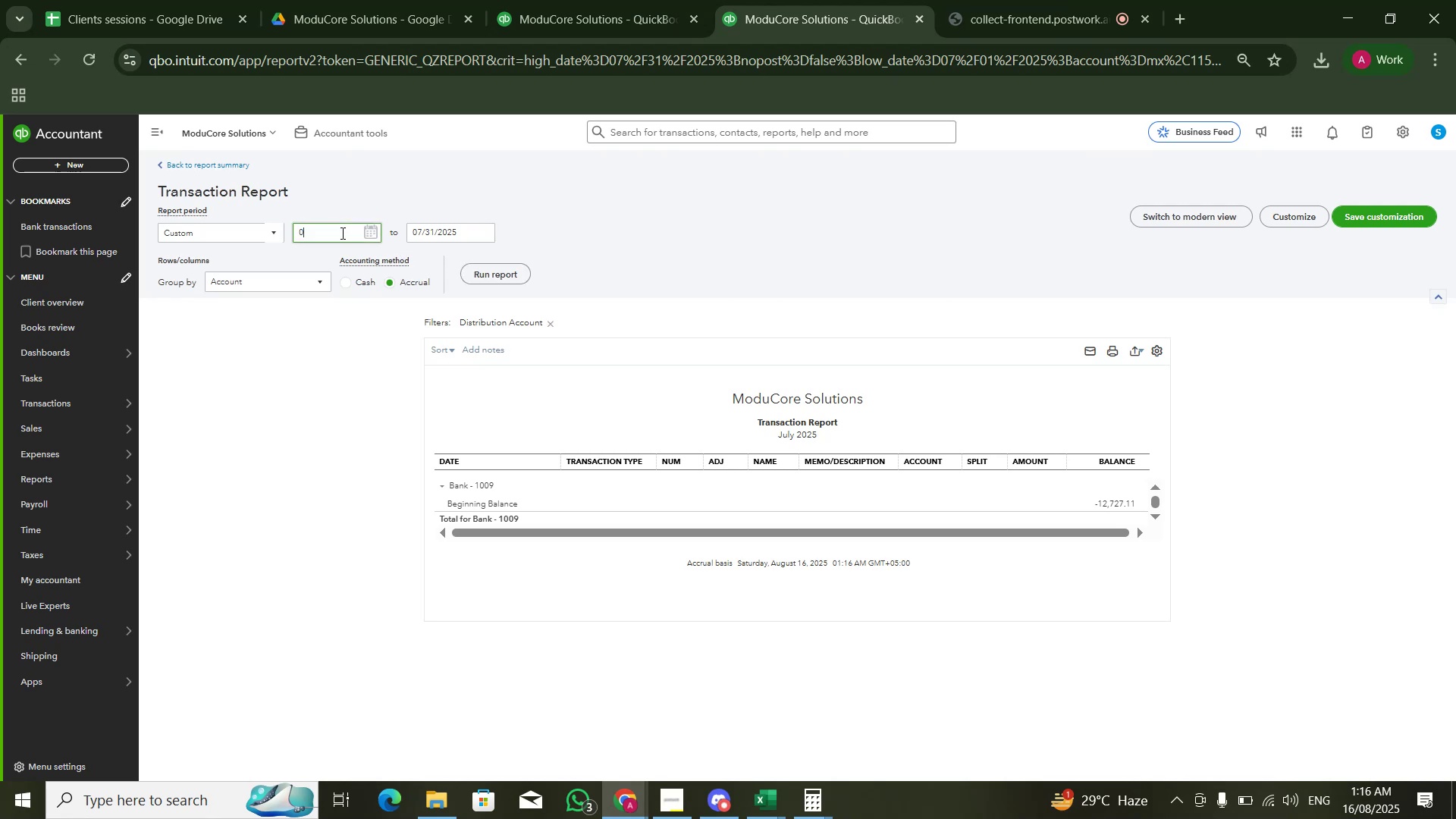 
key(Numpad1)
 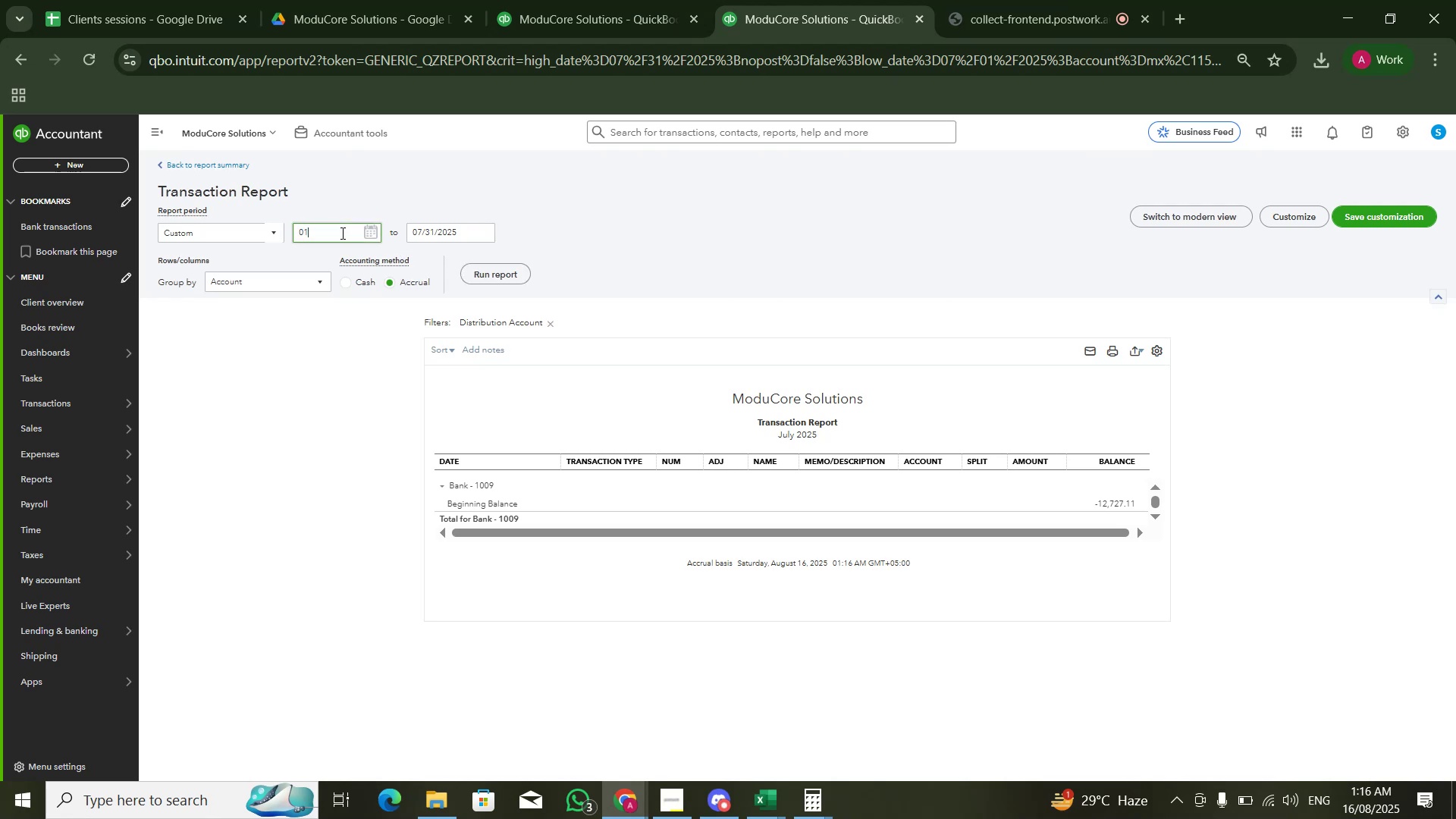 
key(Numpad0)
 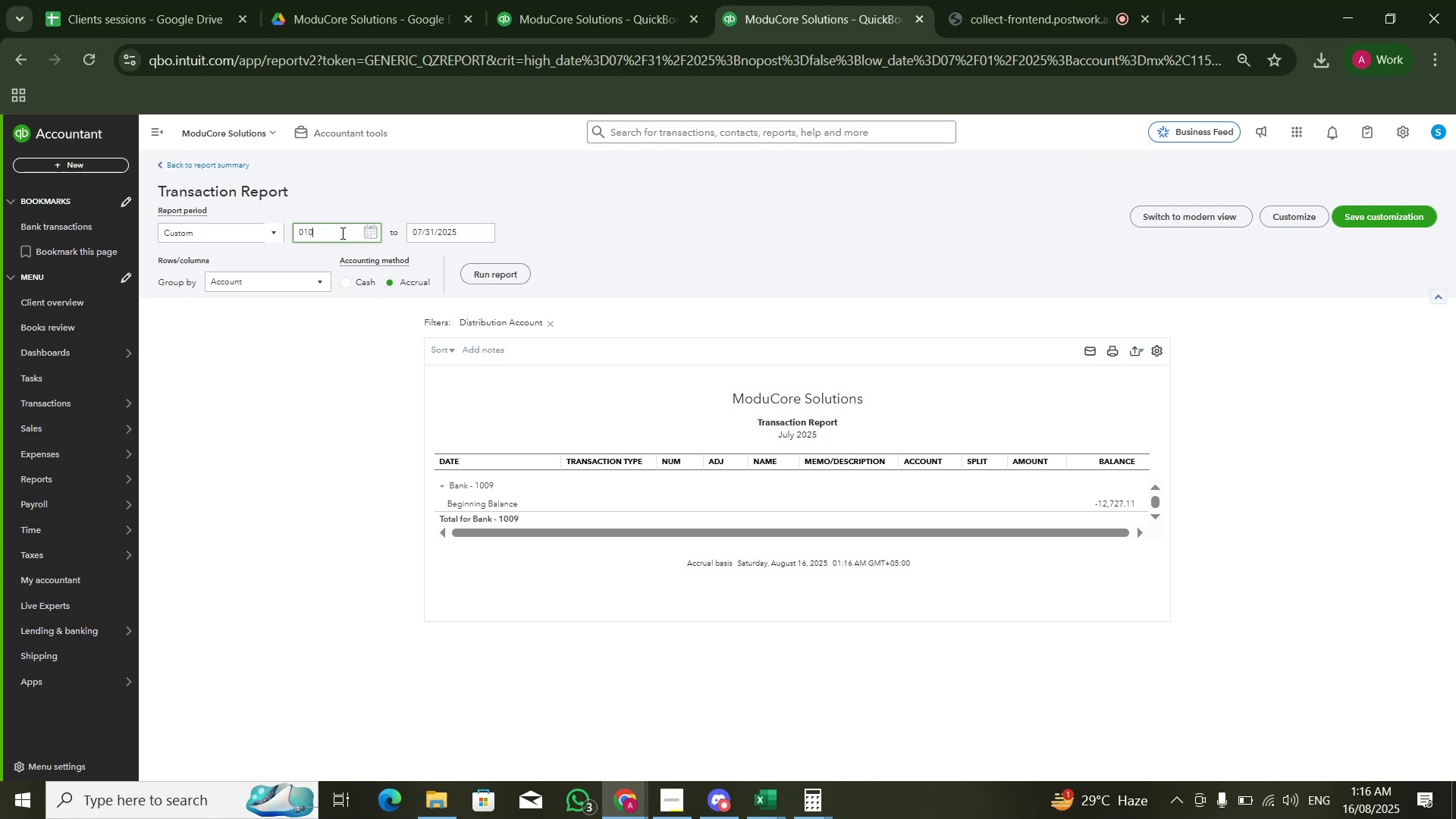 
key(Numpad1)
 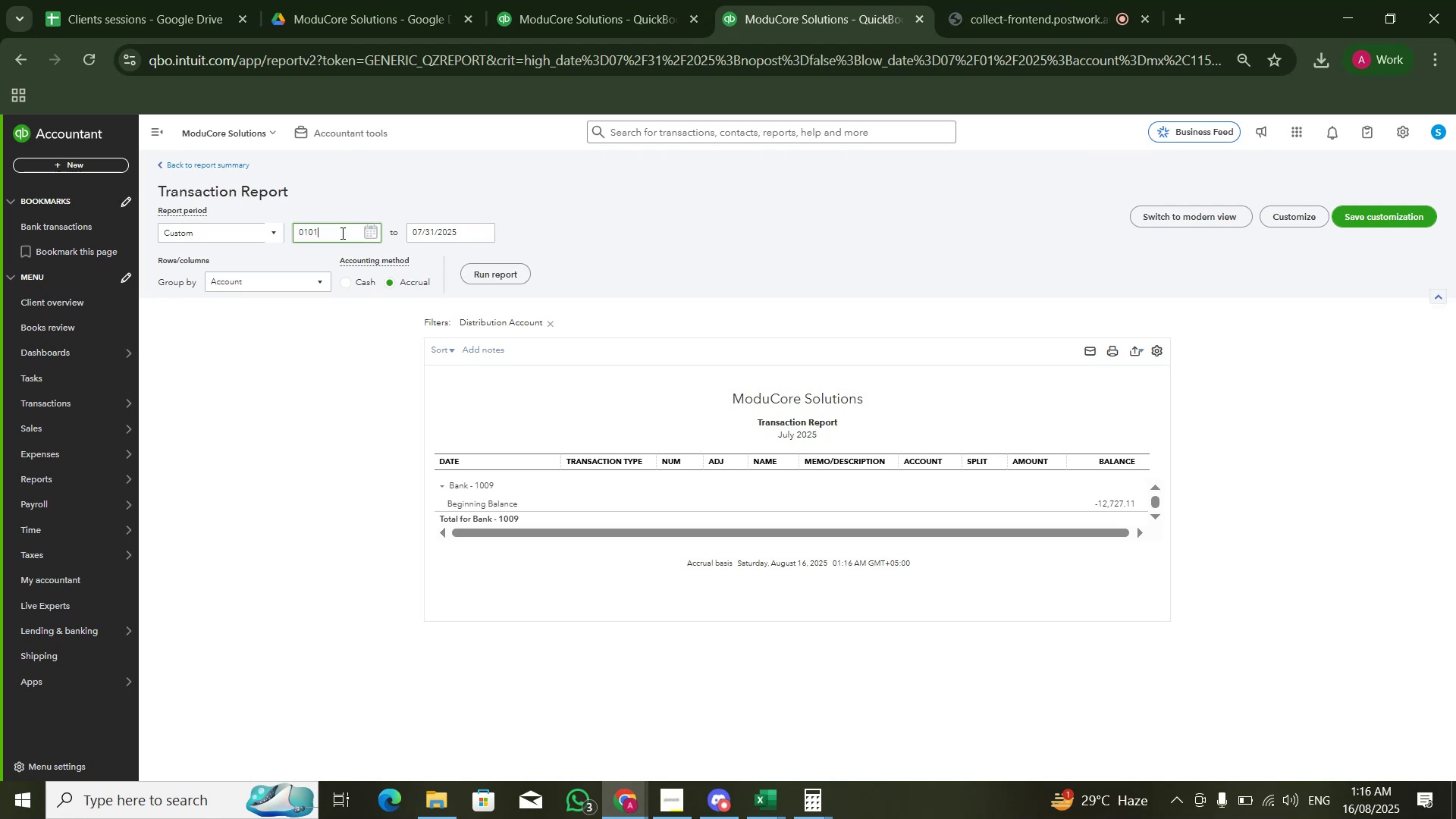 
key(Numpad2)
 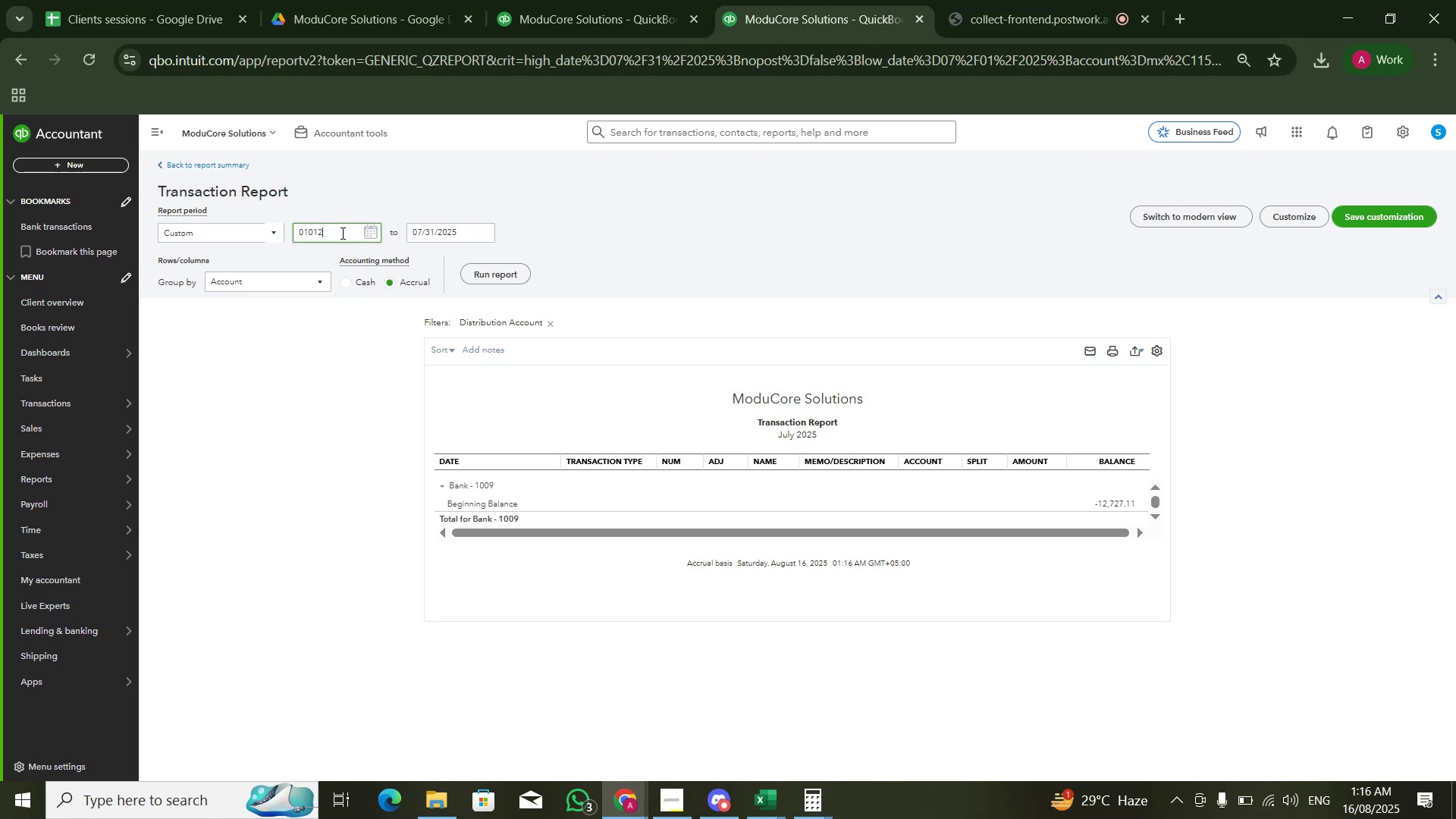 
key(Numpad0)
 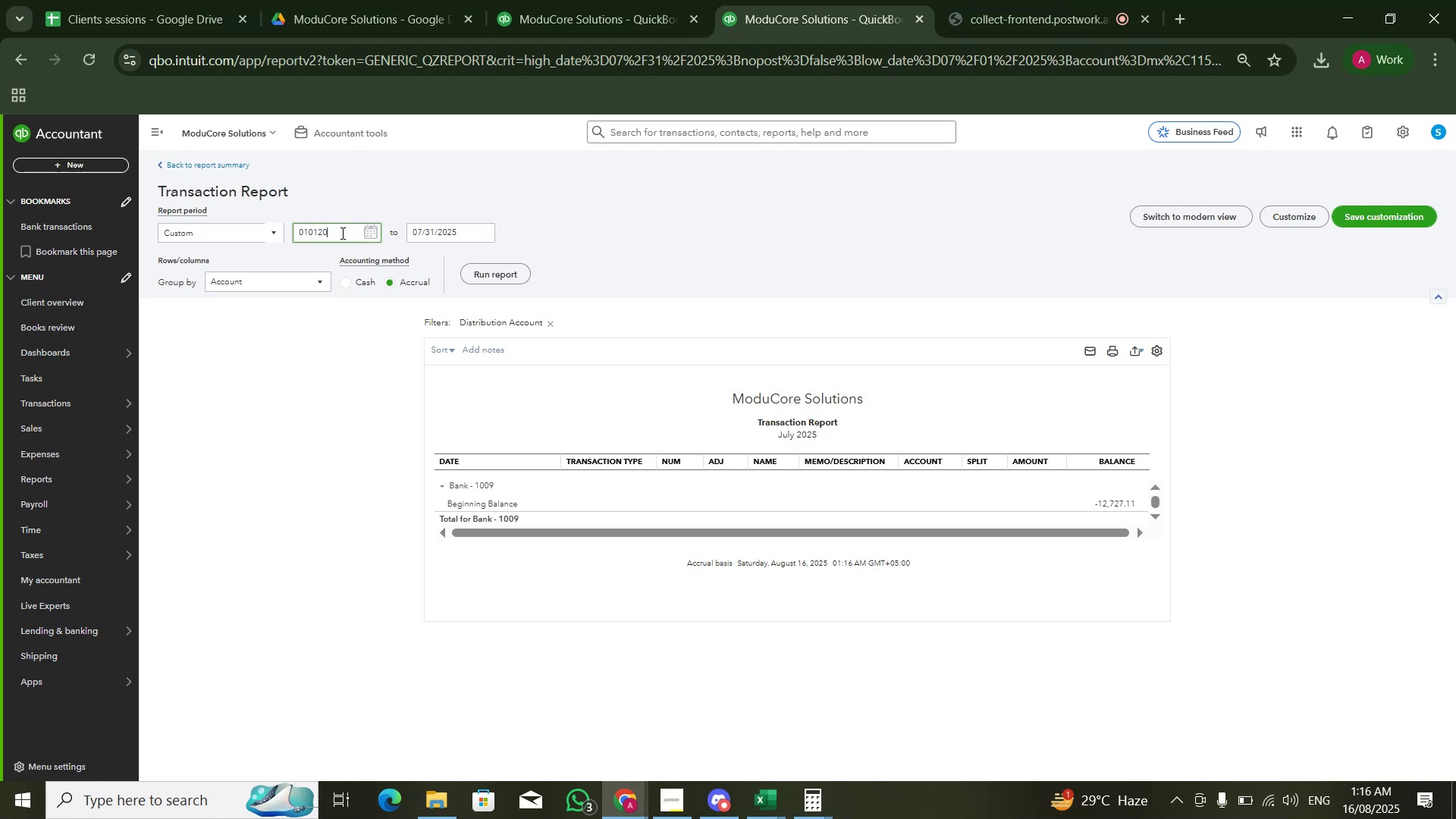 
key(Numpad2)
 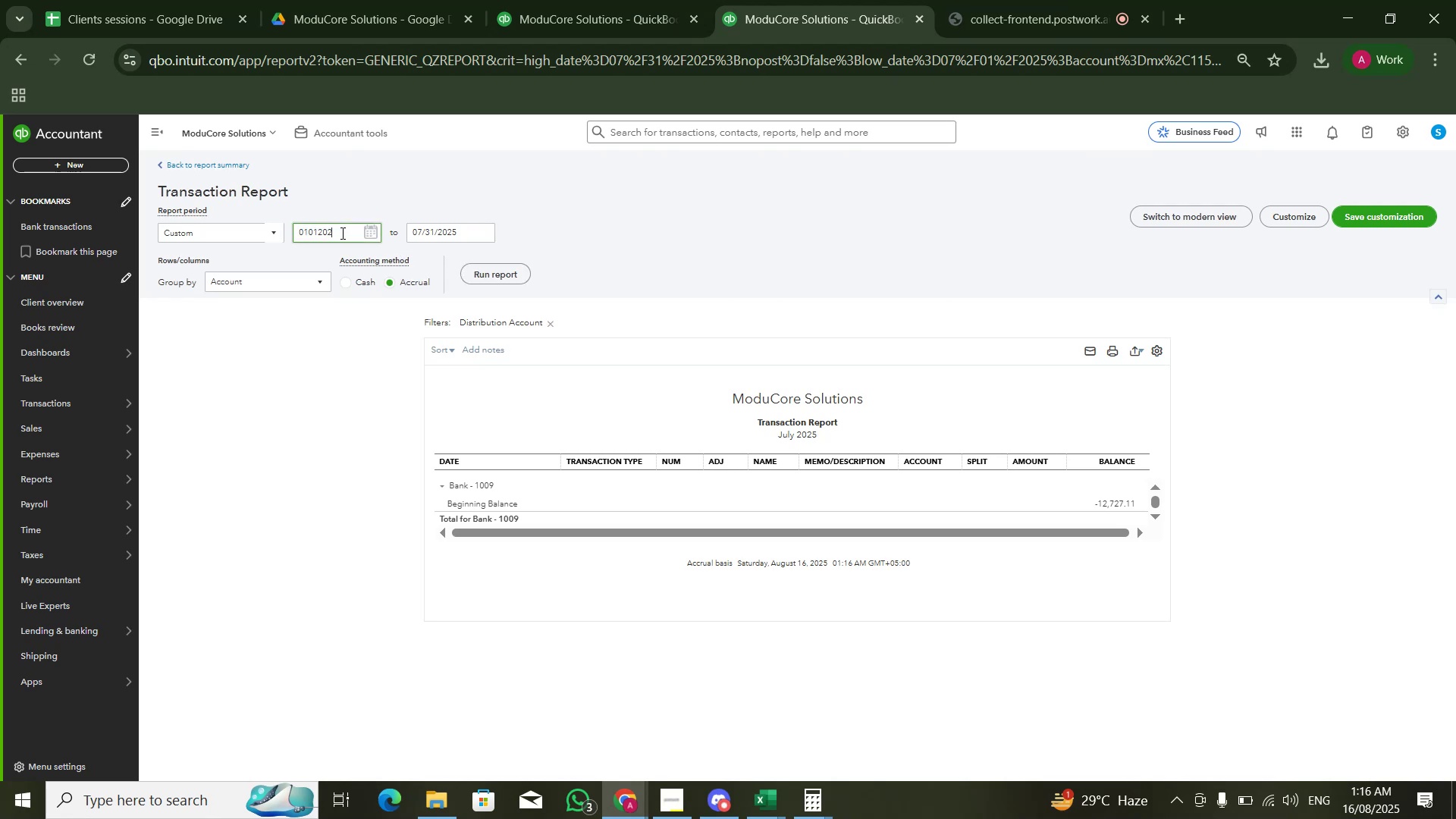 
key(Numpad0)
 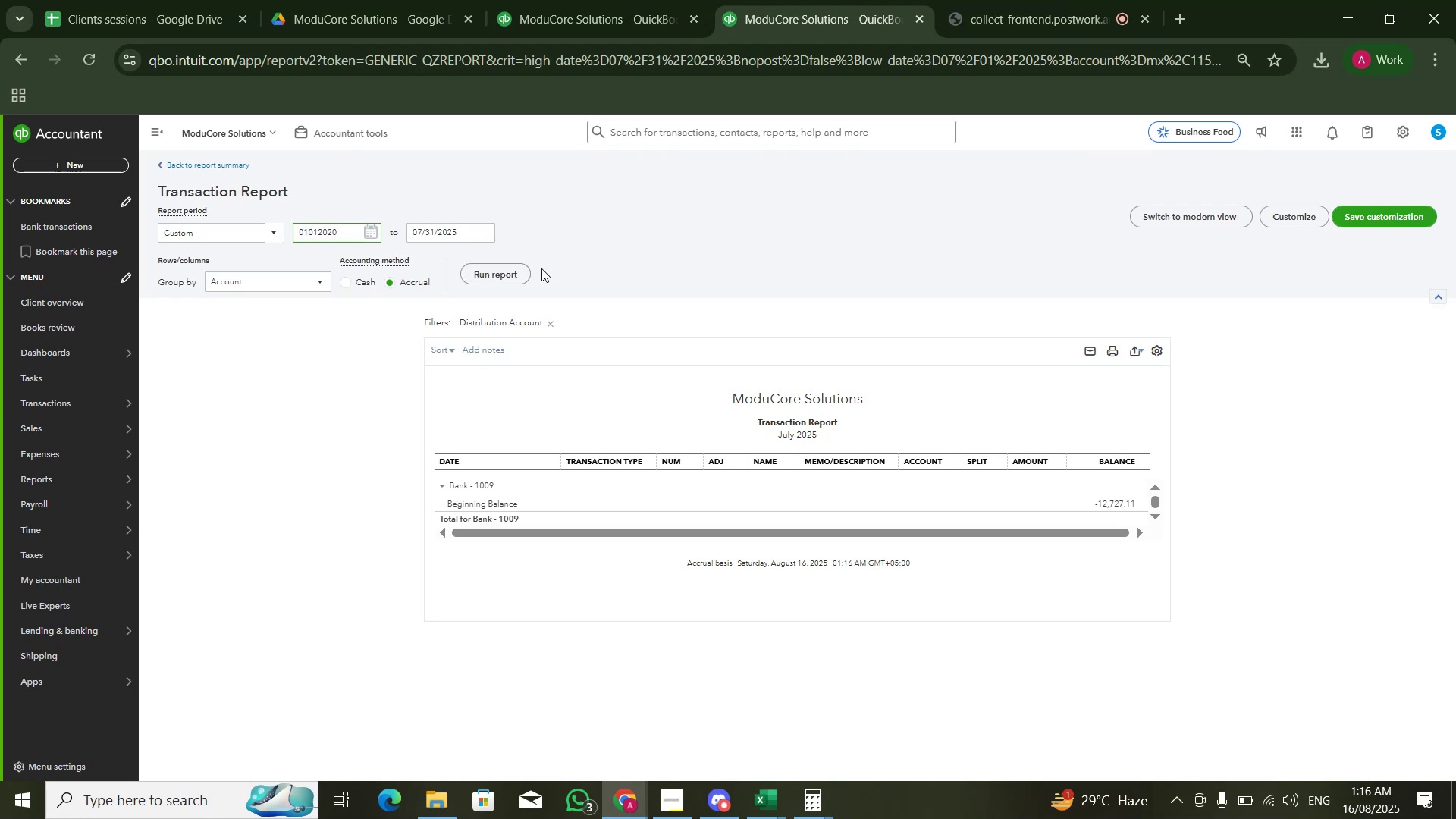 
double_click([493, 271])
 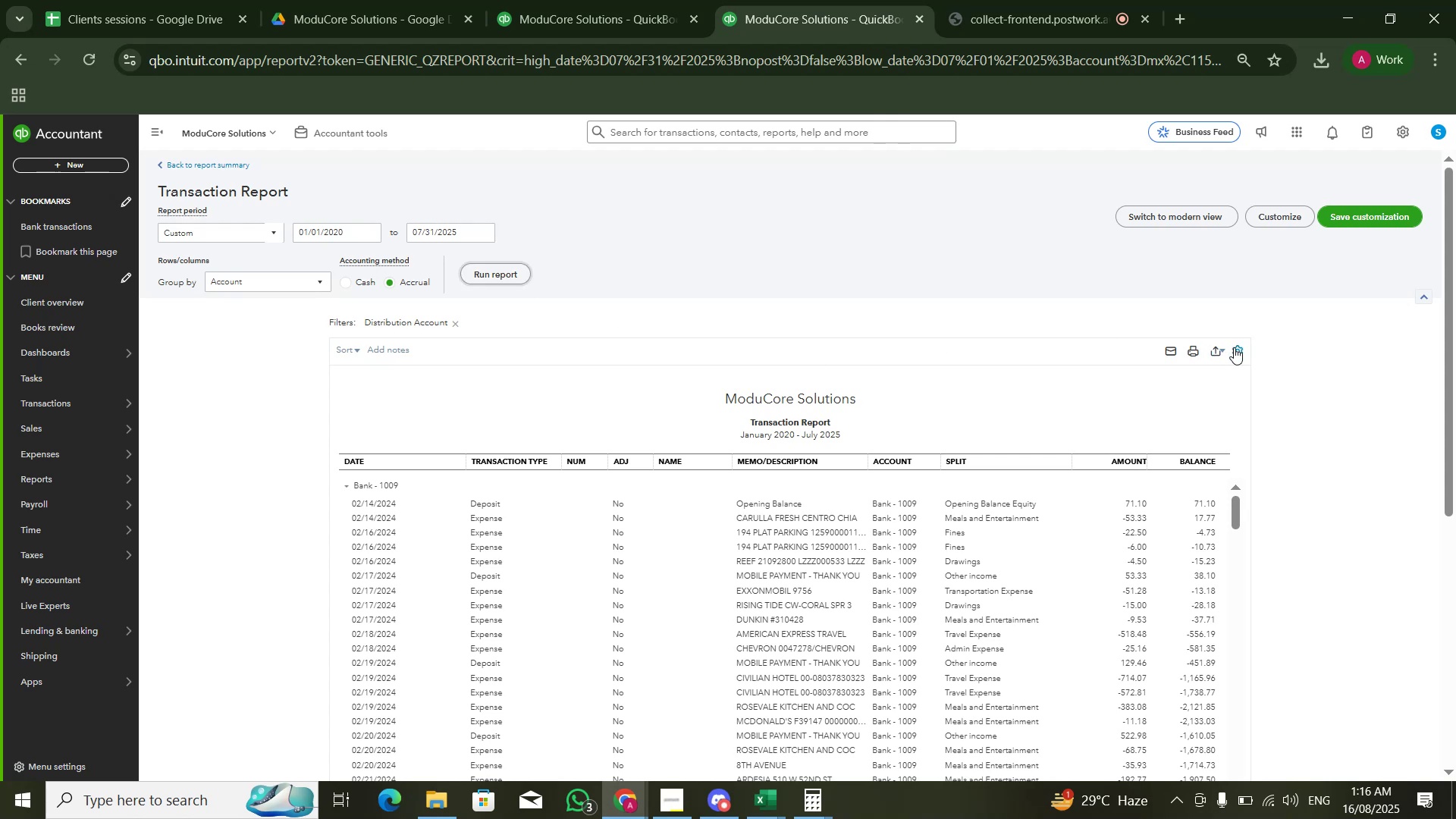 
wait(5.42)
 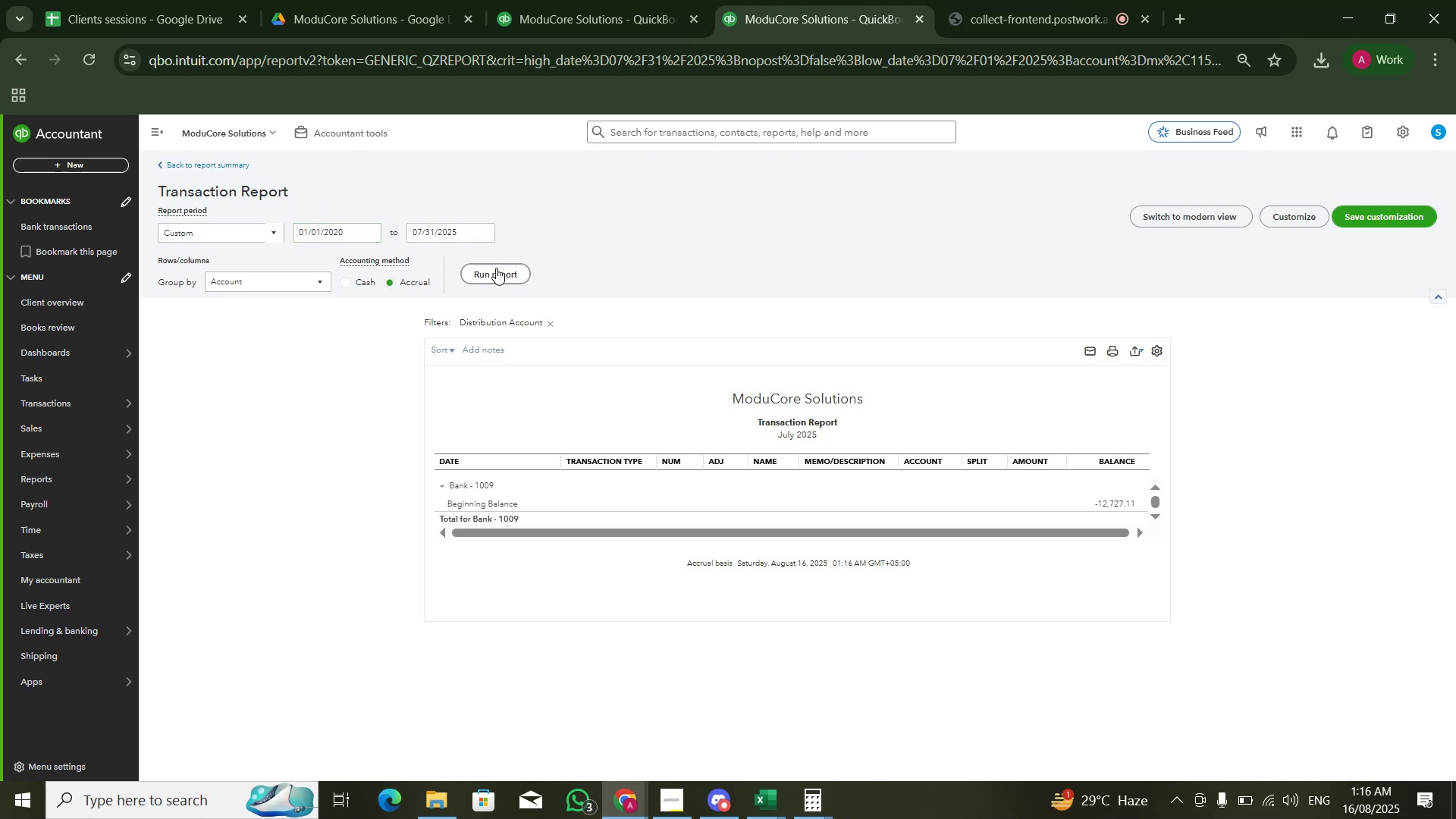 
left_click([1001, 485])
 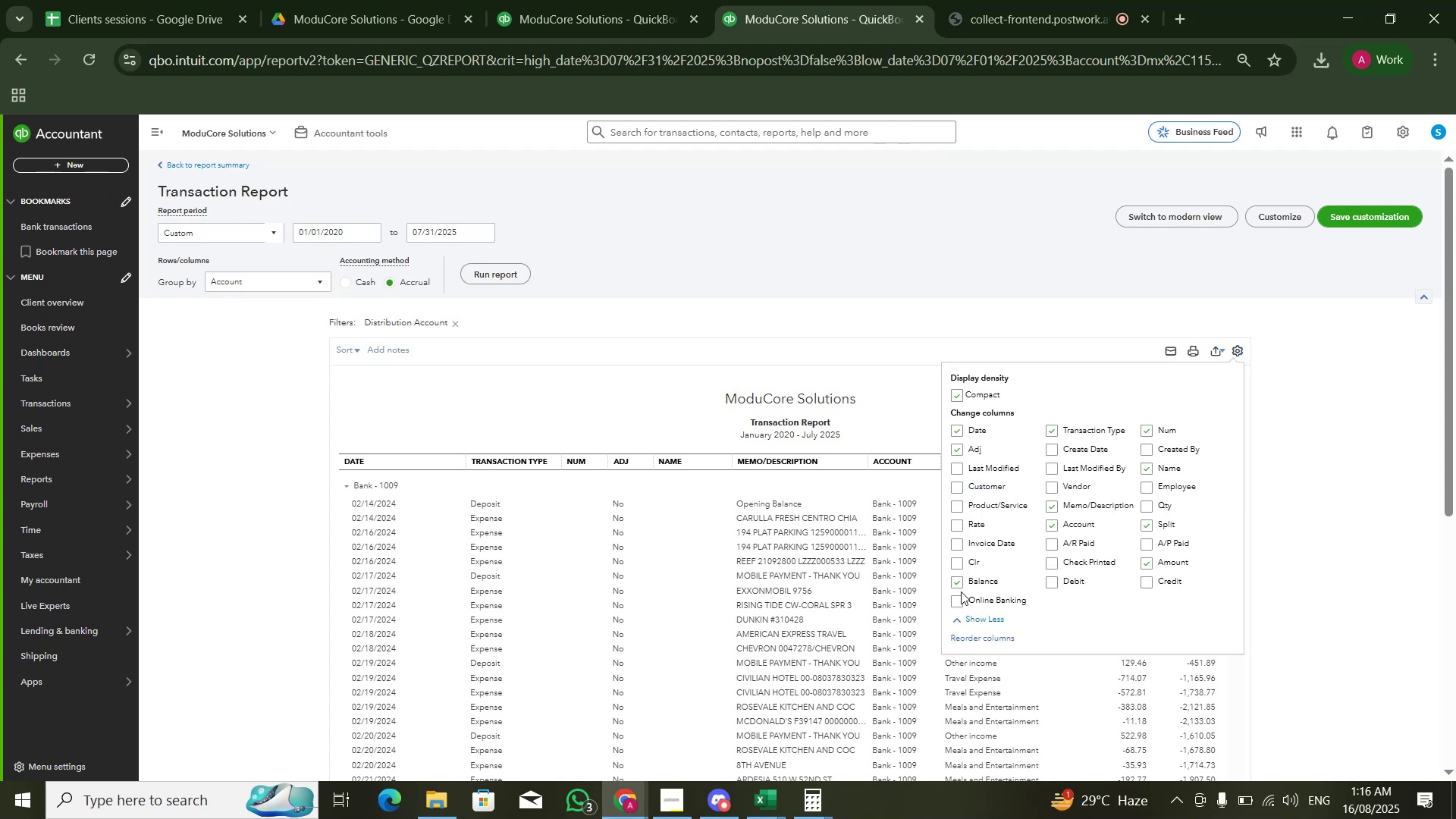 
left_click([959, 588])
 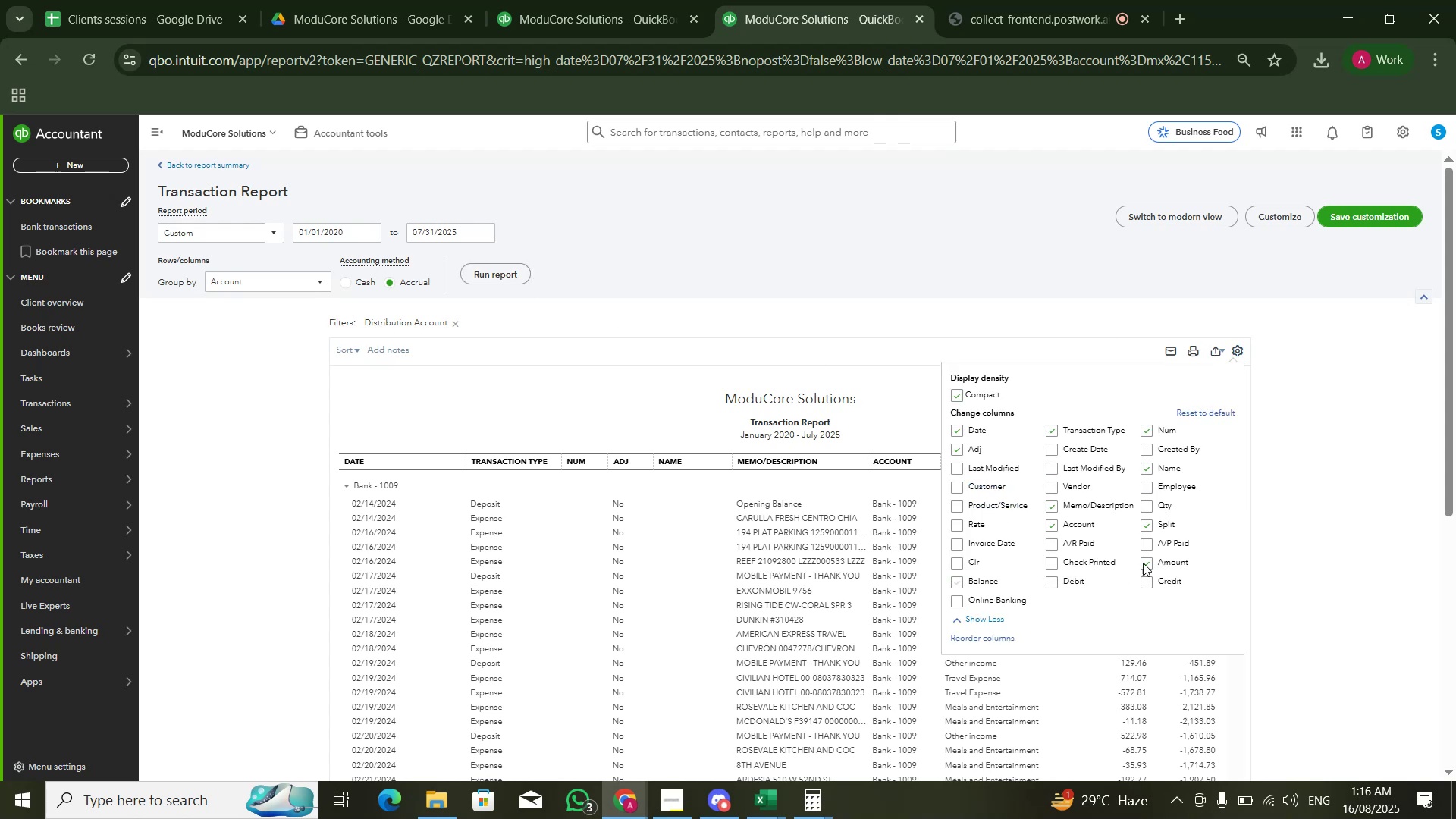 
left_click([1153, 561])
 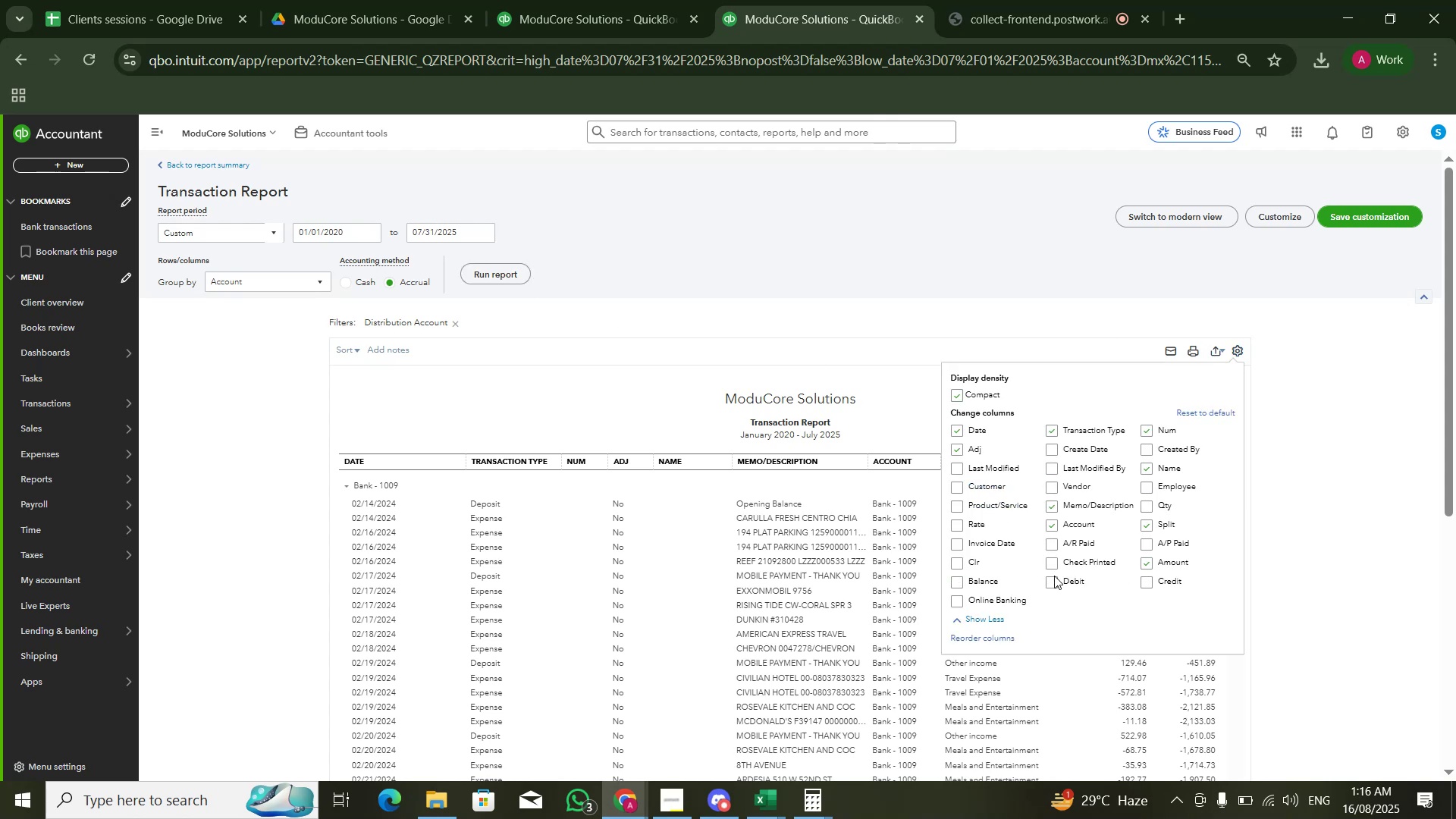 
left_click([1054, 577])
 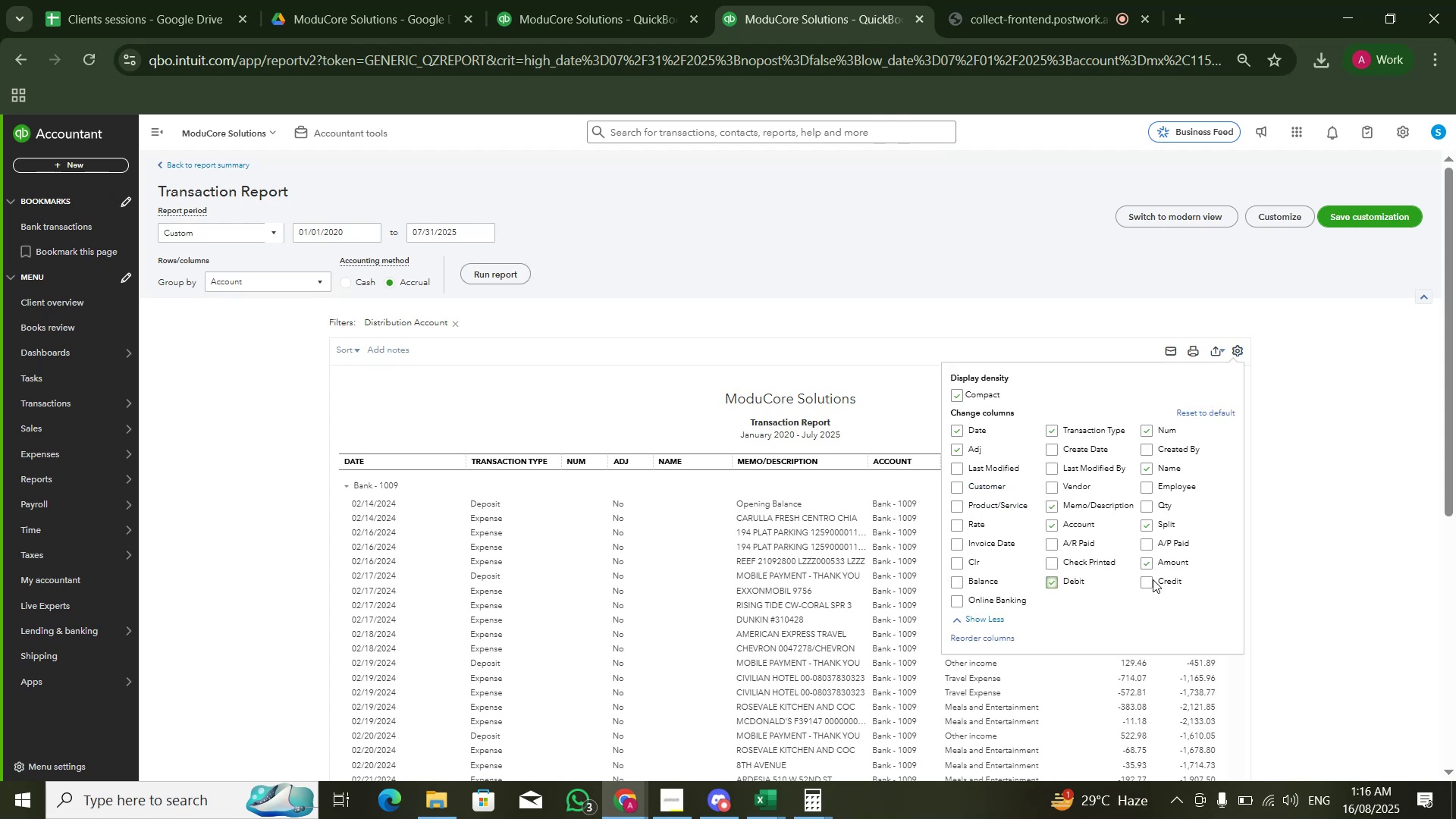 
left_click([1150, 582])
 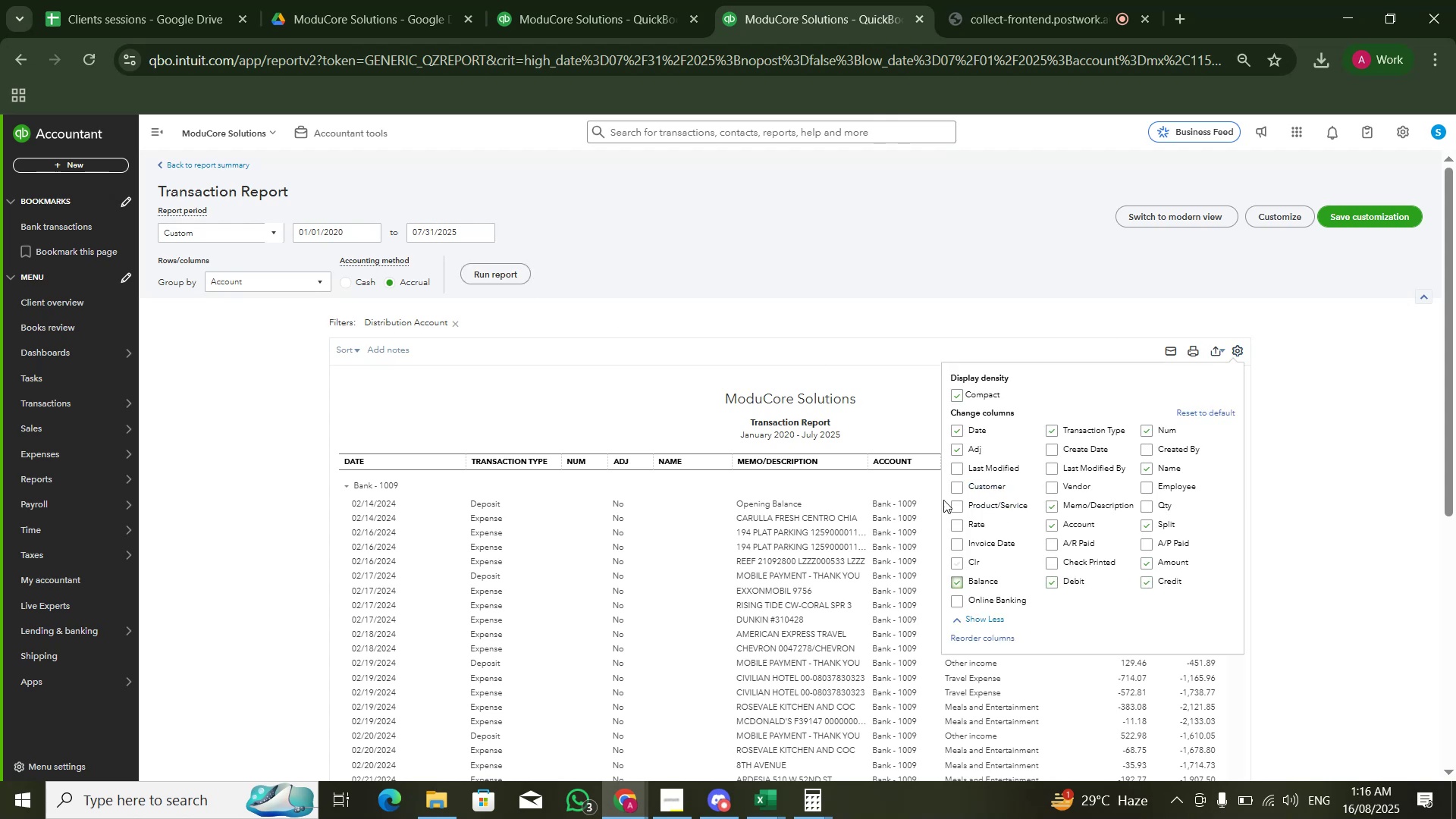 
double_click([938, 350])
 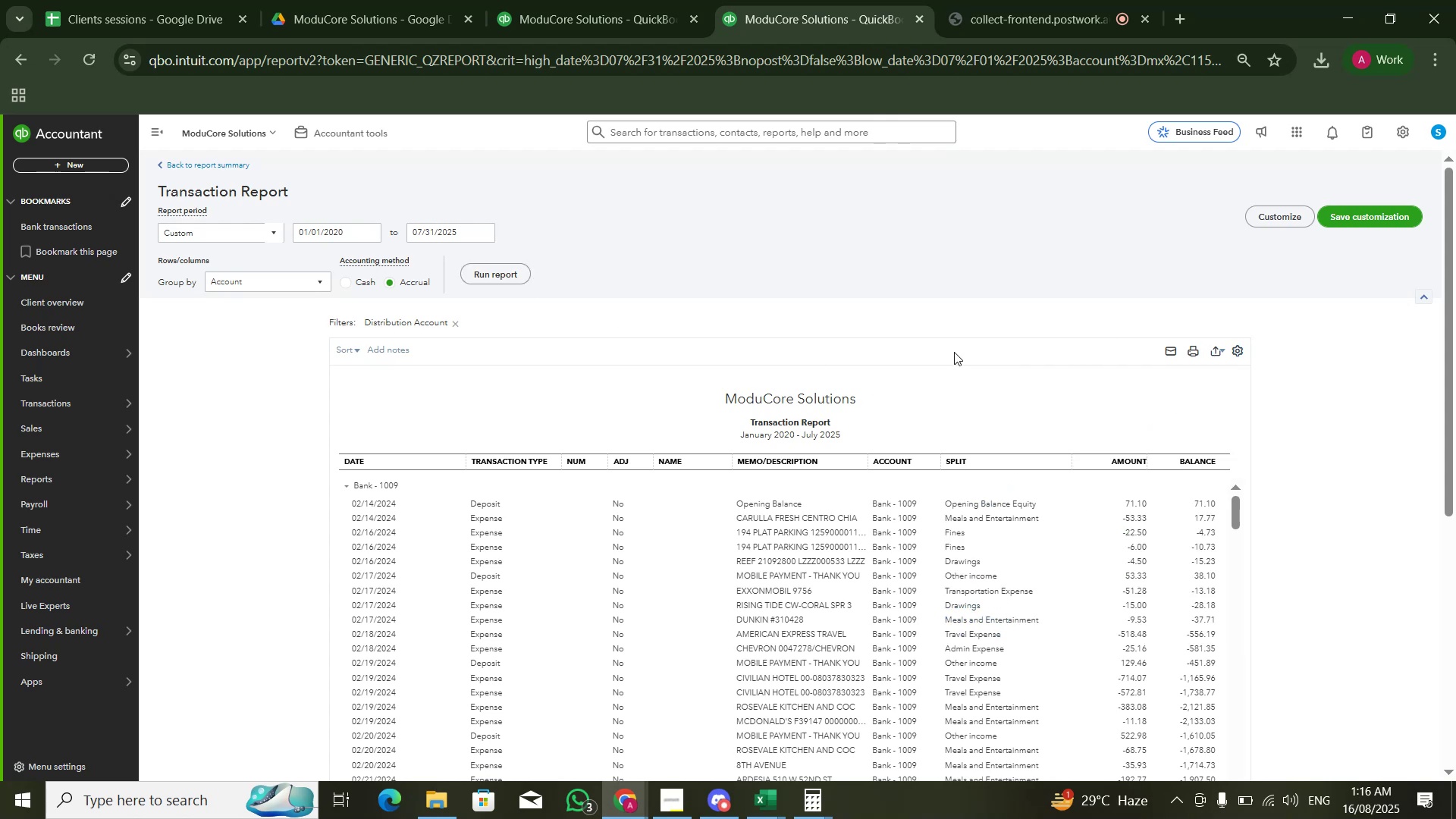 
mouse_move([1106, 369])
 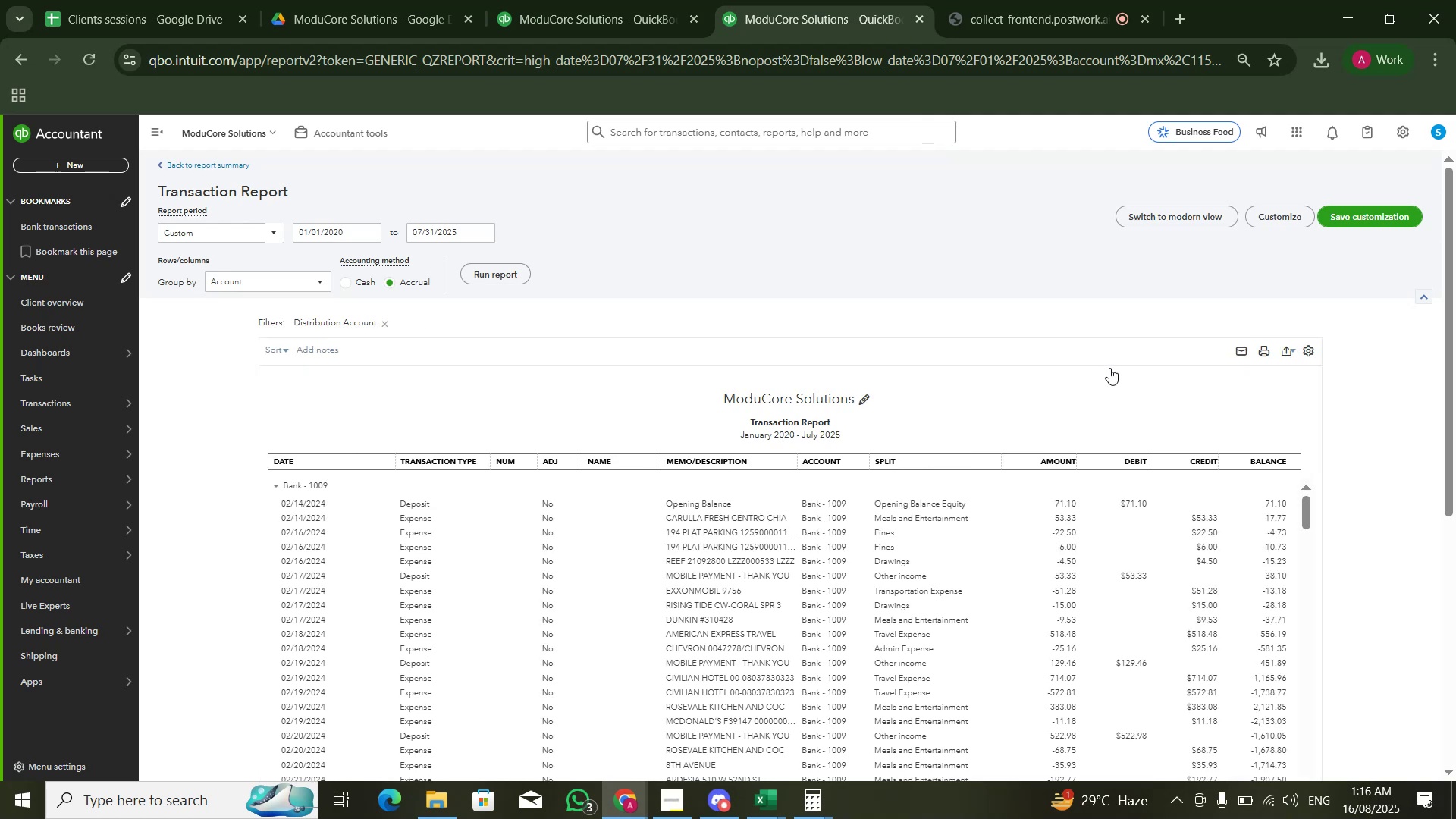 
scroll: coordinate [1167, 378], scroll_direction: down, amount: 30.0
 